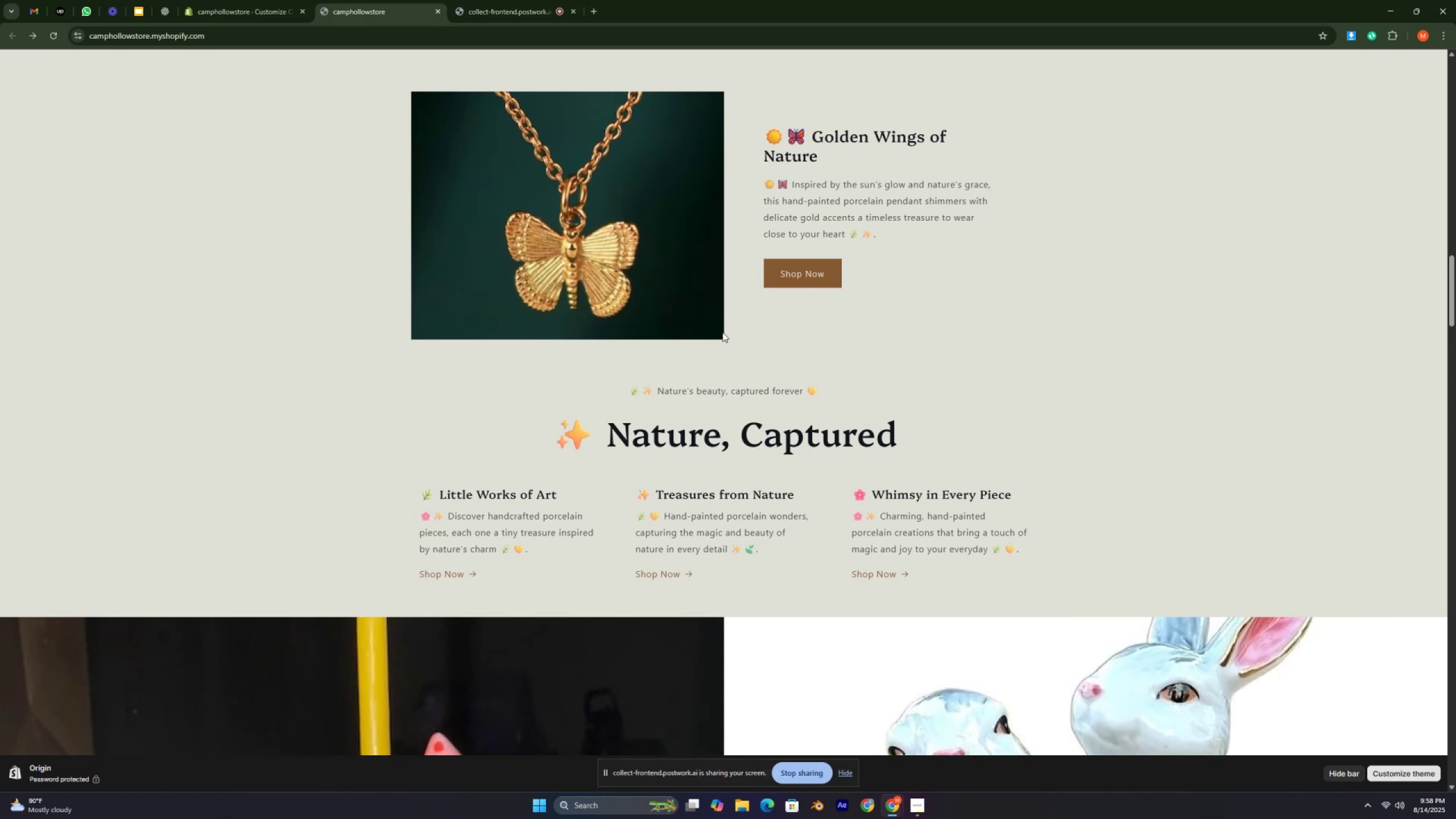 
key(Control+ControlLeft)
 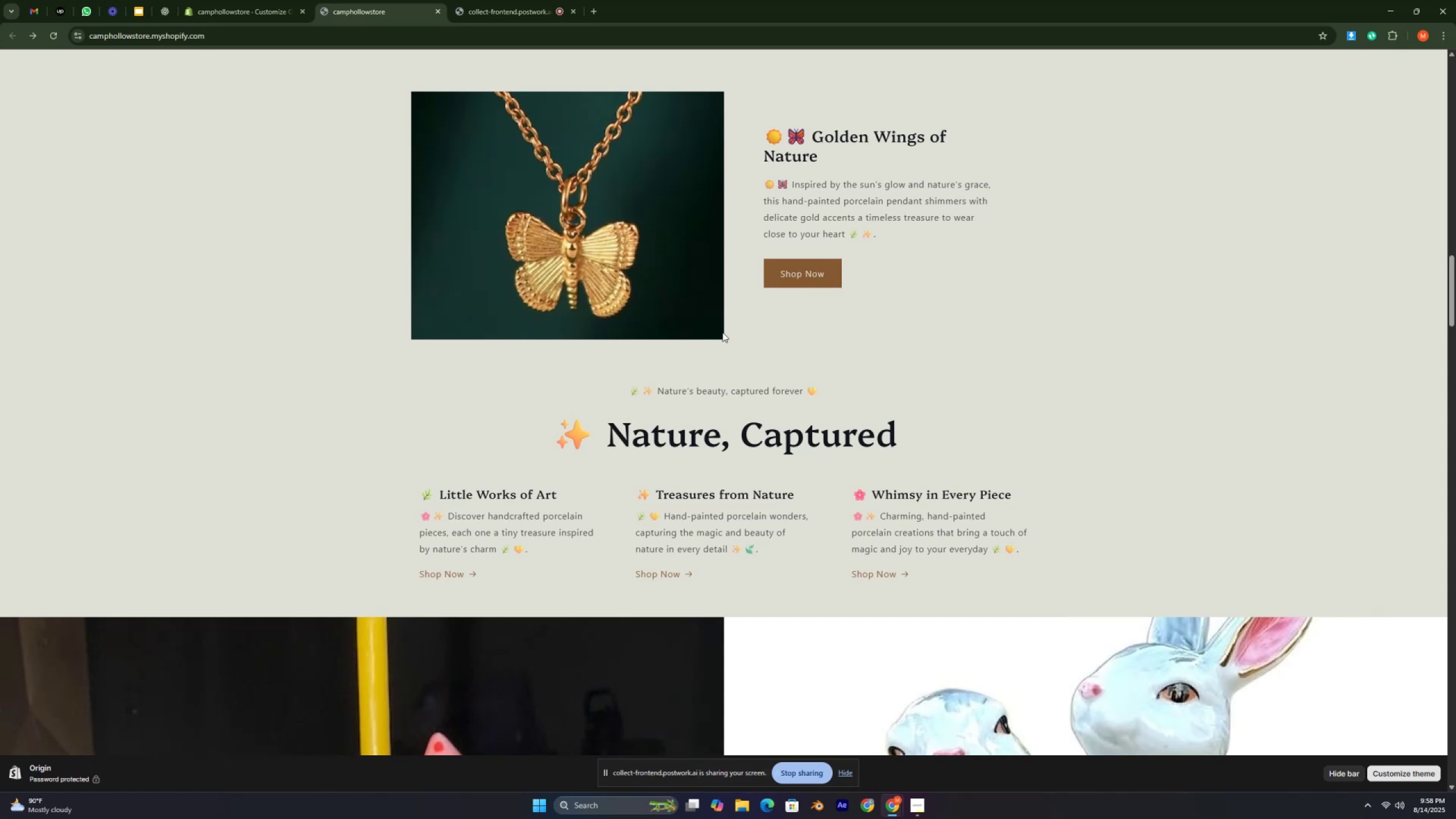 
key(Control+ControlLeft)
 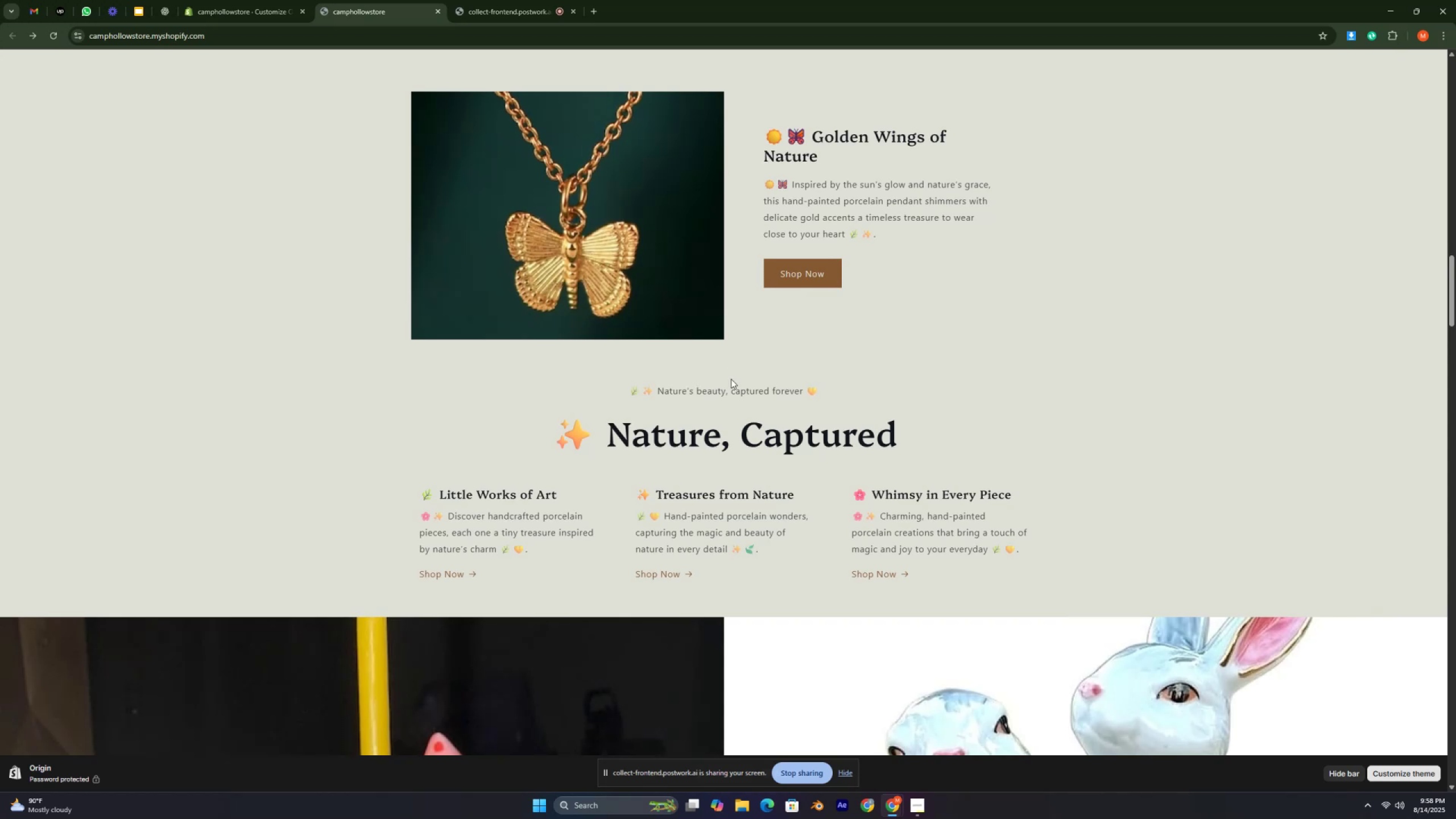 
scroll: coordinate [731, 452], scroll_direction: up, amount: 24.0
 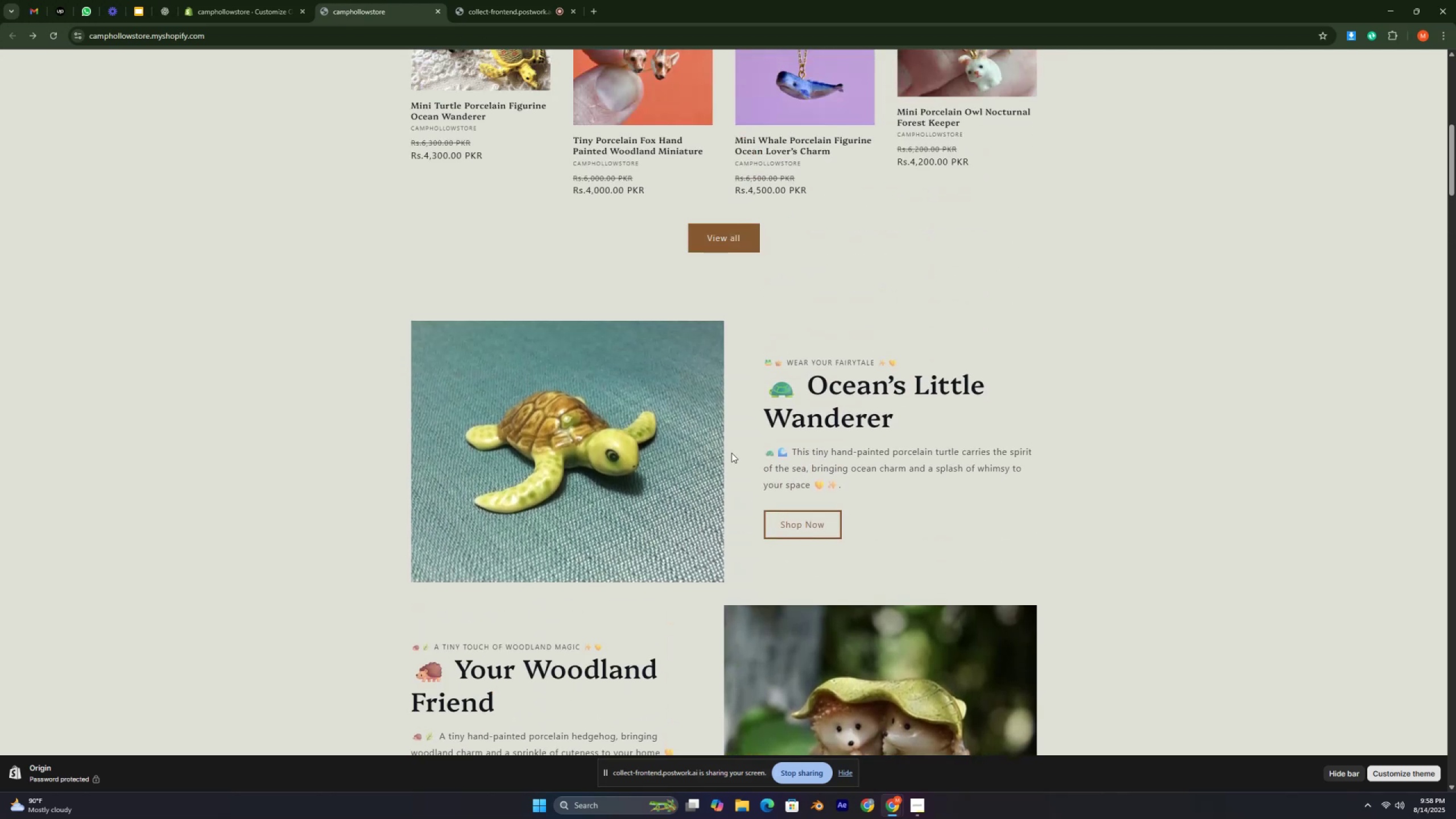 
wait(7.96)
 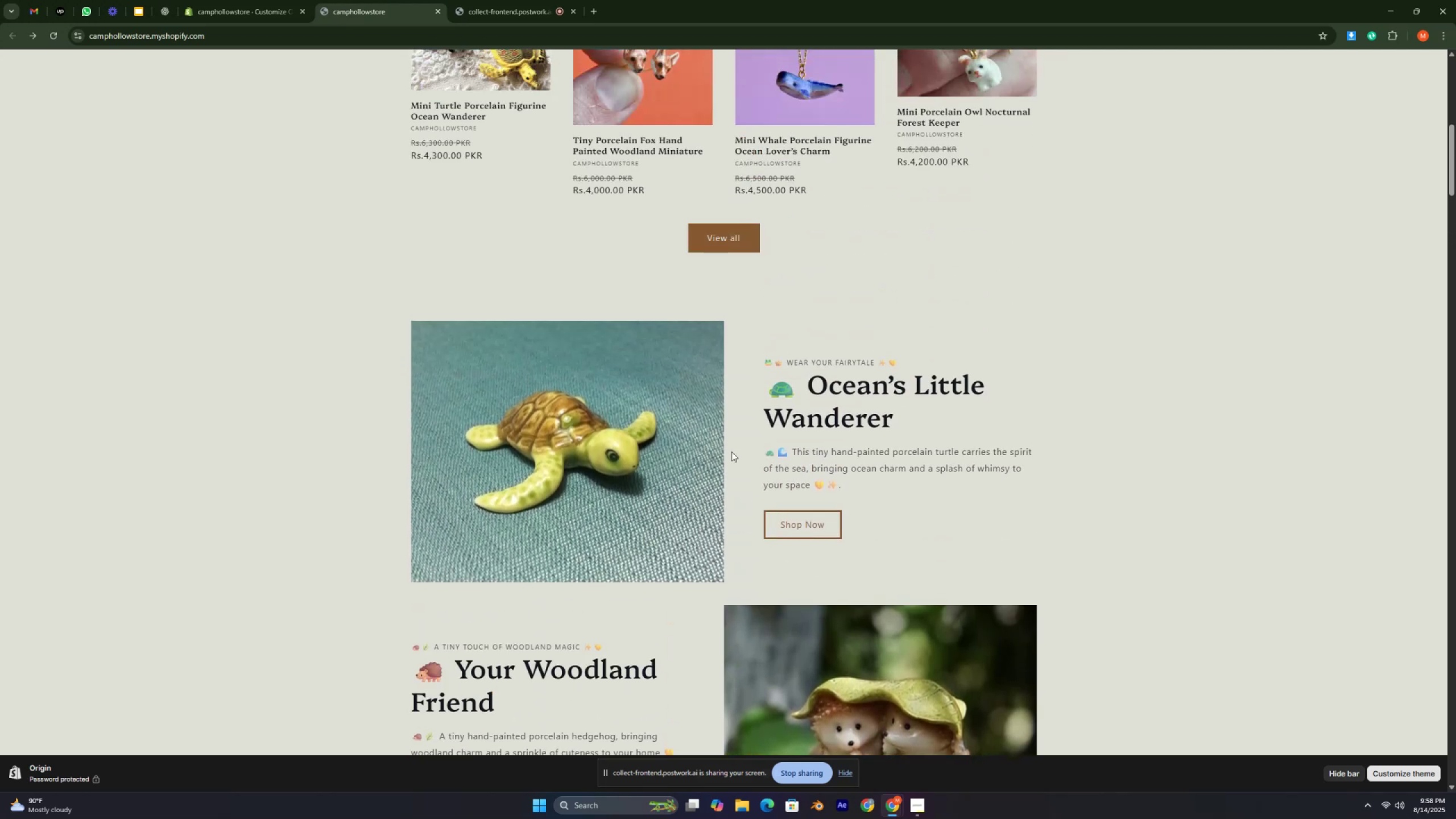 
scroll: coordinate [777, 517], scroll_direction: up, amount: 16.0
 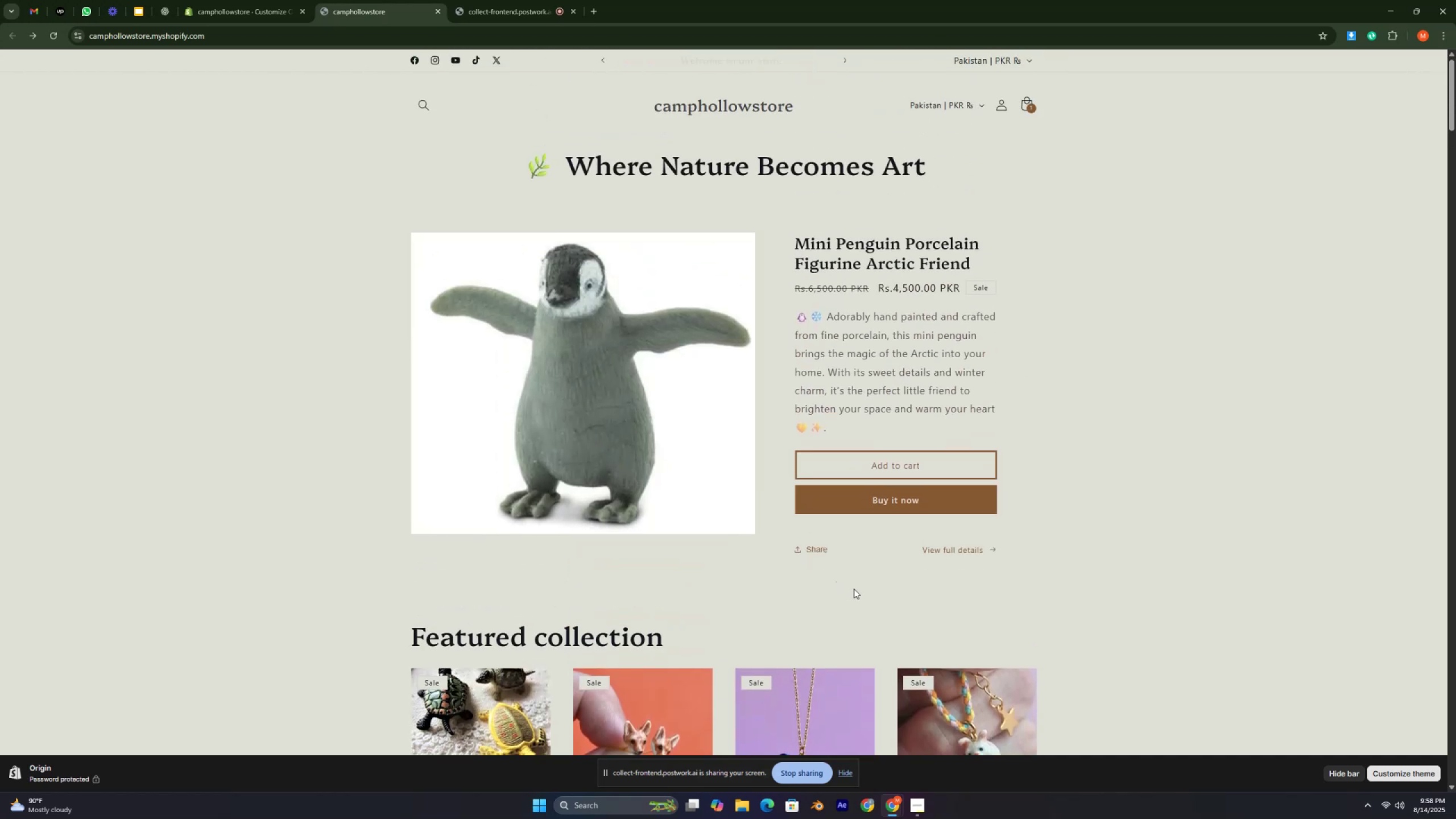 
wait(8.42)
 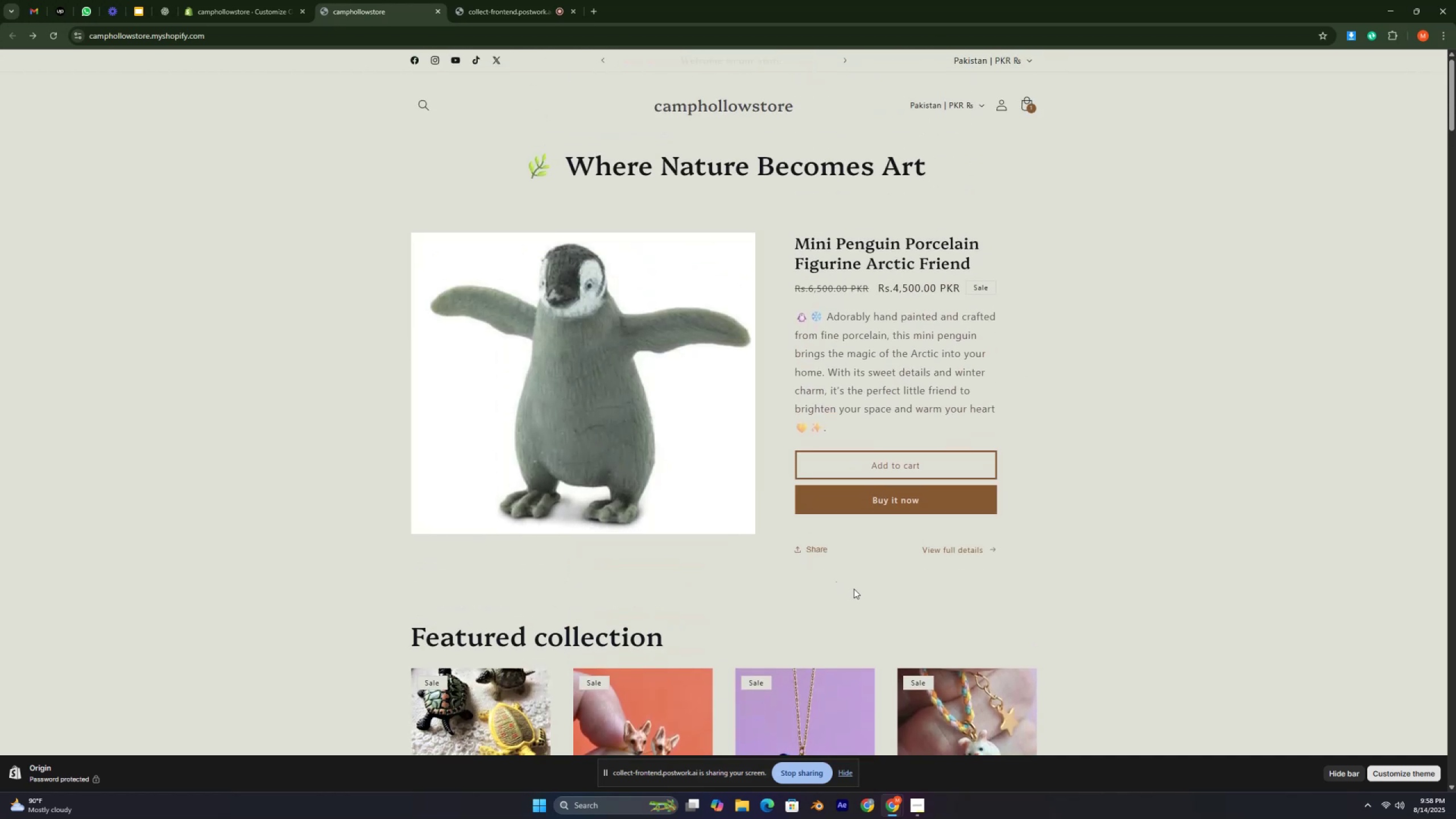 
key(Control+ControlLeft)
 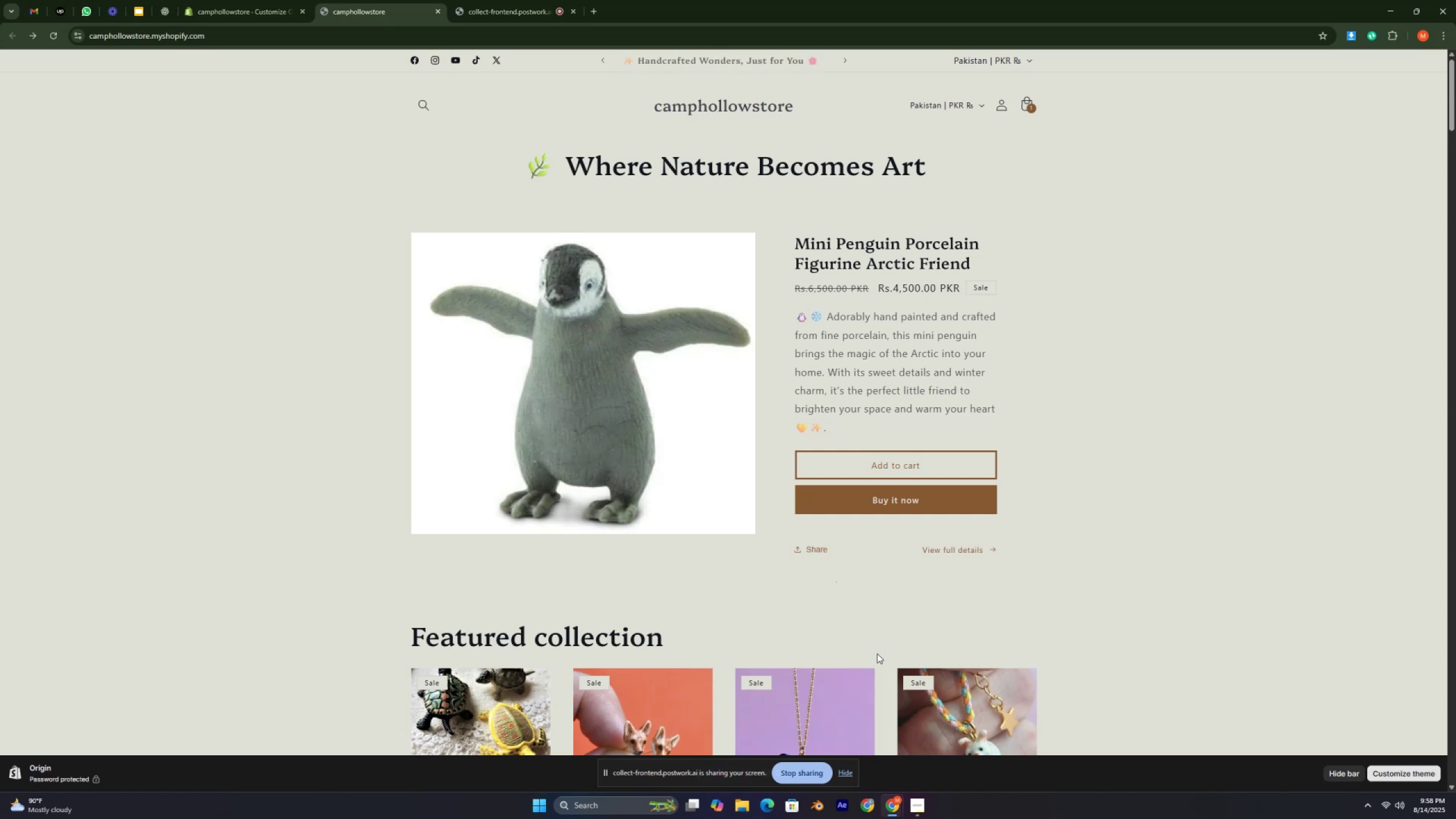 
key(Control+ControlLeft)
 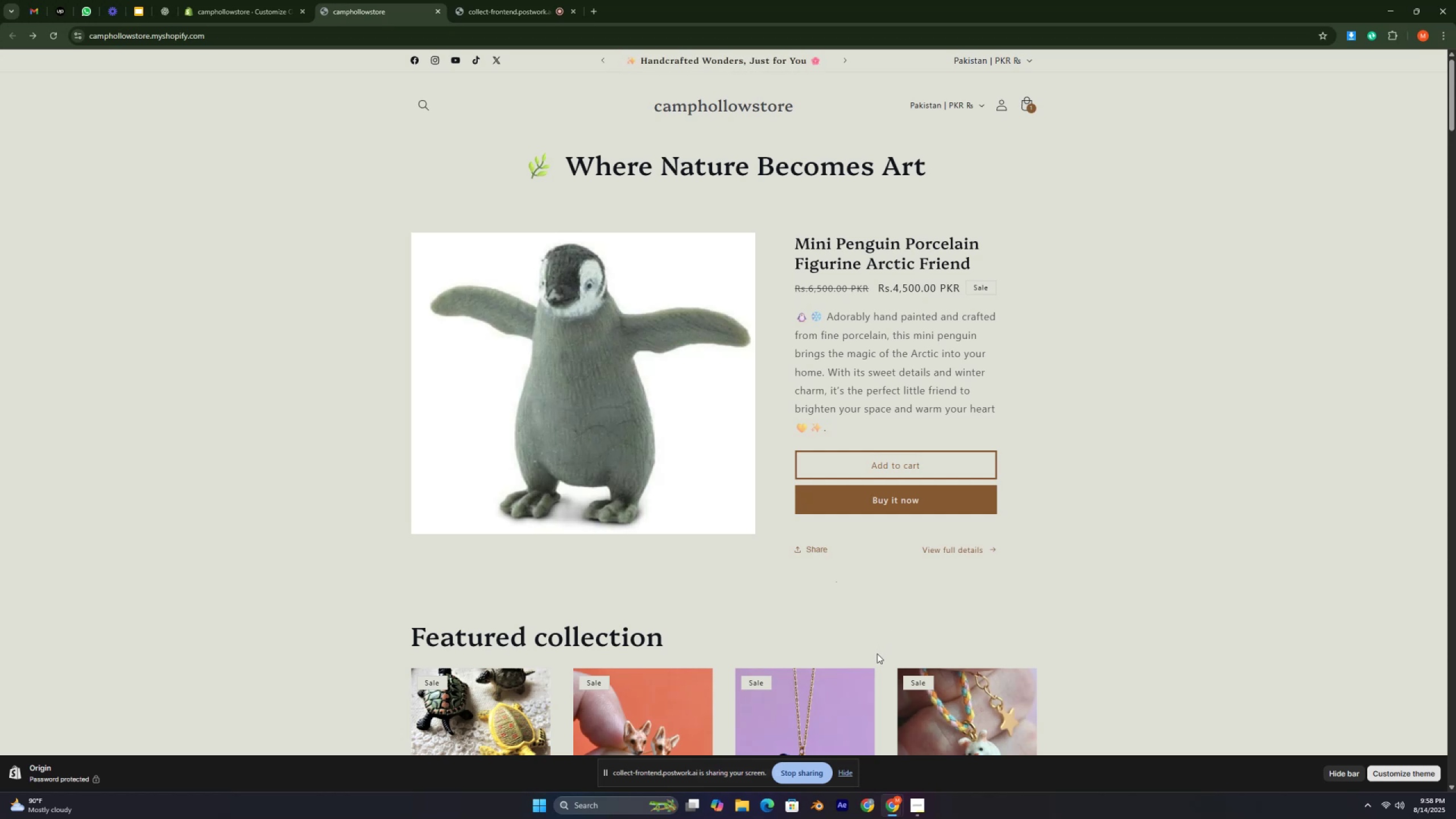 
key(Control+ControlLeft)
 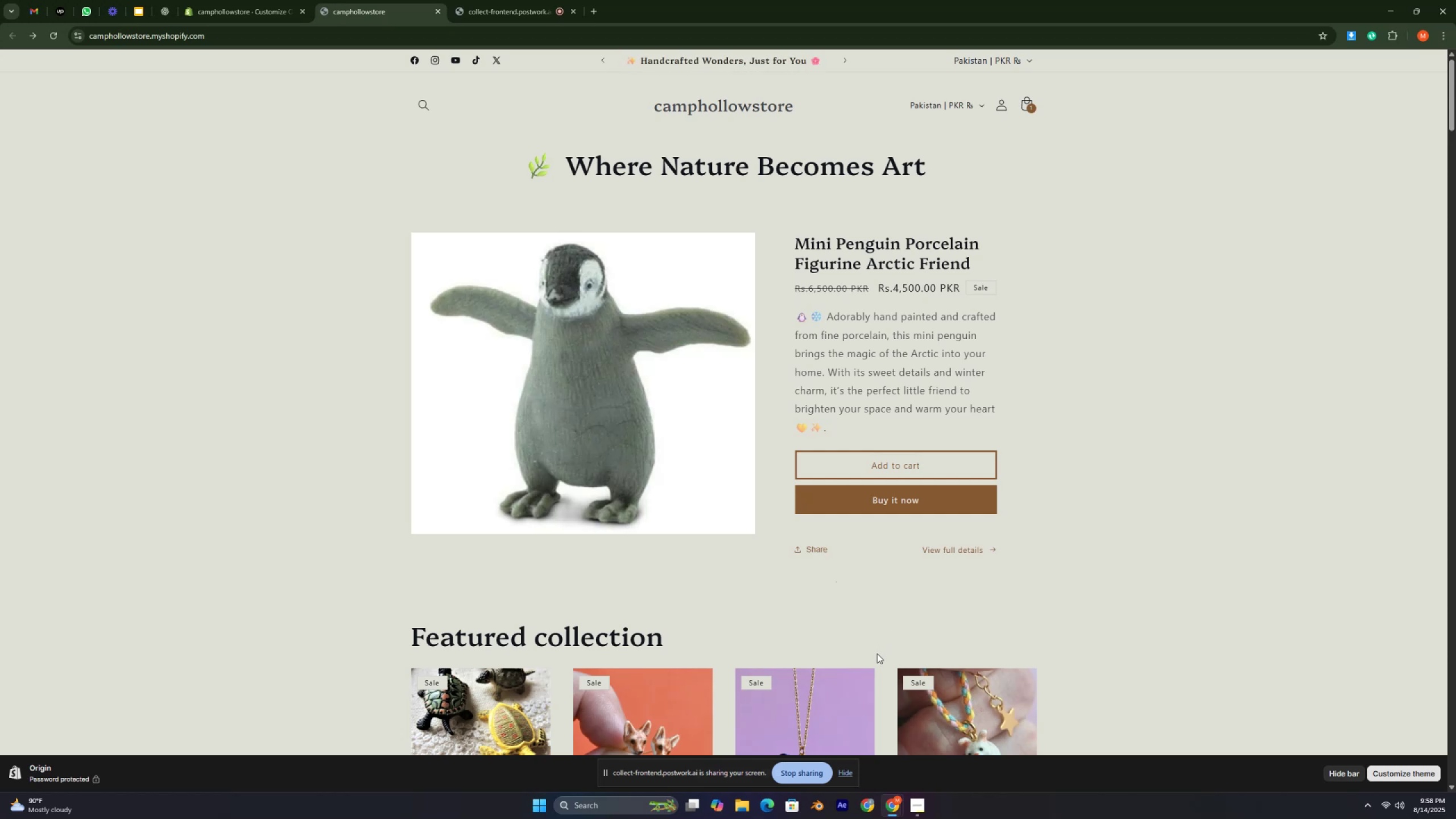 
key(Control+ControlLeft)
 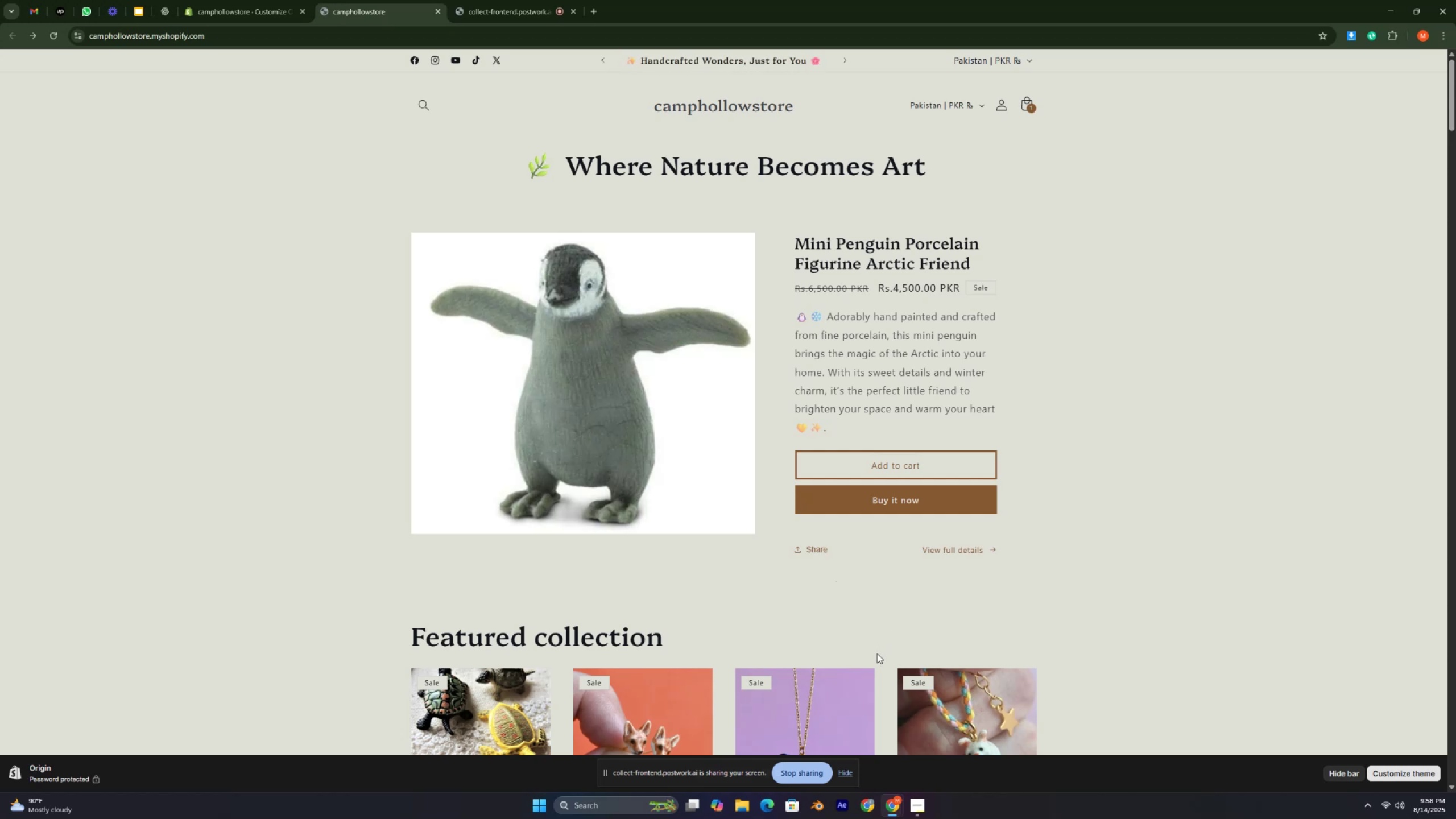 
key(Control+ControlLeft)
 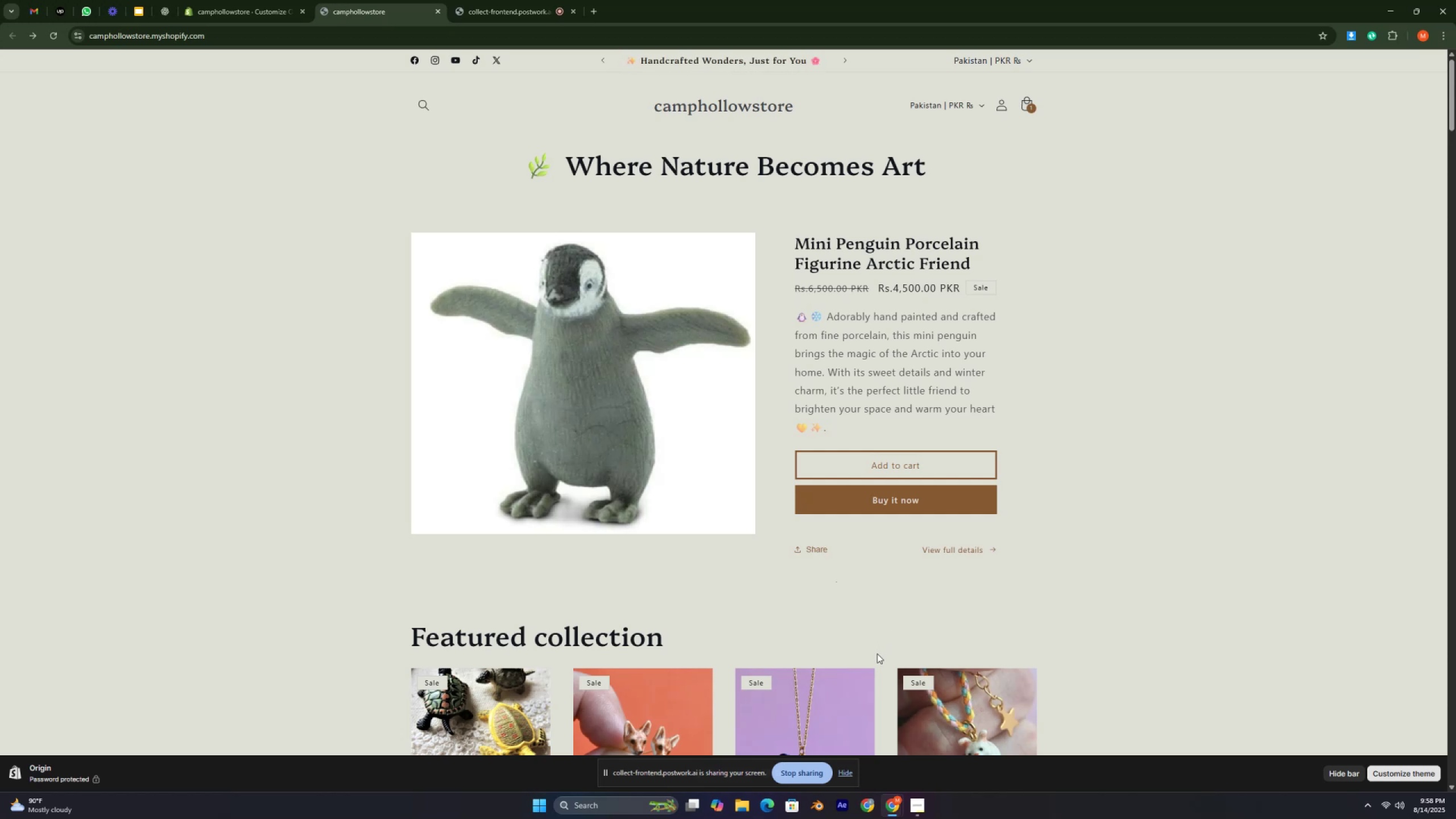 
key(Control+ControlLeft)
 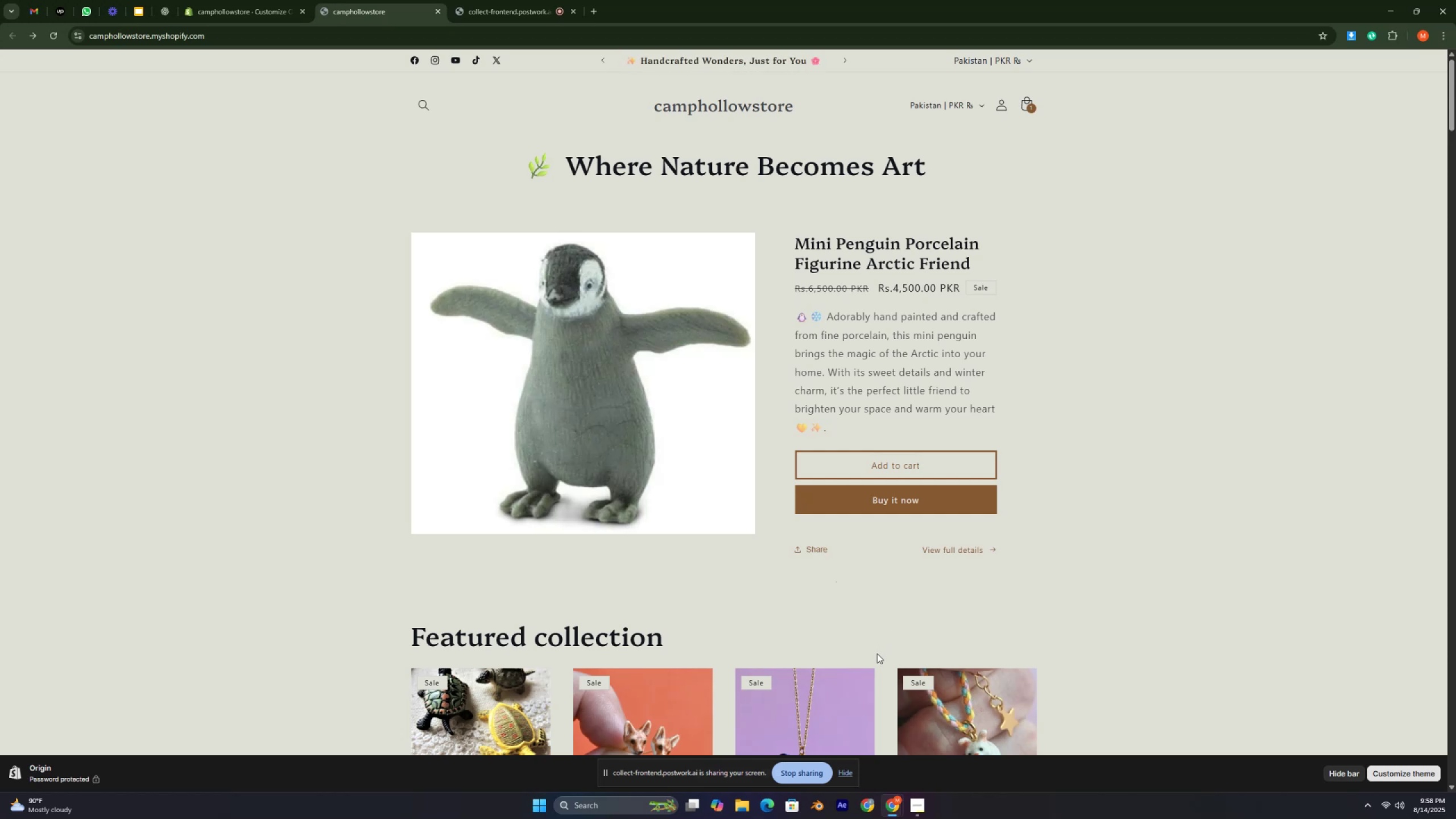 
key(Control+ControlLeft)
 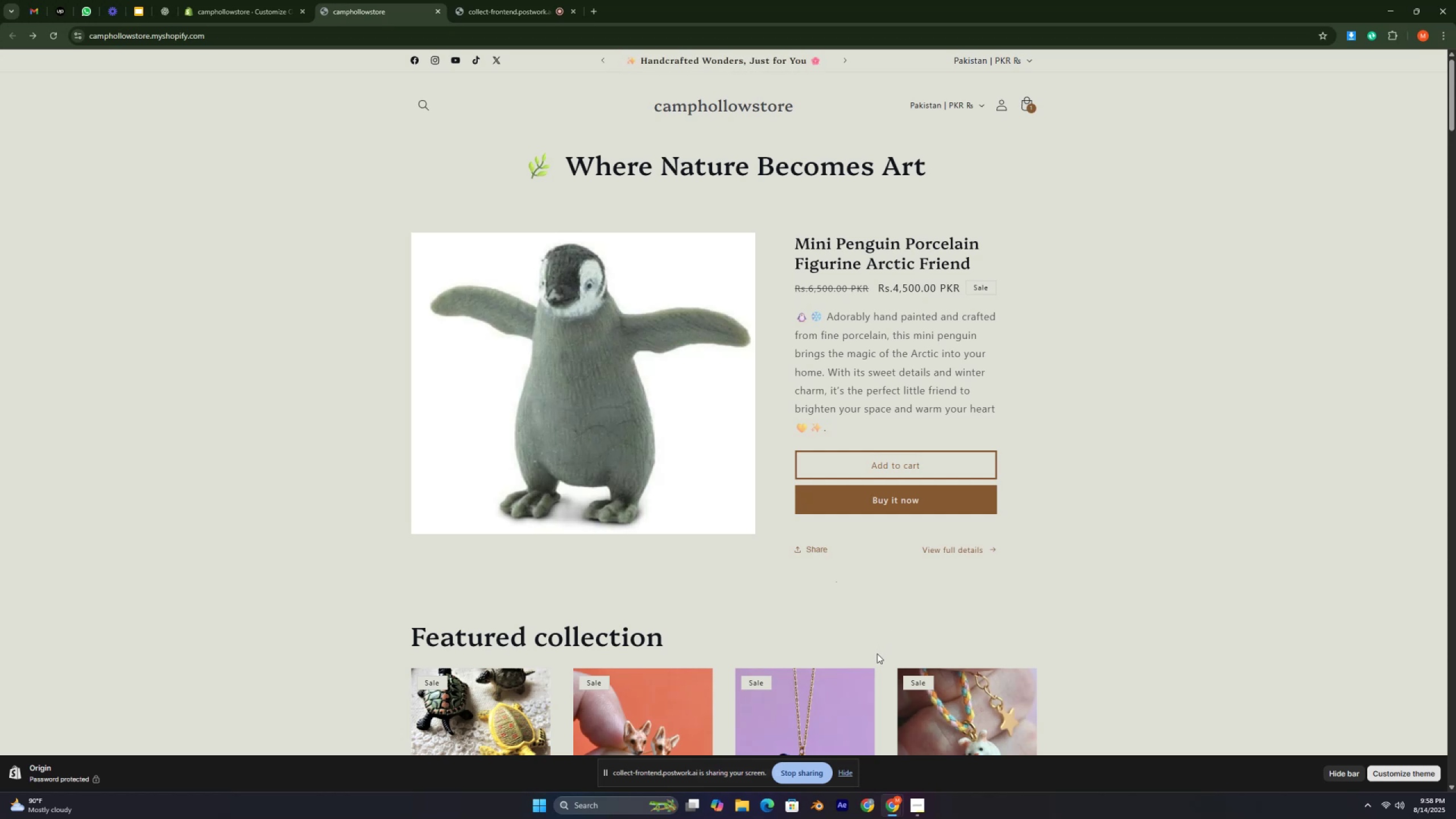 
key(Control+ControlLeft)
 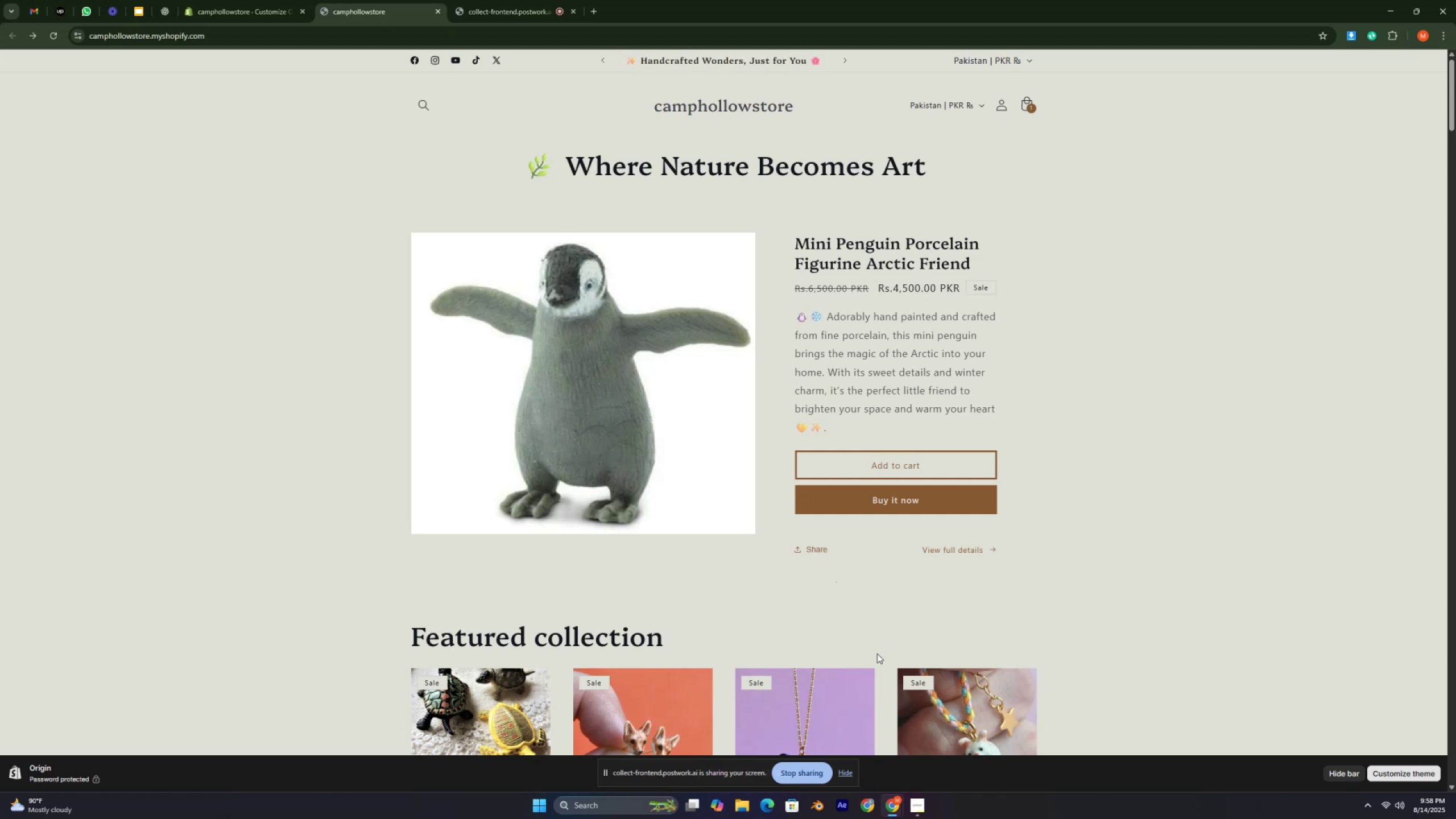 
key(Control+ControlLeft)
 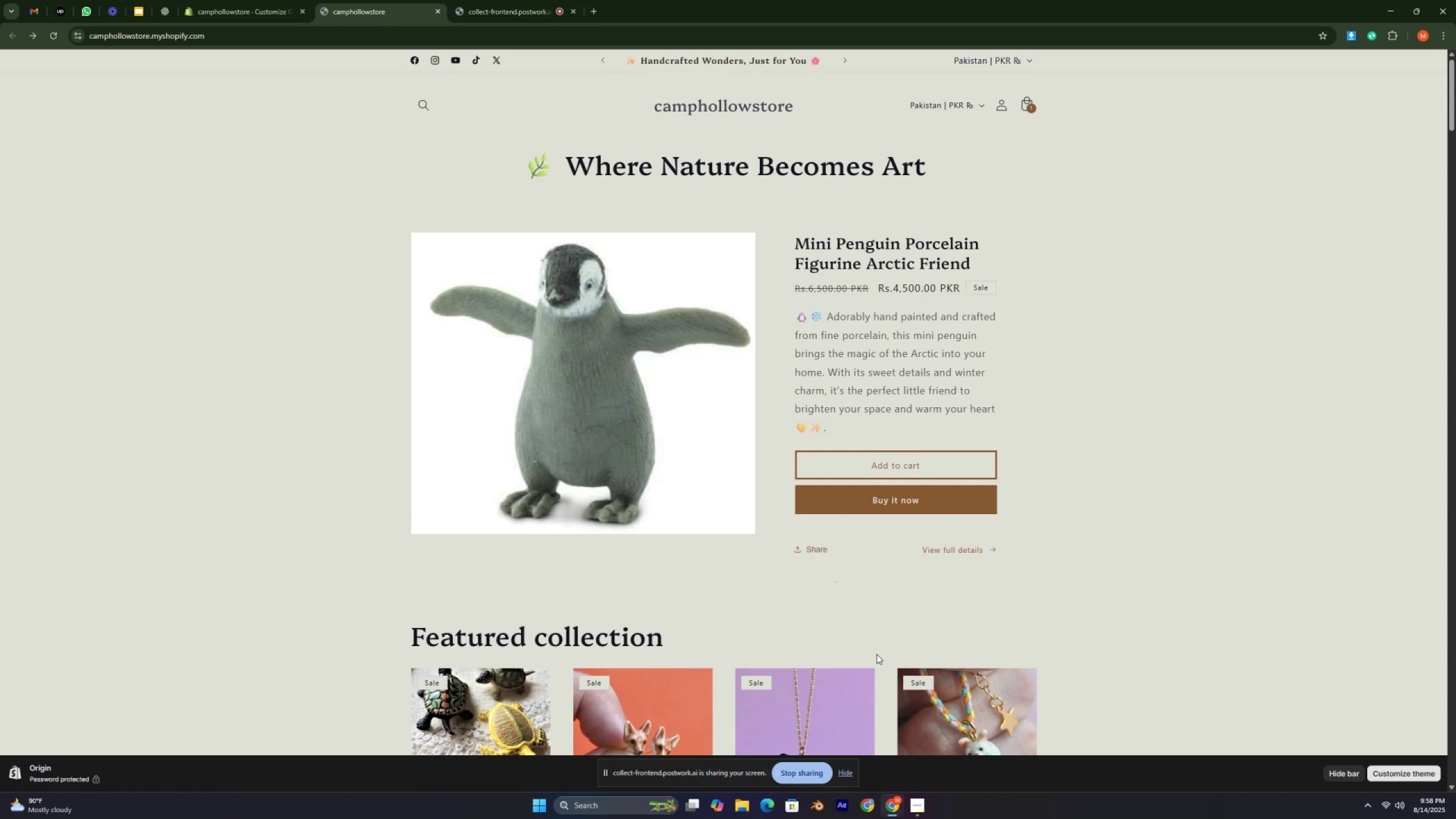 
key(Control+ControlLeft)
 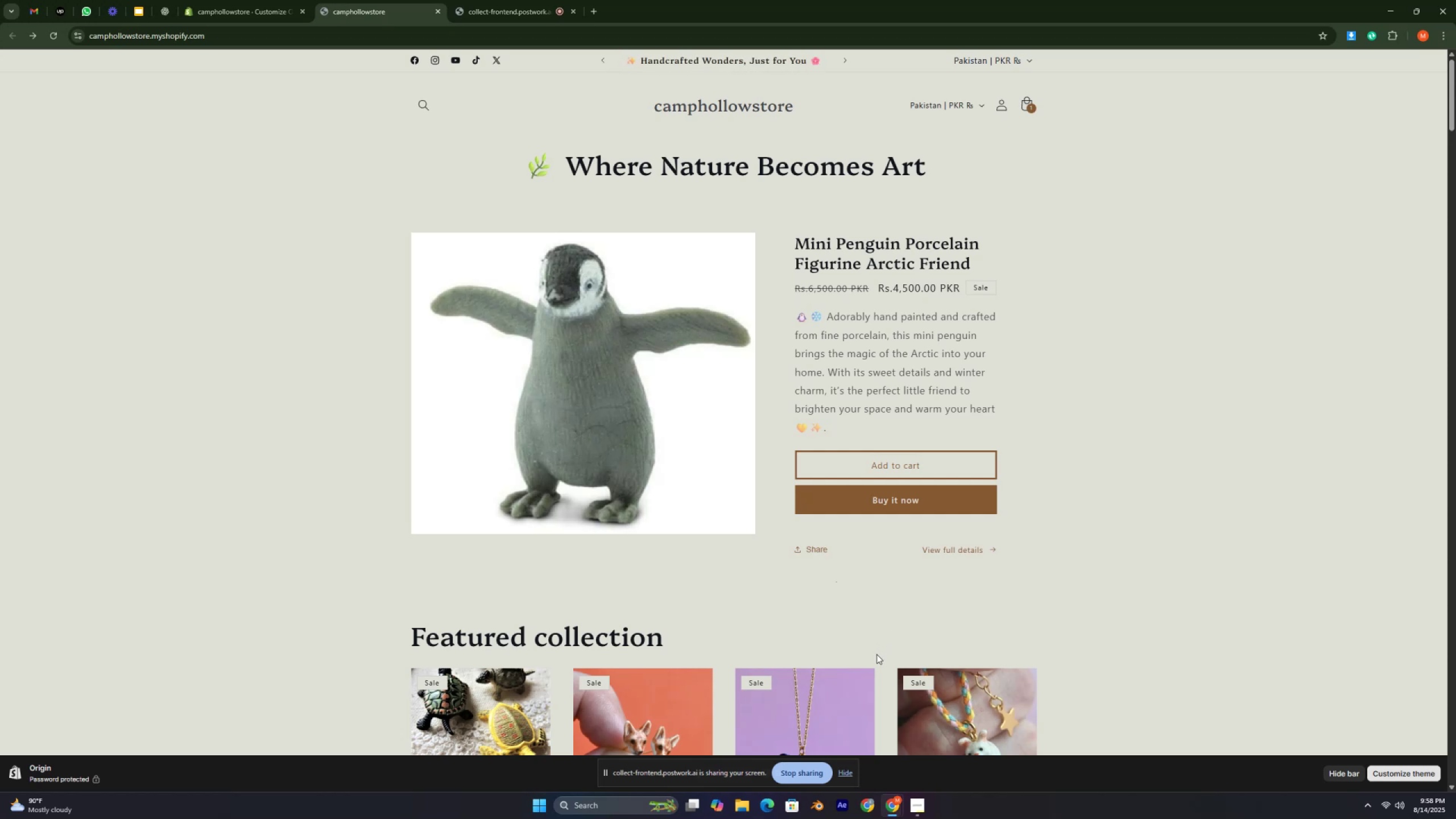 
key(Control+ControlLeft)
 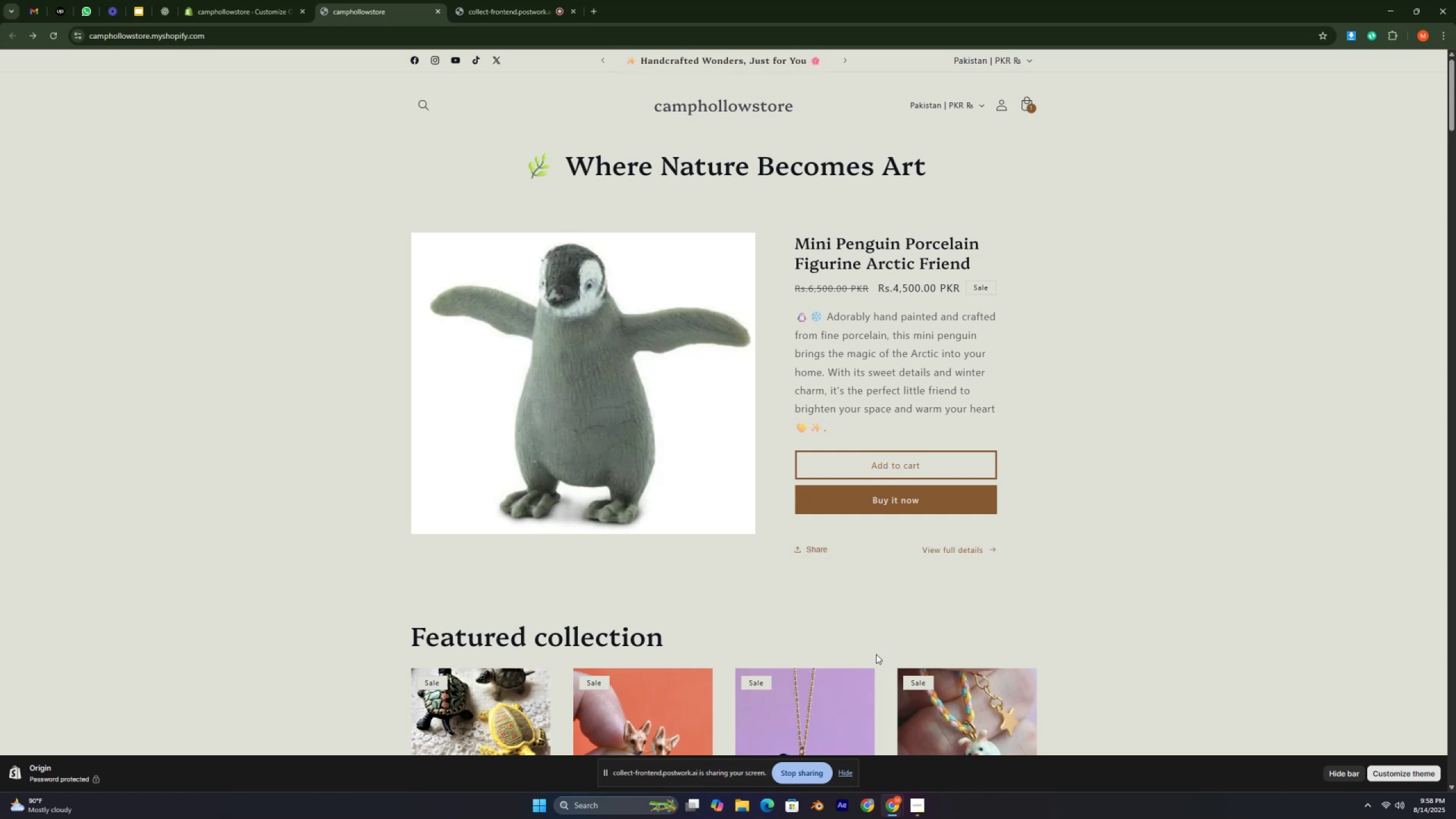 
scroll: coordinate [875, 653], scroll_direction: up, amount: 3.0
 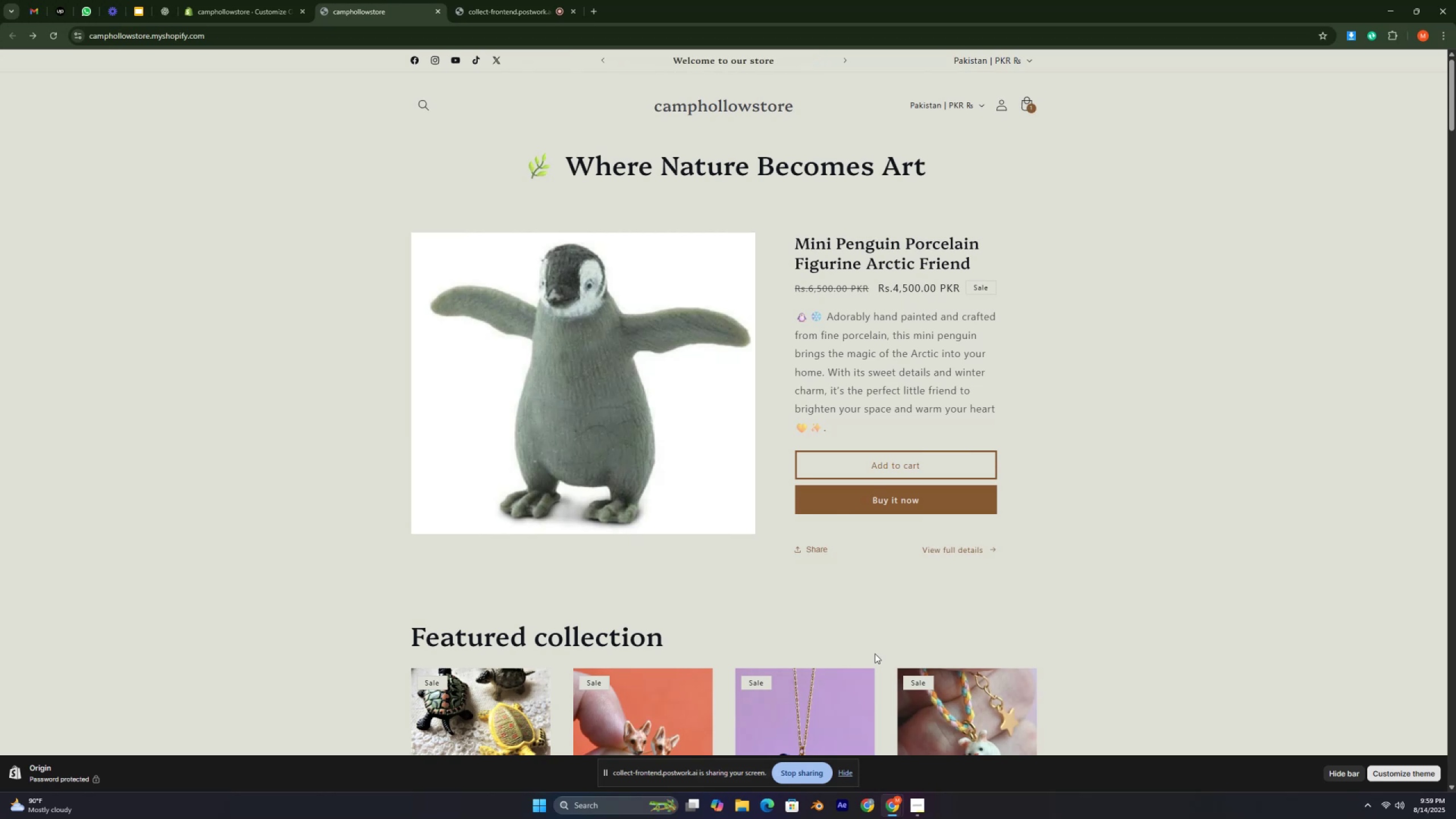 
wait(21.33)
 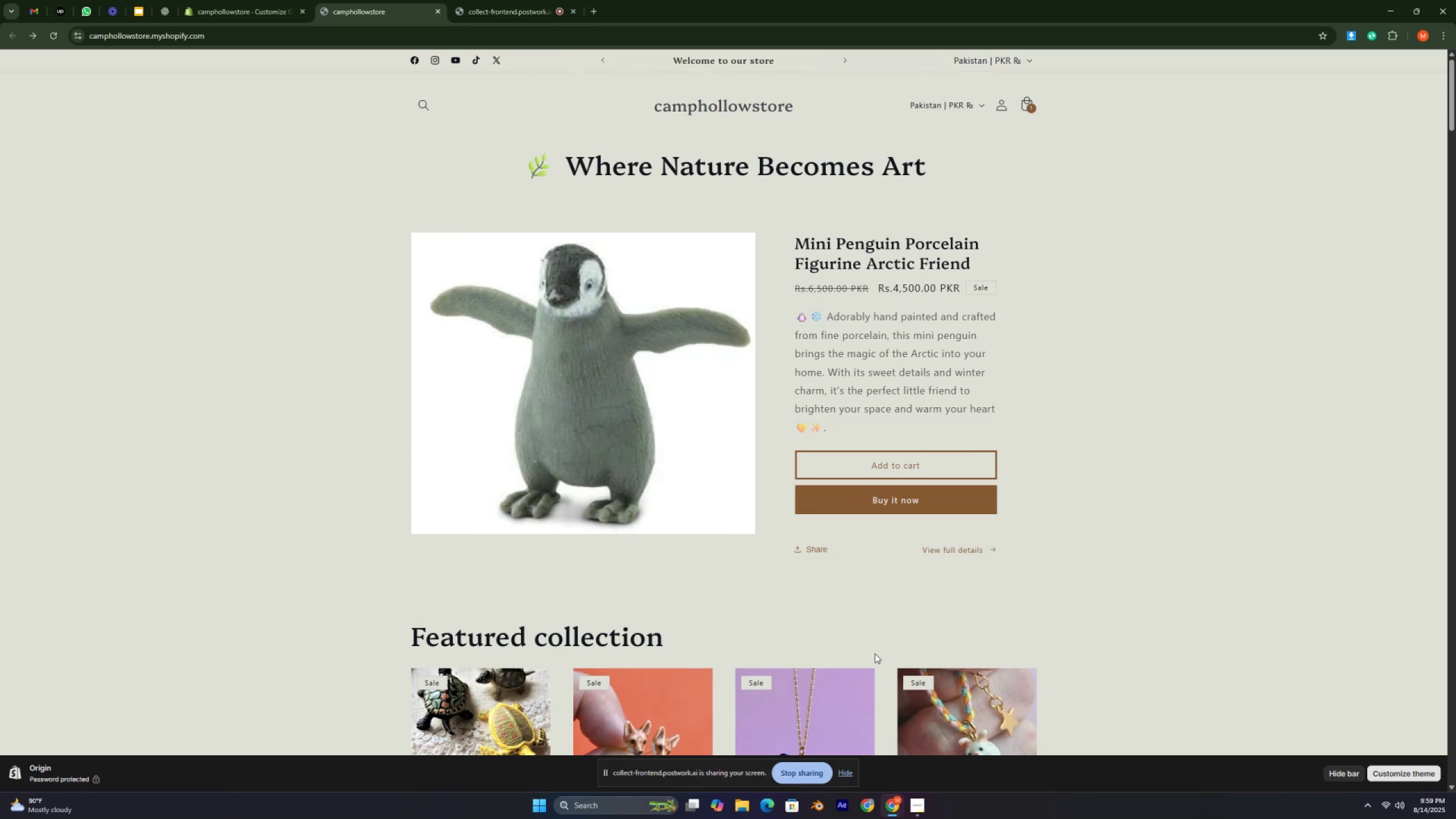 
scroll: coordinate [749, 525], scroll_direction: down, amount: 3.0
 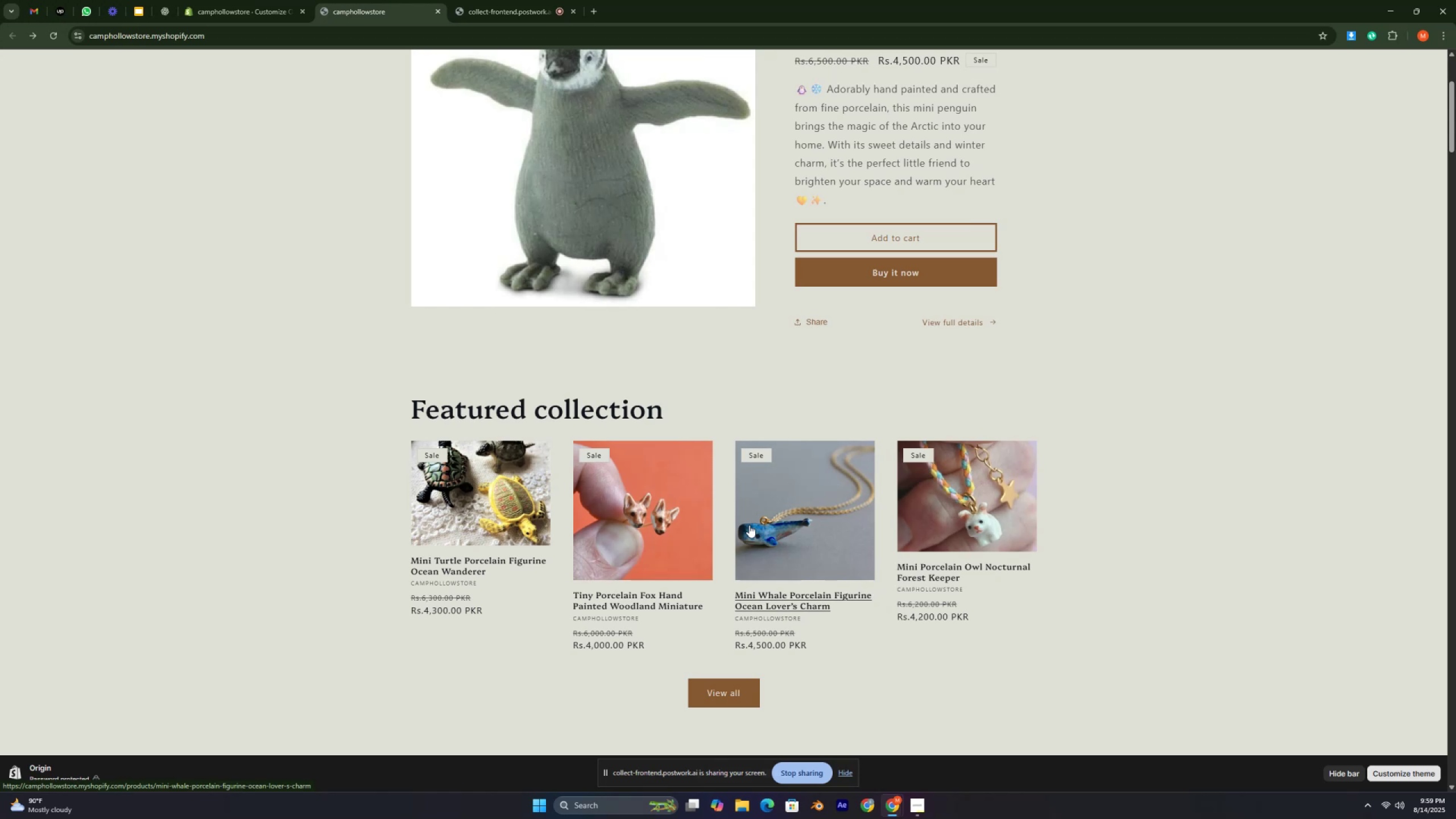 
wait(7.34)
 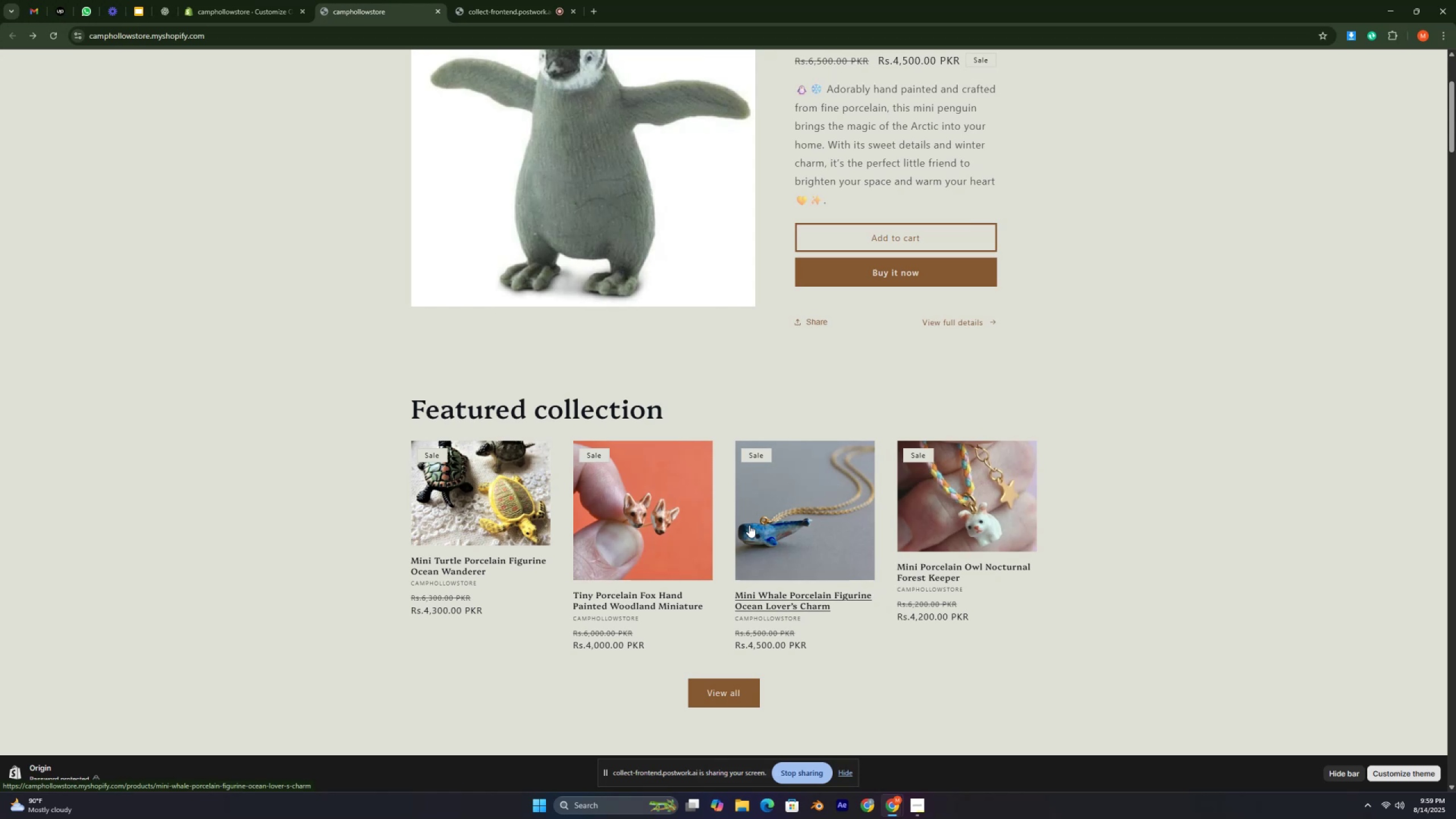 
key(Control+ControlLeft)
 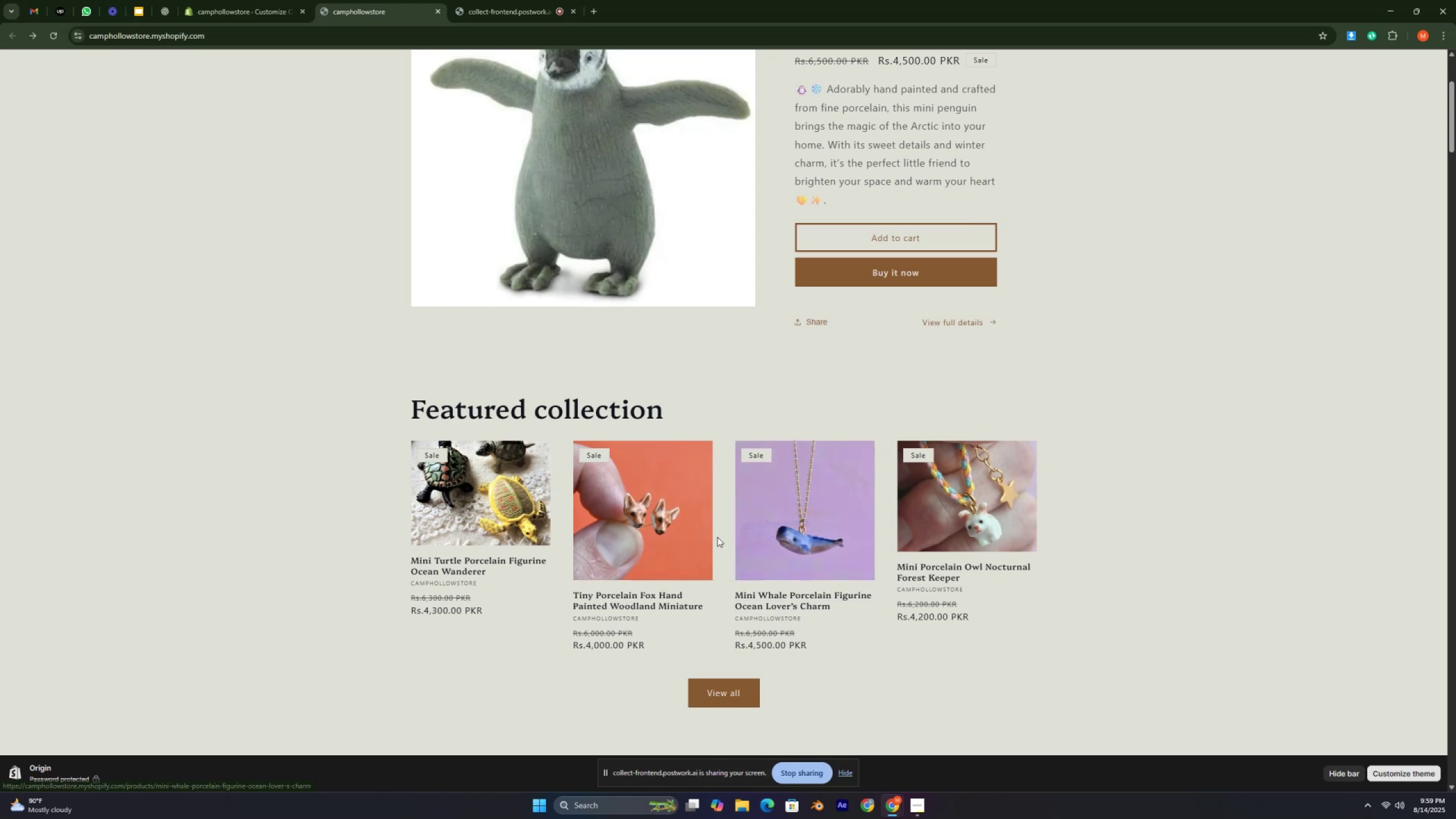 
key(Control+ControlLeft)
 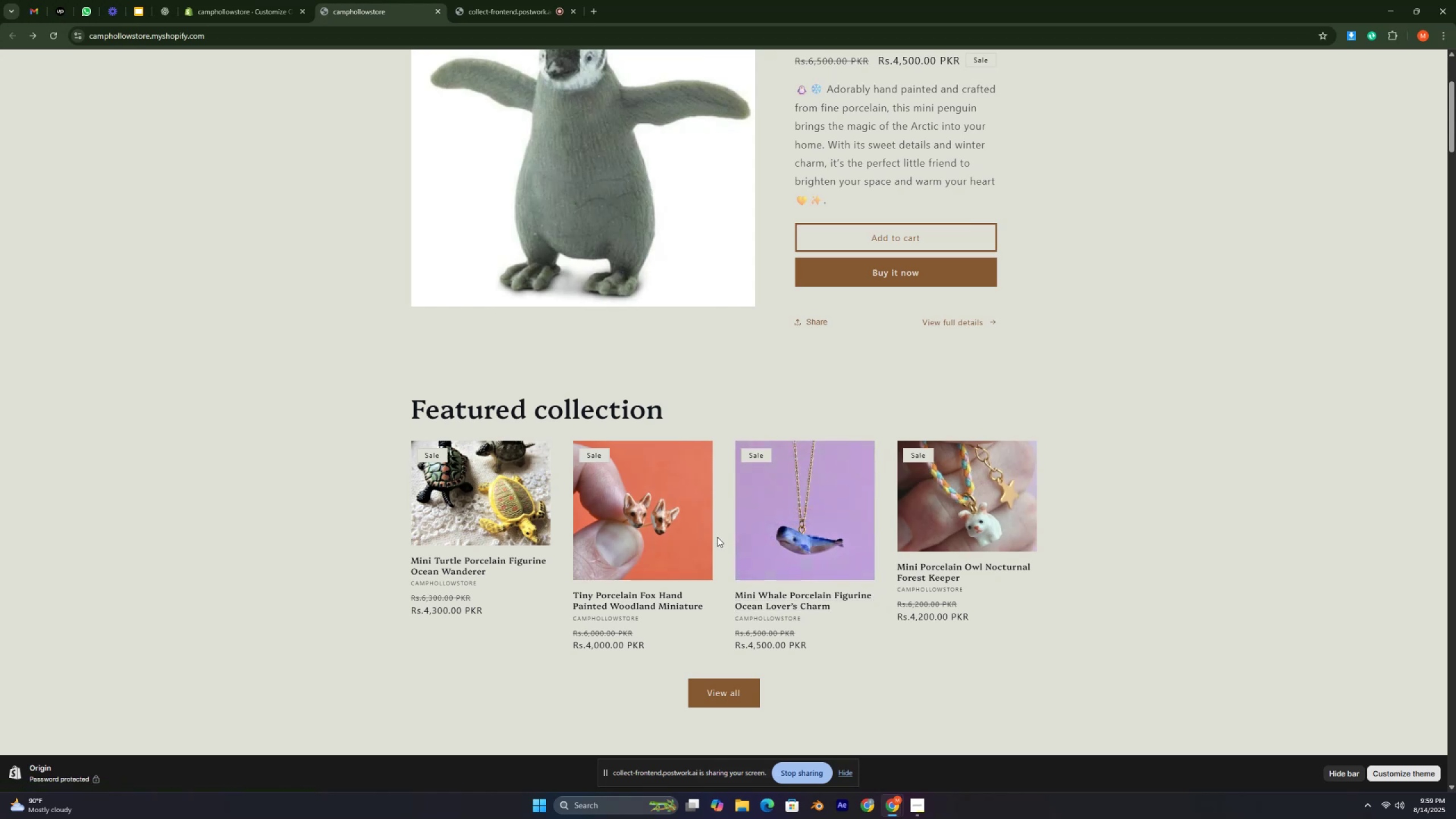 
key(Control+ControlLeft)
 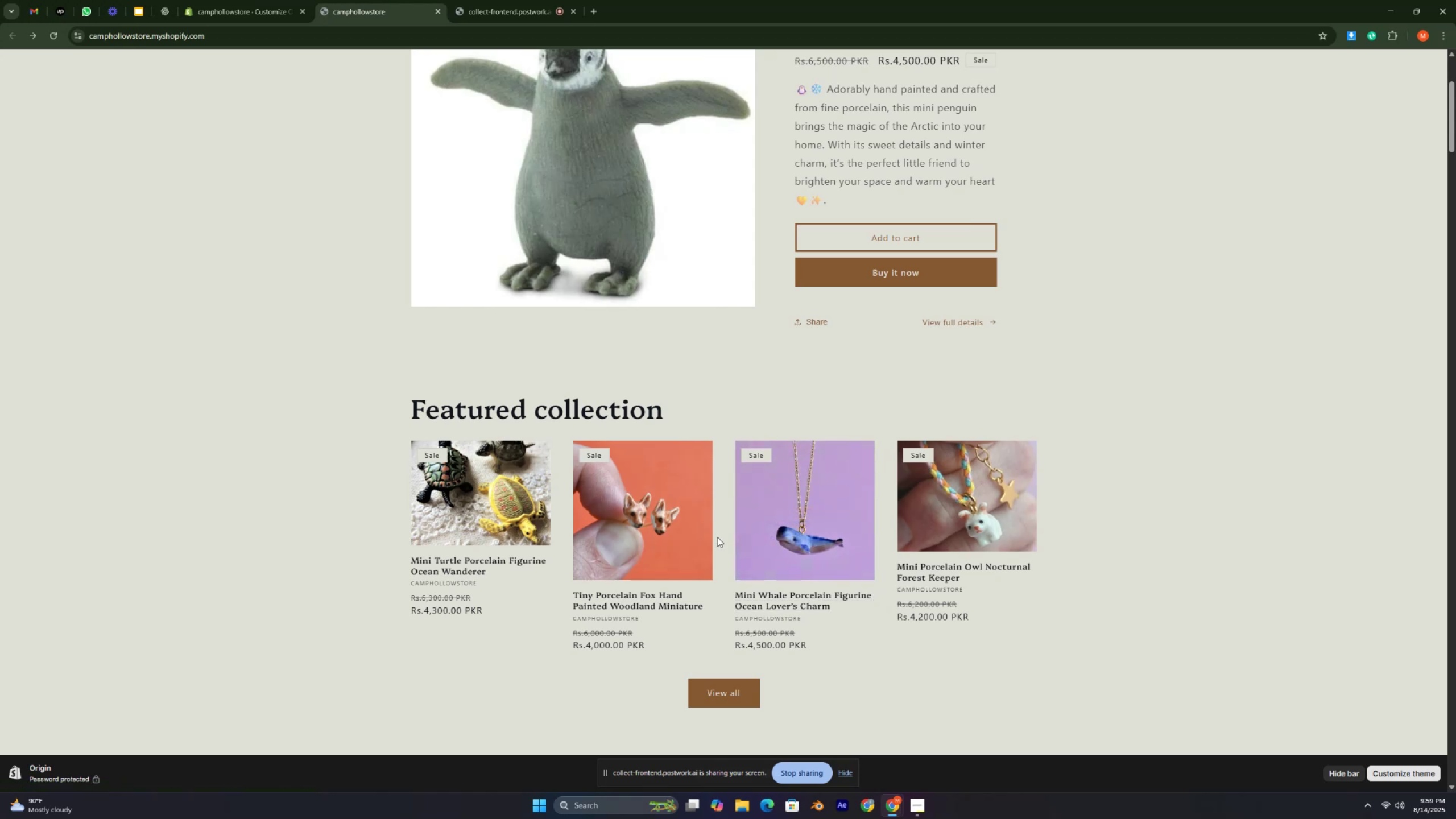 
key(Control+ControlLeft)
 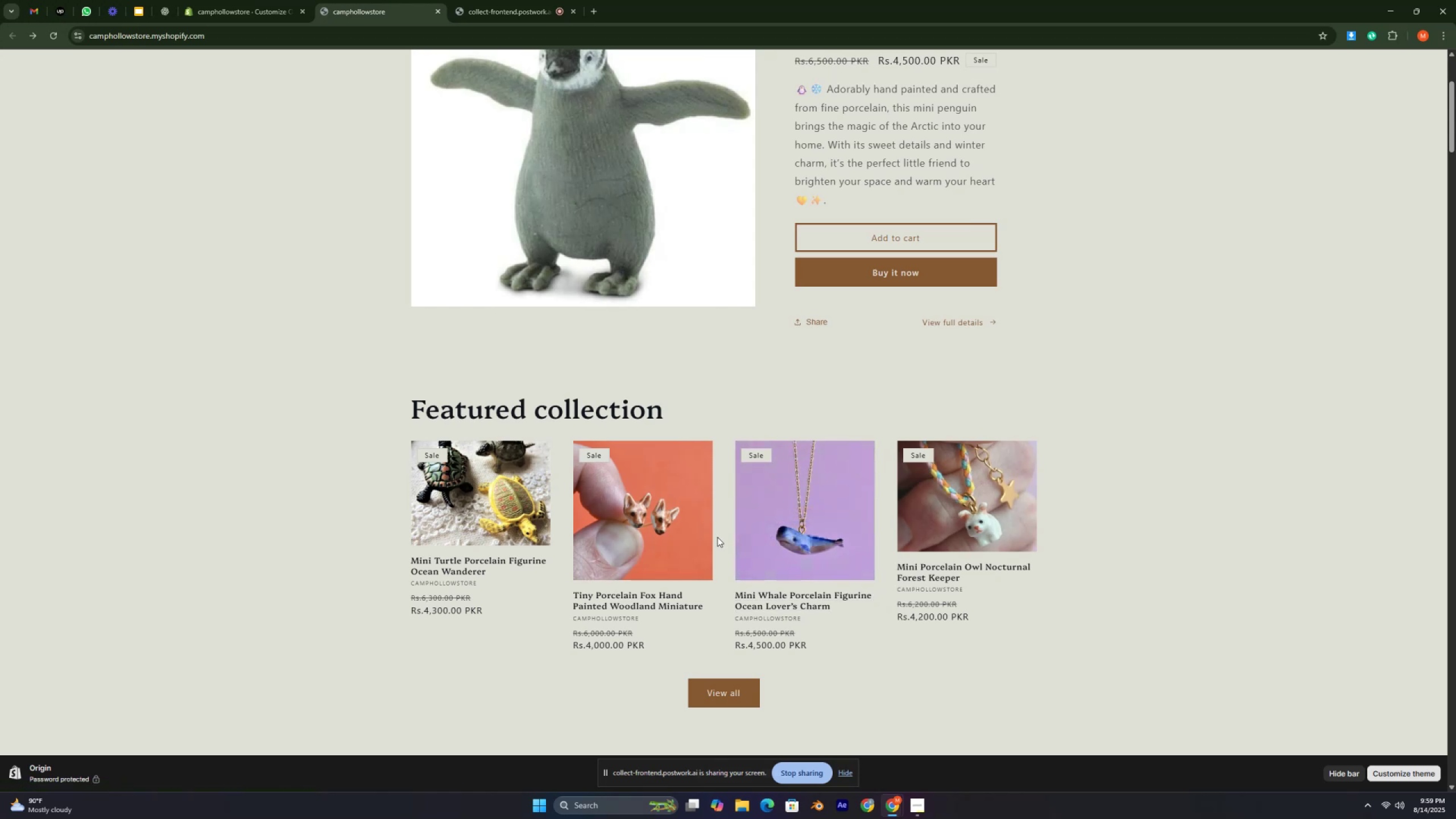 
key(Control+ControlLeft)
 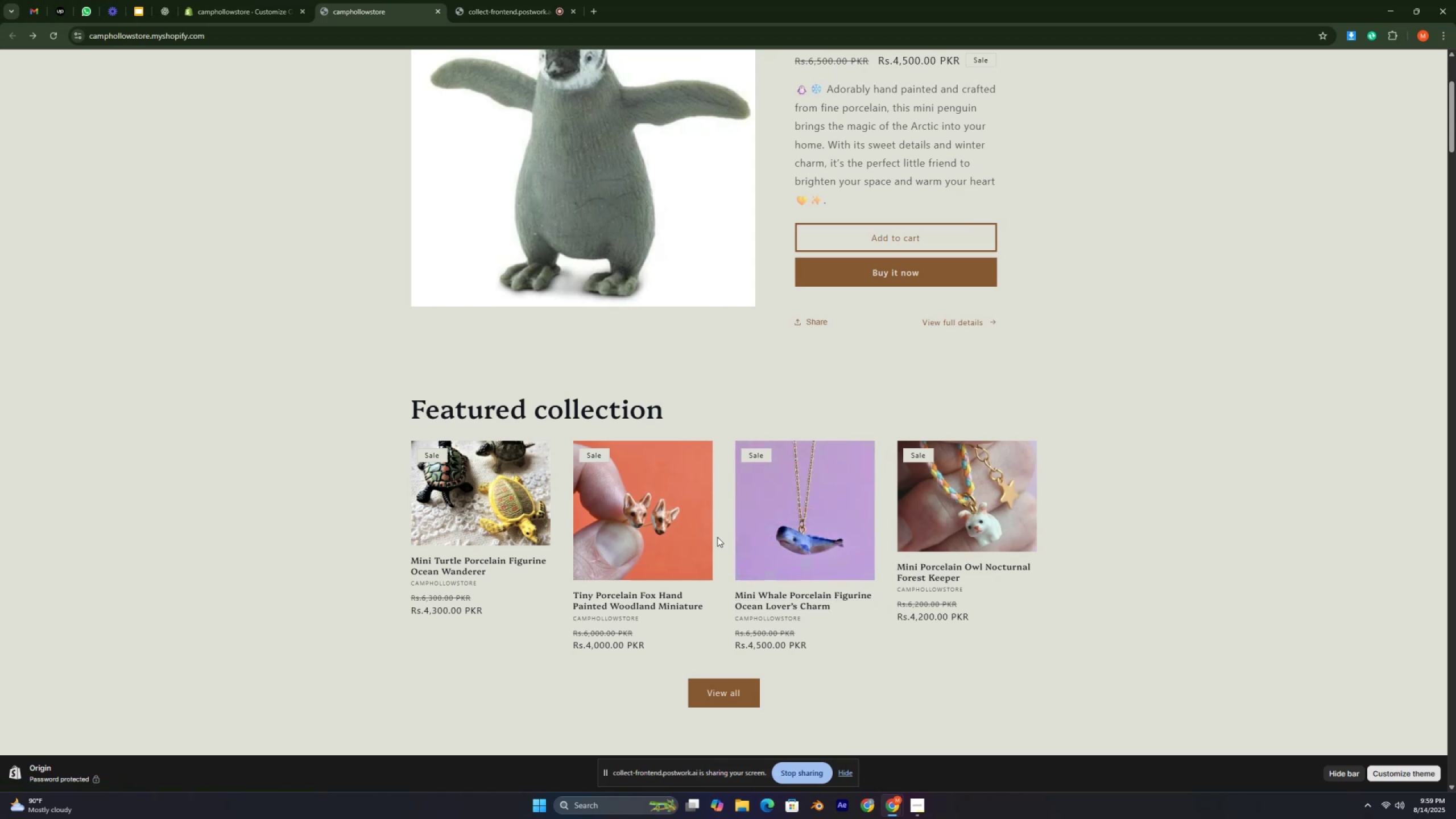 
key(Control+ControlLeft)
 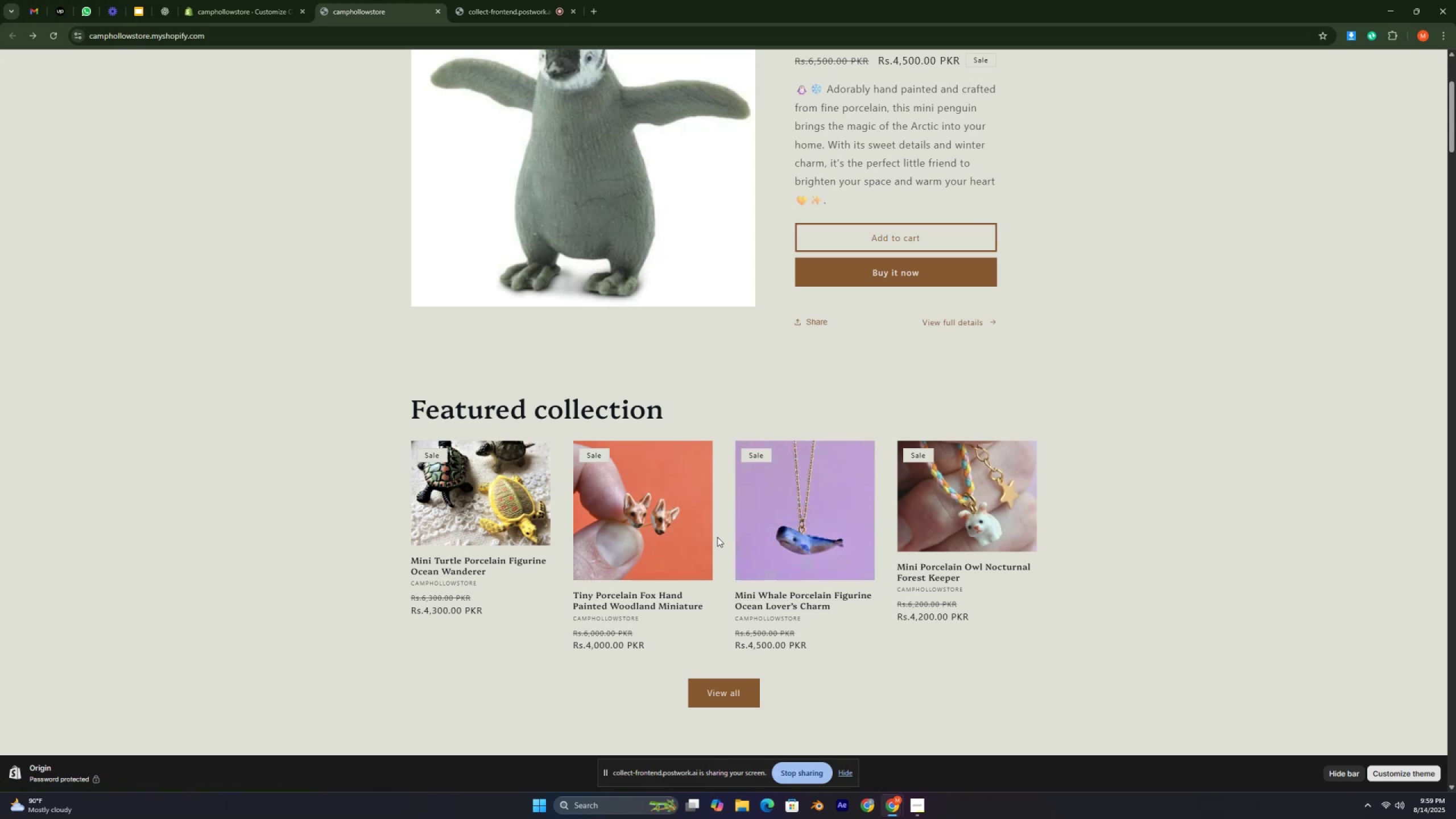 
key(Control+ControlLeft)
 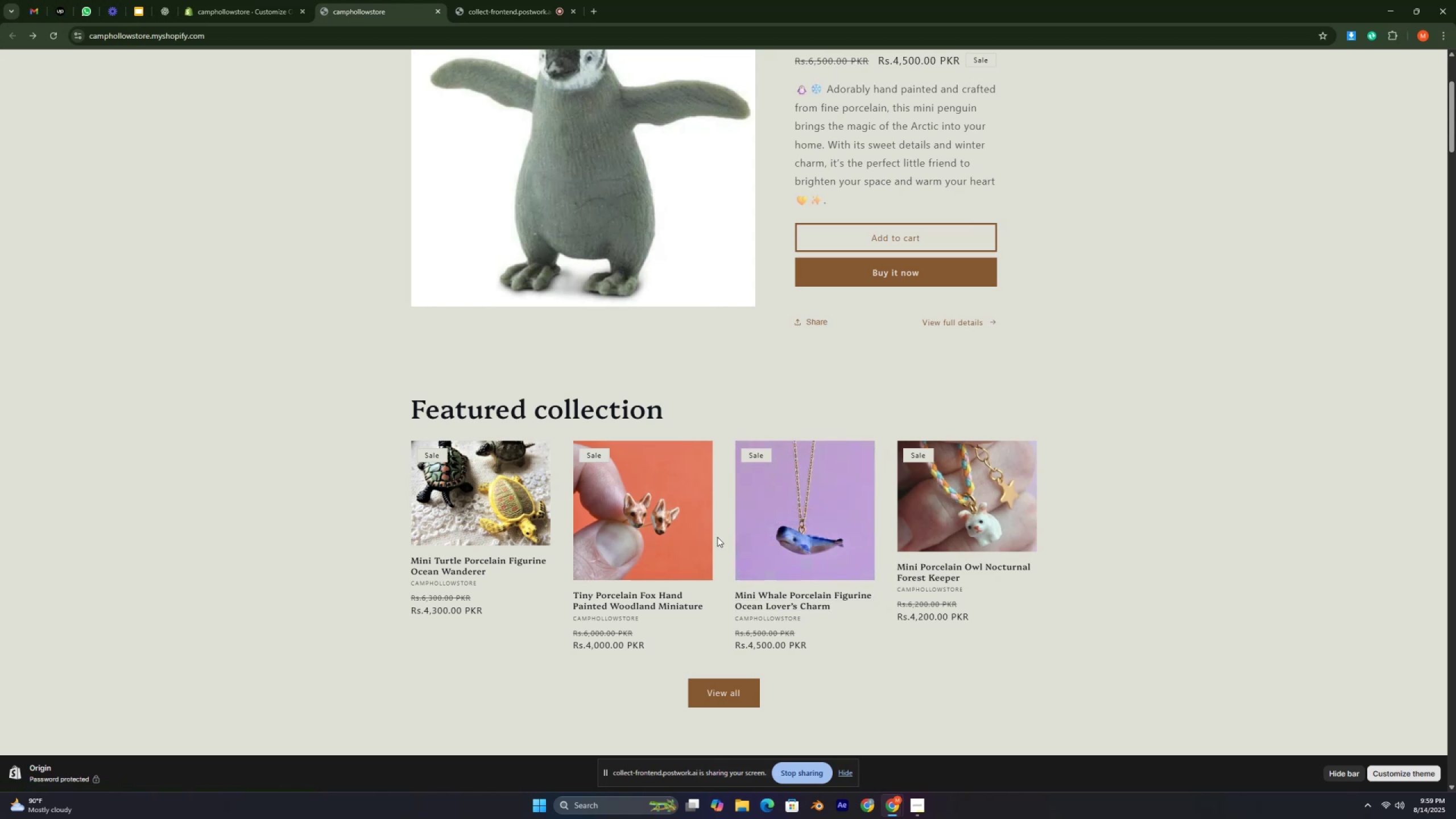 
key(Control+ControlLeft)
 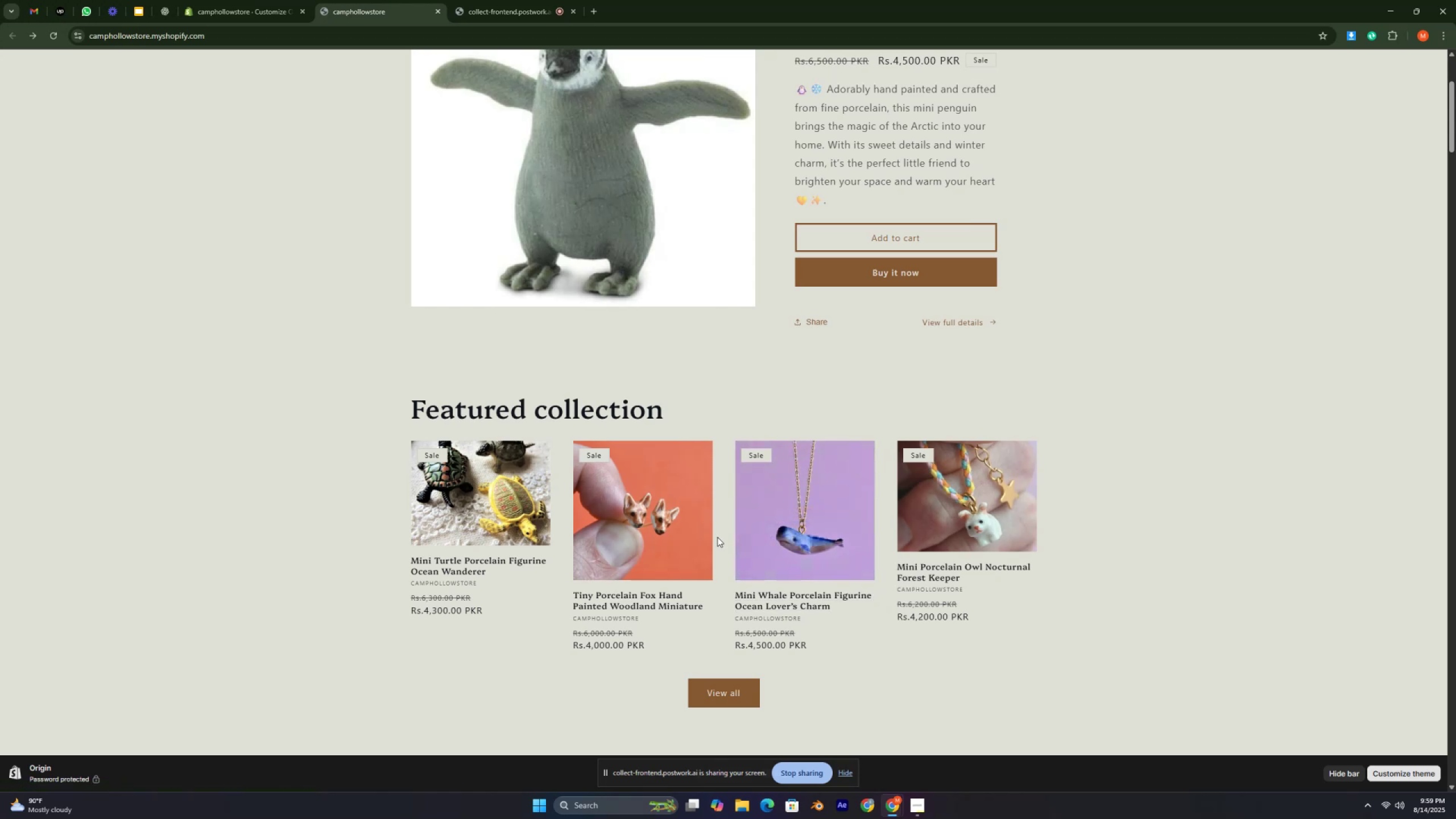 
key(Control+ControlLeft)
 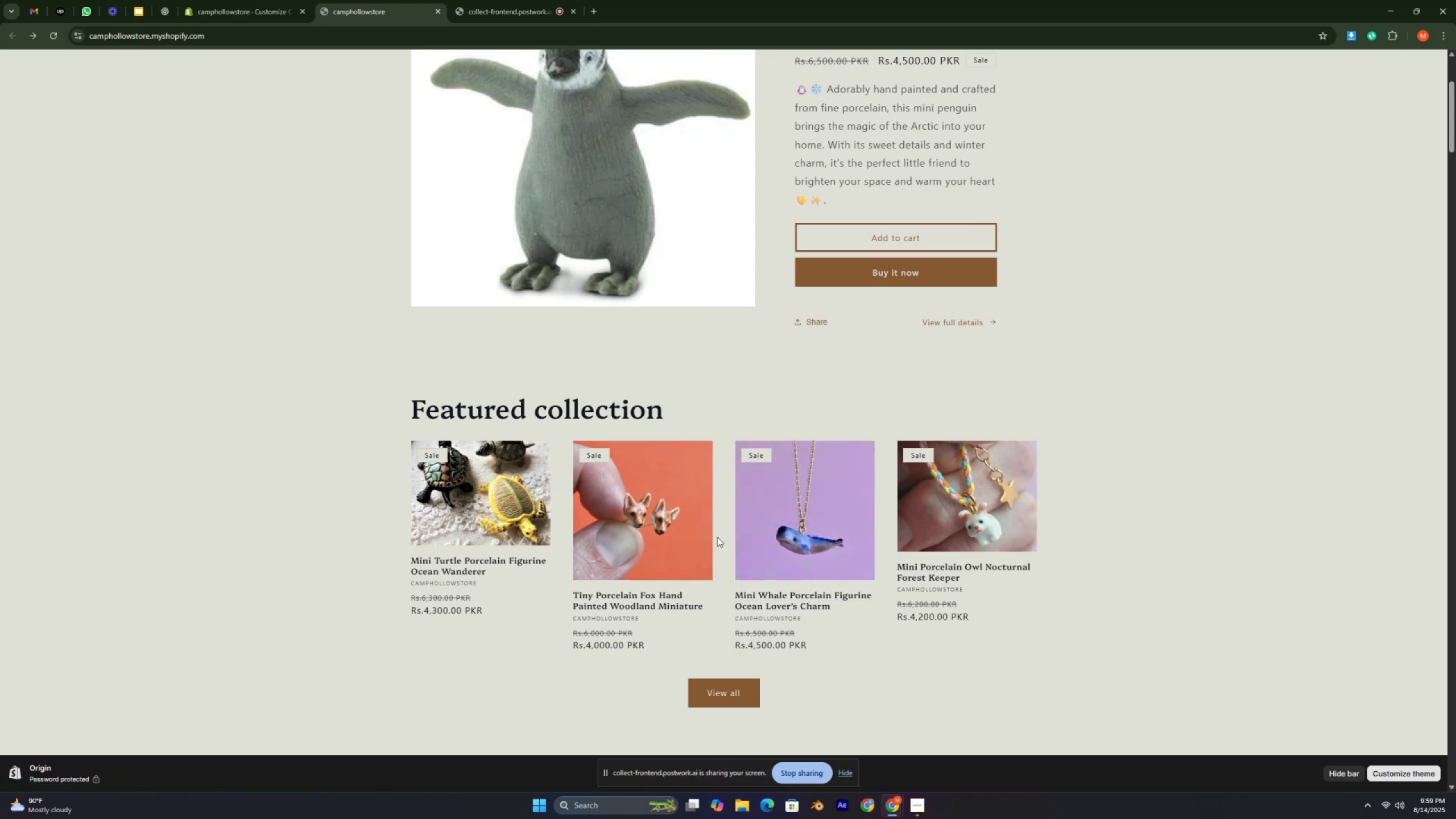 
key(Control+ControlLeft)
 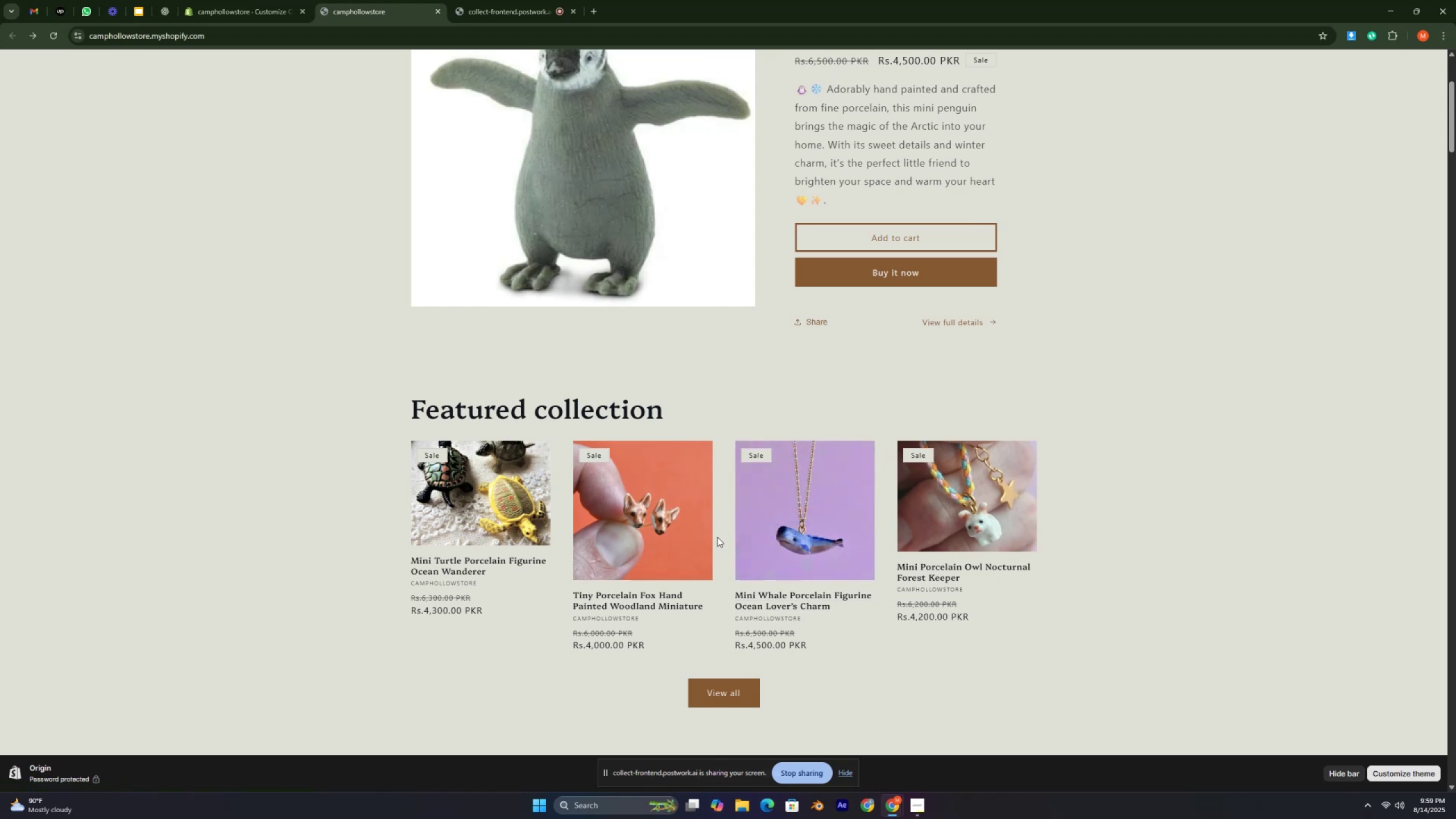 
key(Control+ControlLeft)
 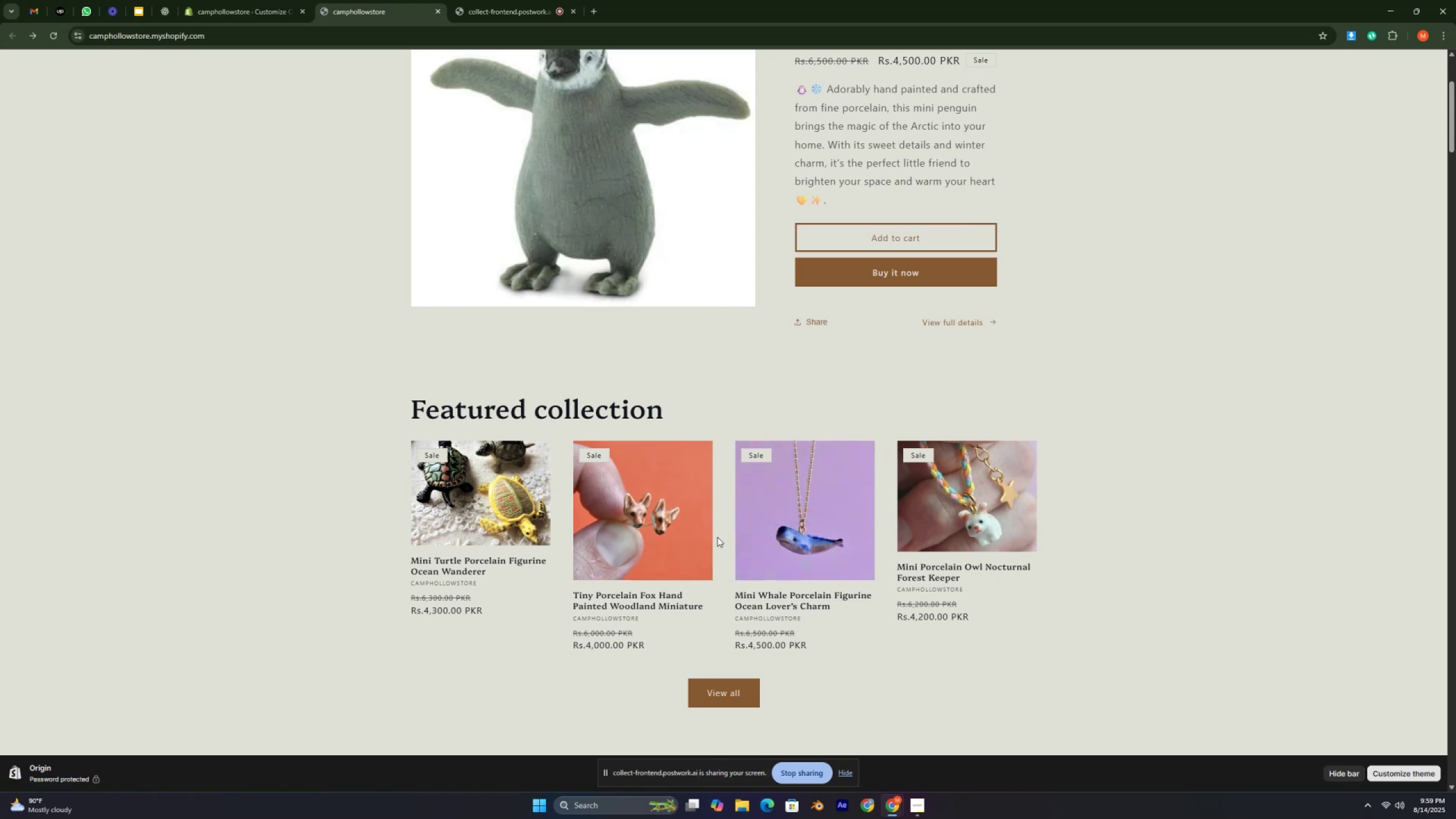 
key(Control+ControlLeft)
 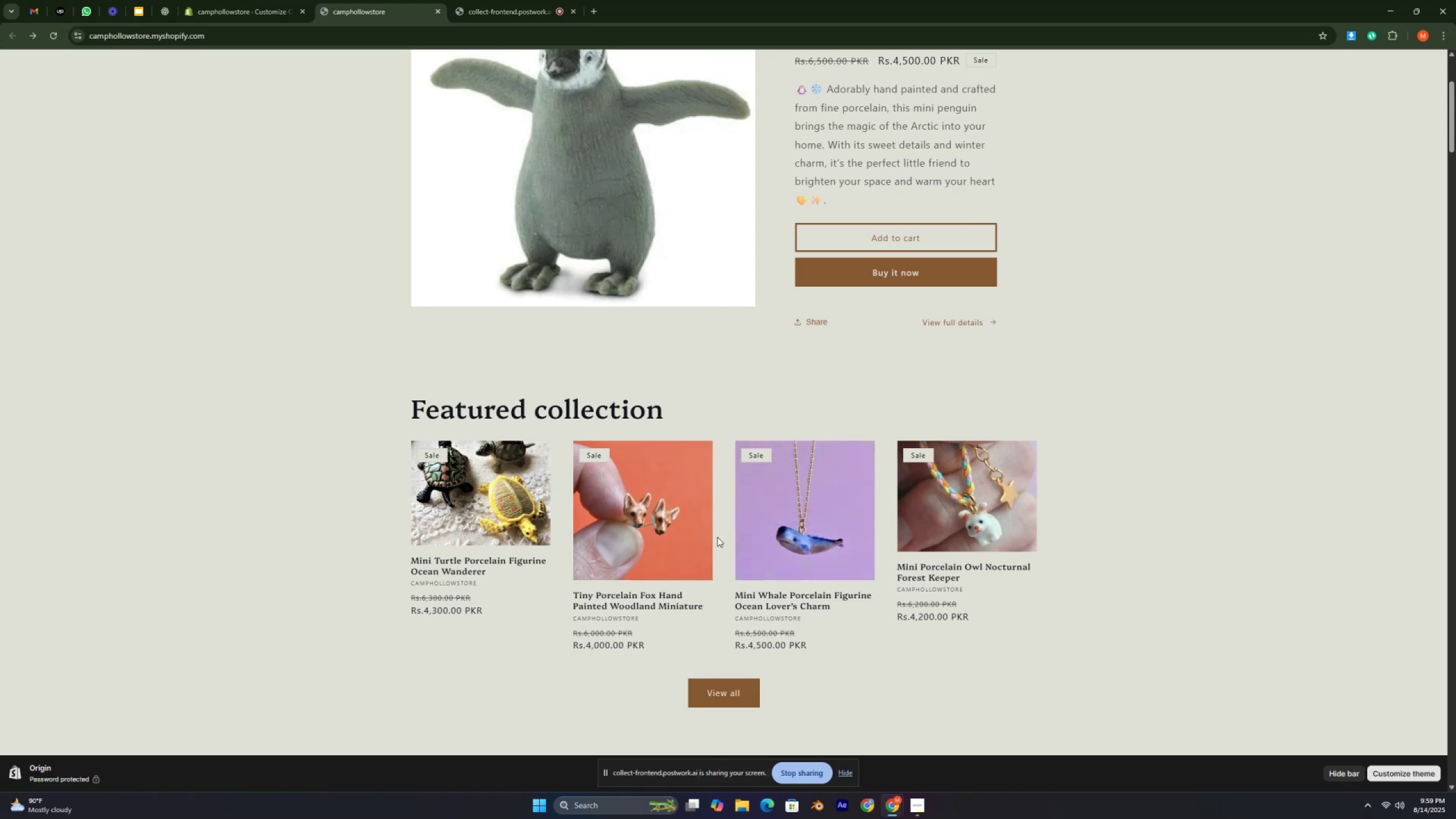 
key(Control+ControlLeft)
 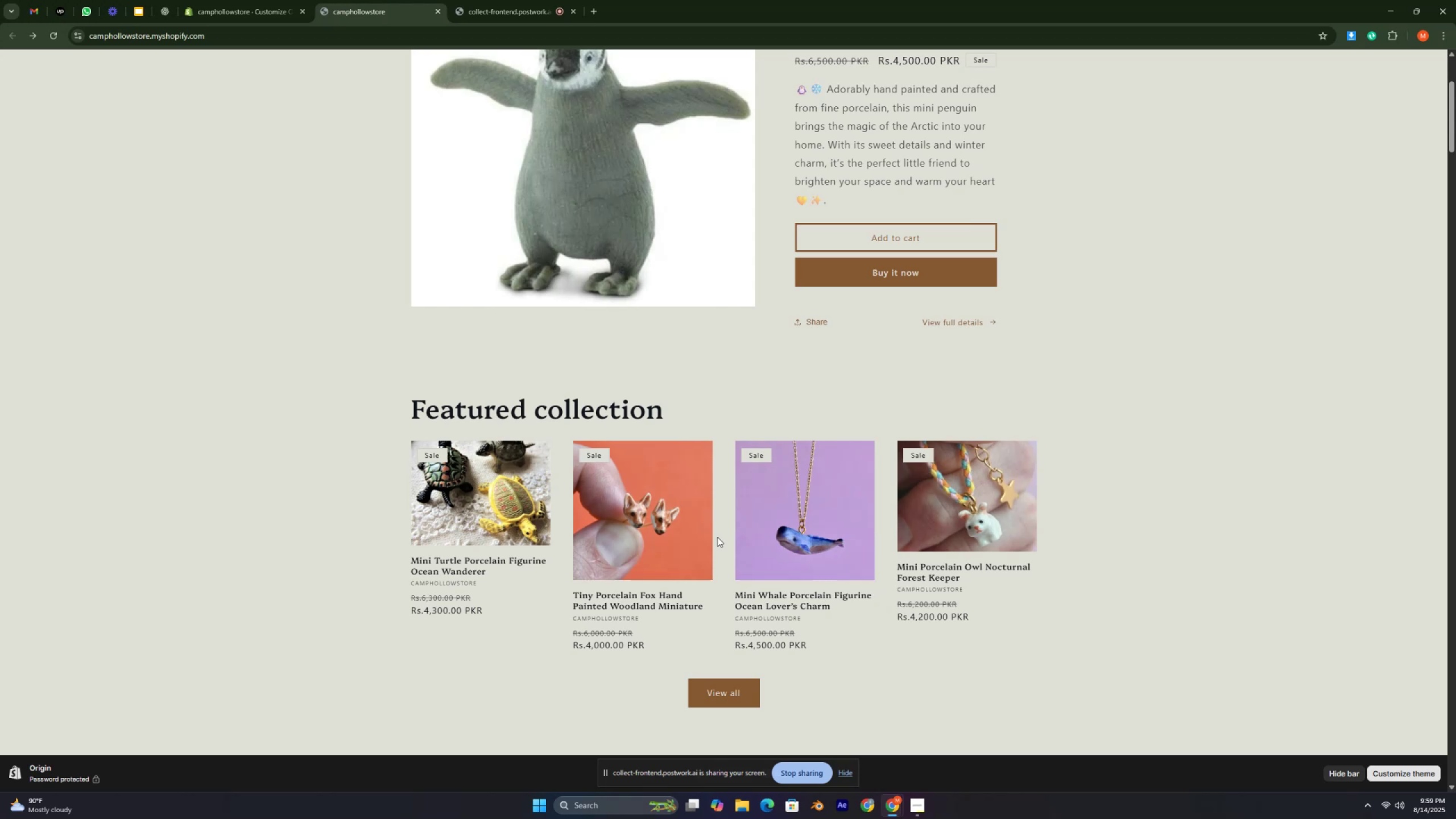 
key(Control+ControlLeft)
 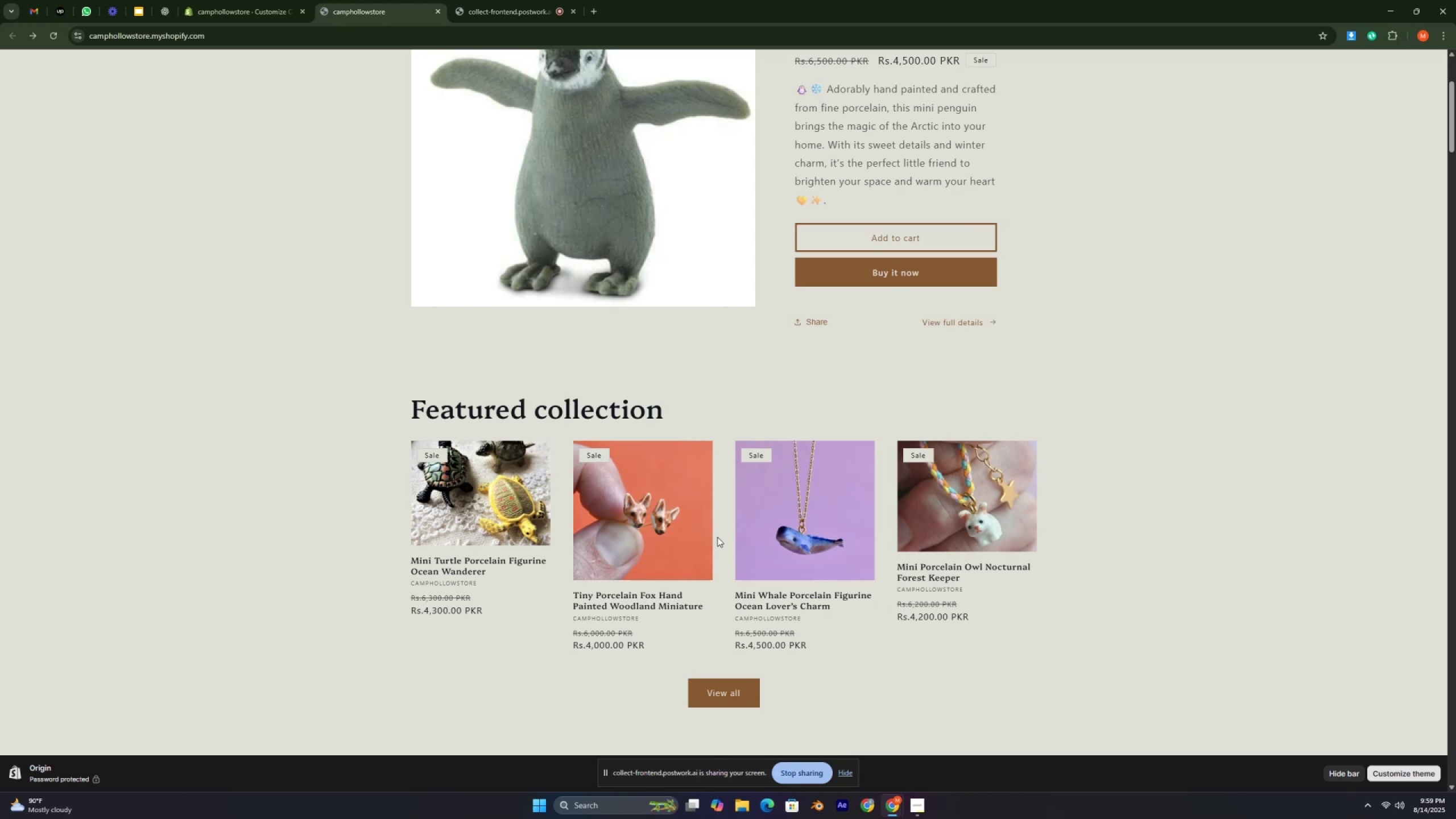 
key(Control+ControlLeft)
 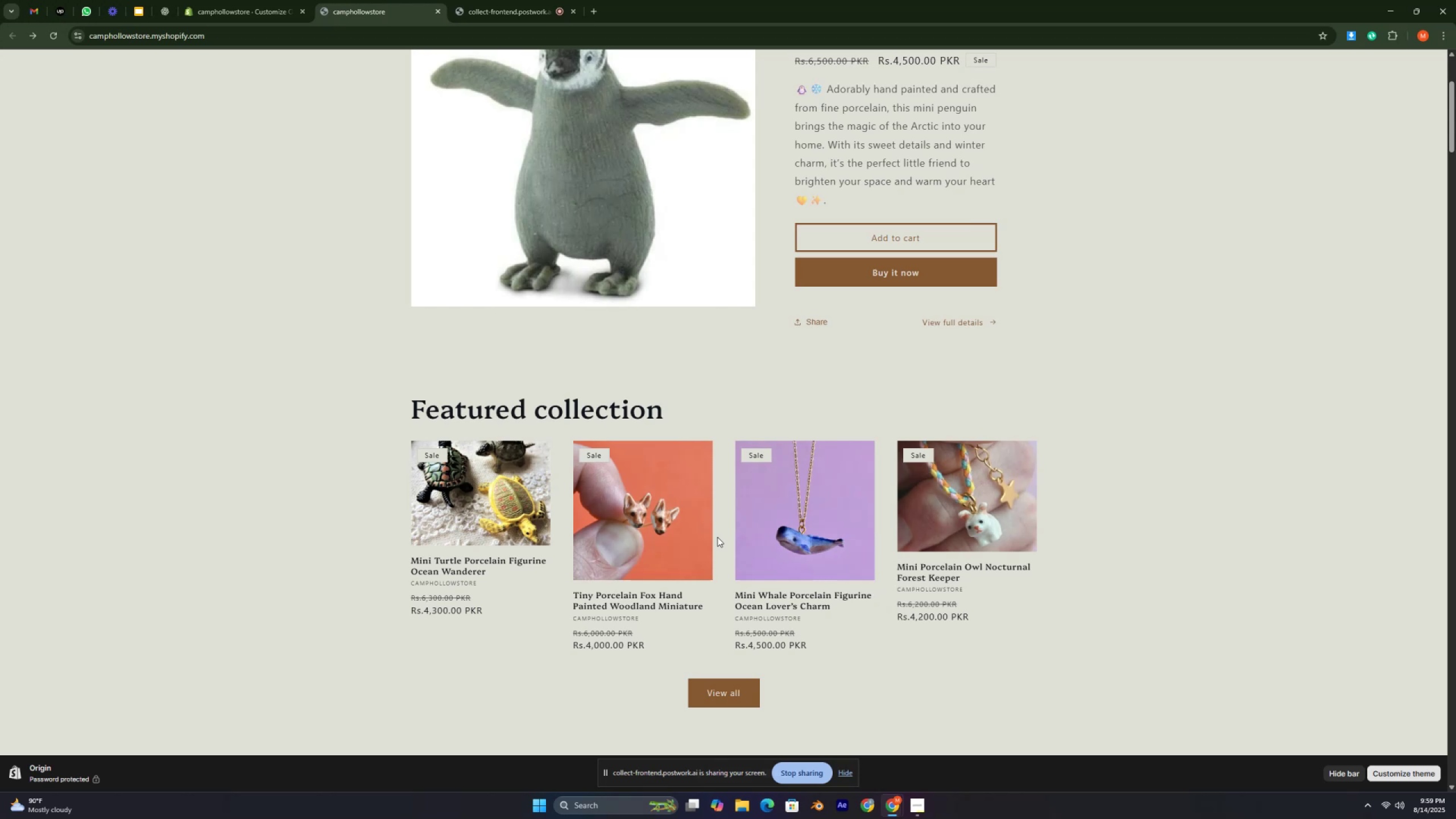 
key(Control+ControlLeft)
 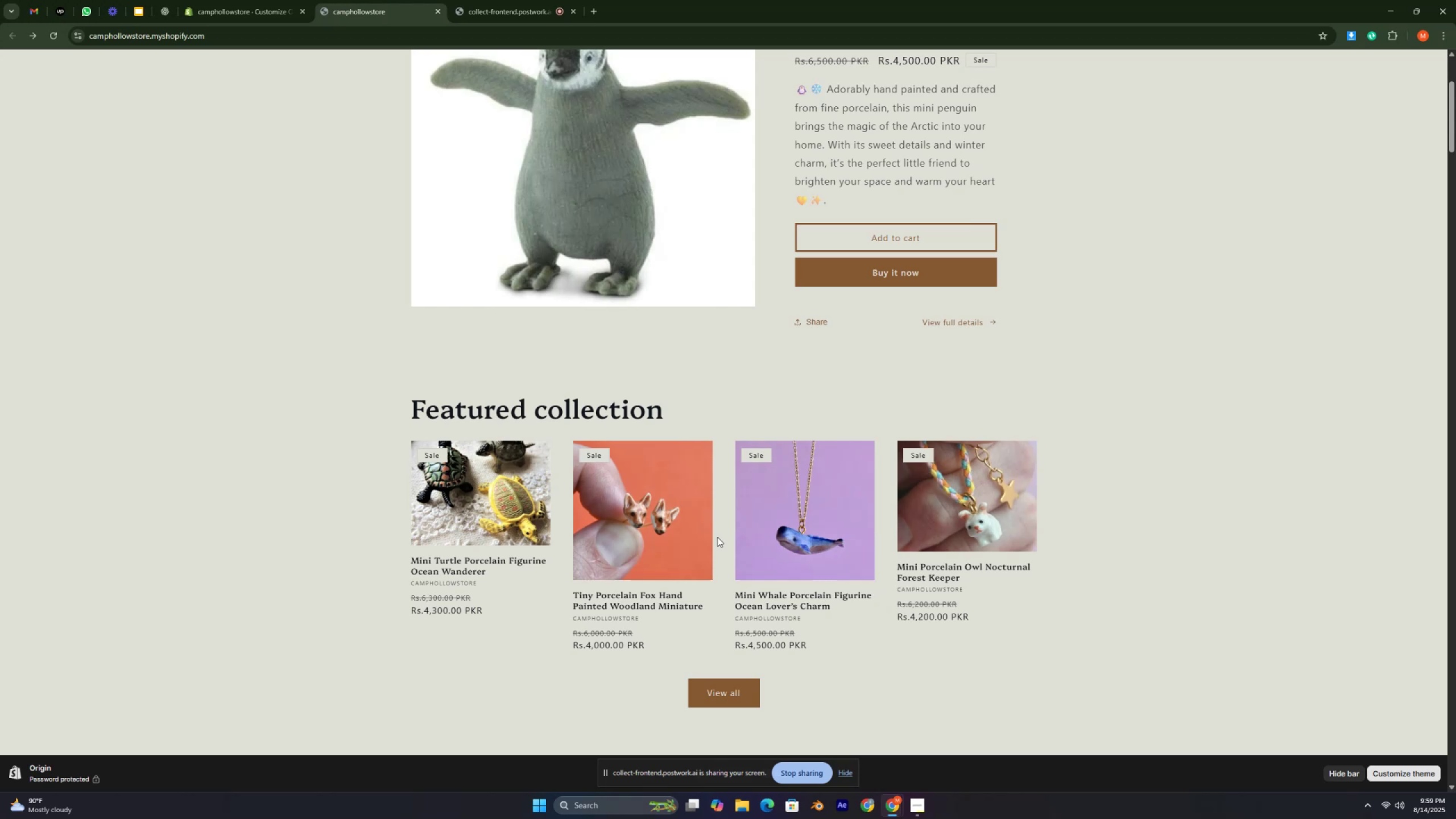 
key(Control+ControlLeft)
 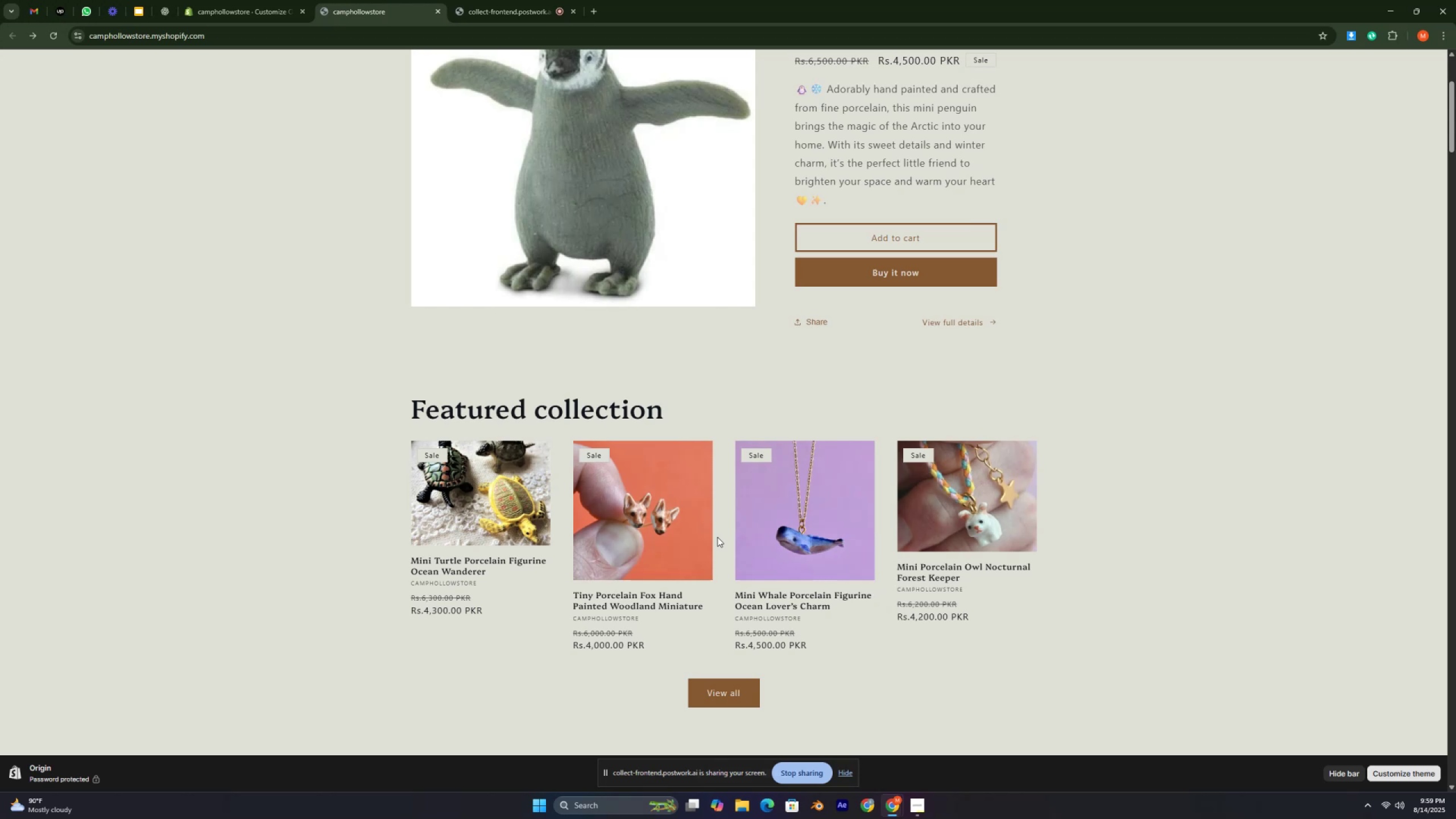 
key(Control+ControlLeft)
 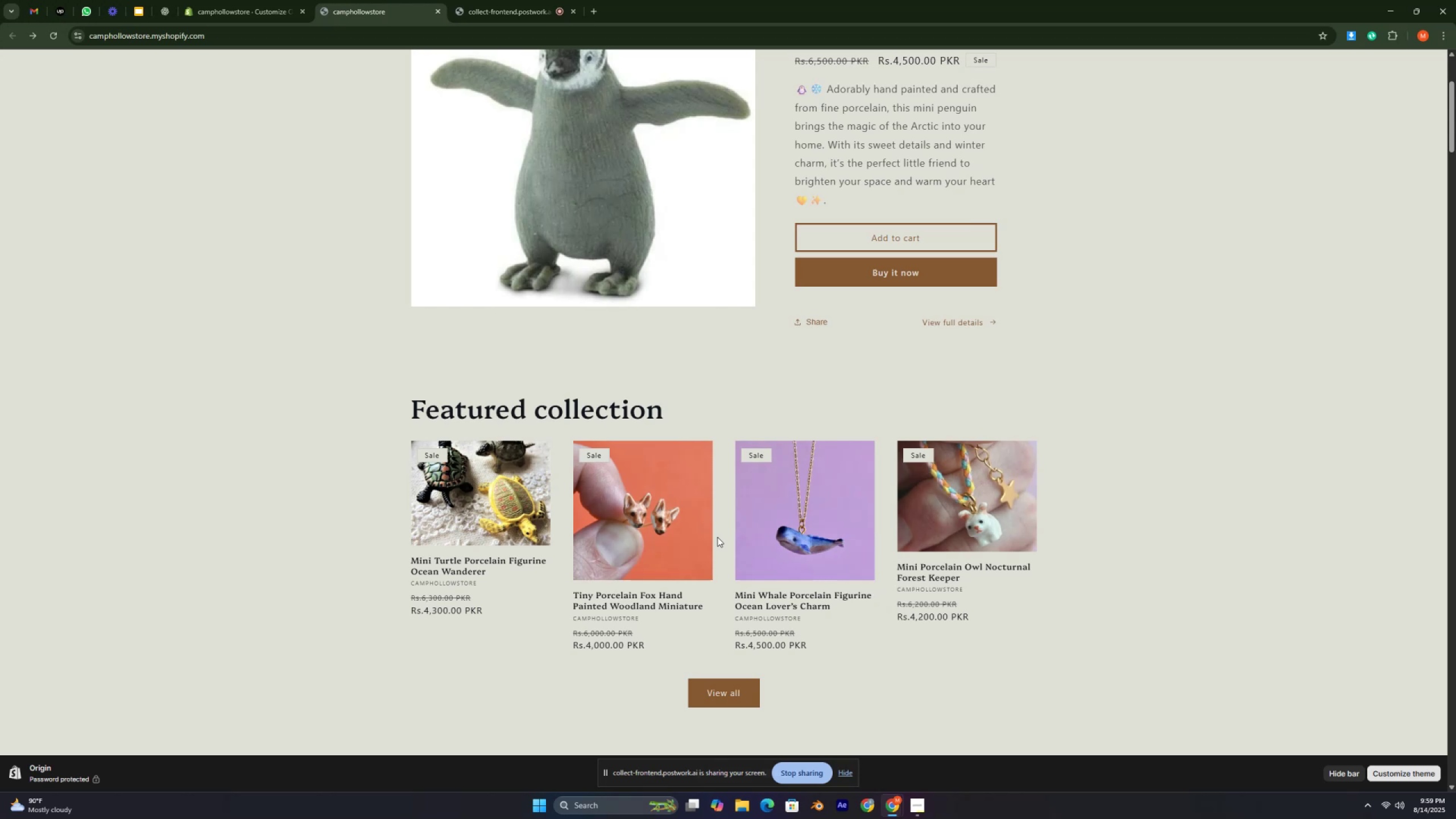 
key(Control+ControlLeft)
 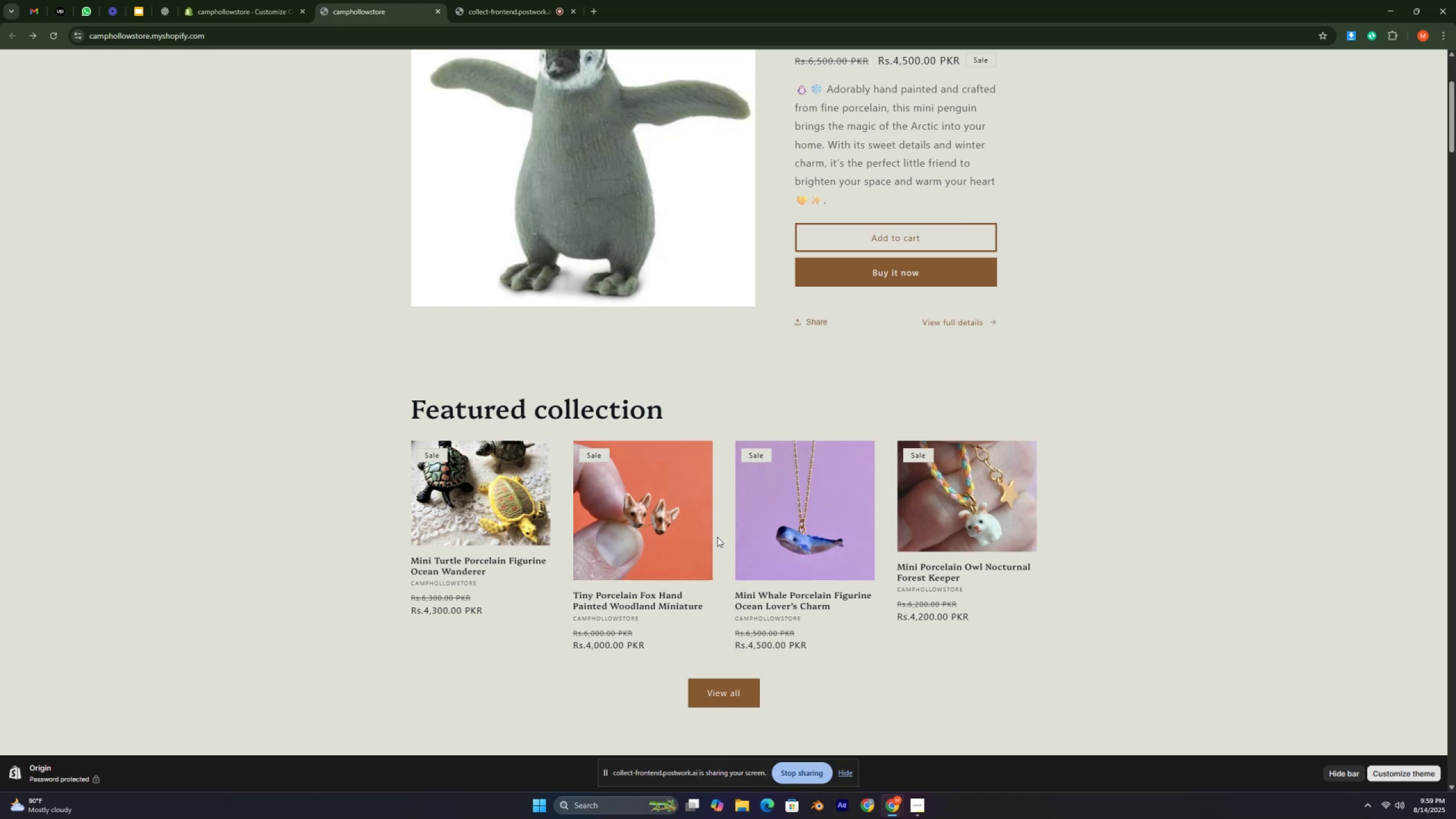 
key(Control+ControlLeft)
 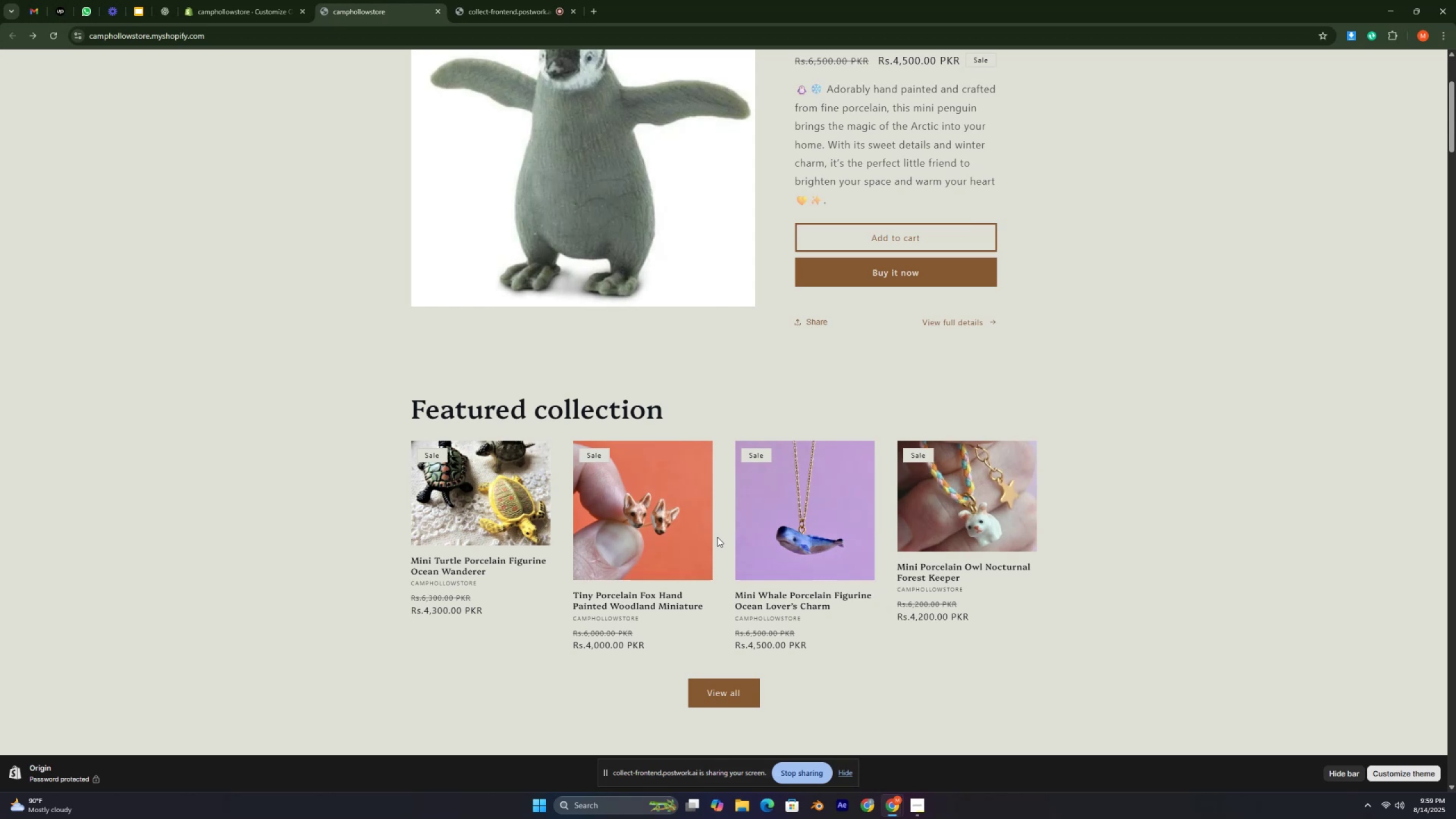 
key(Control+ControlLeft)
 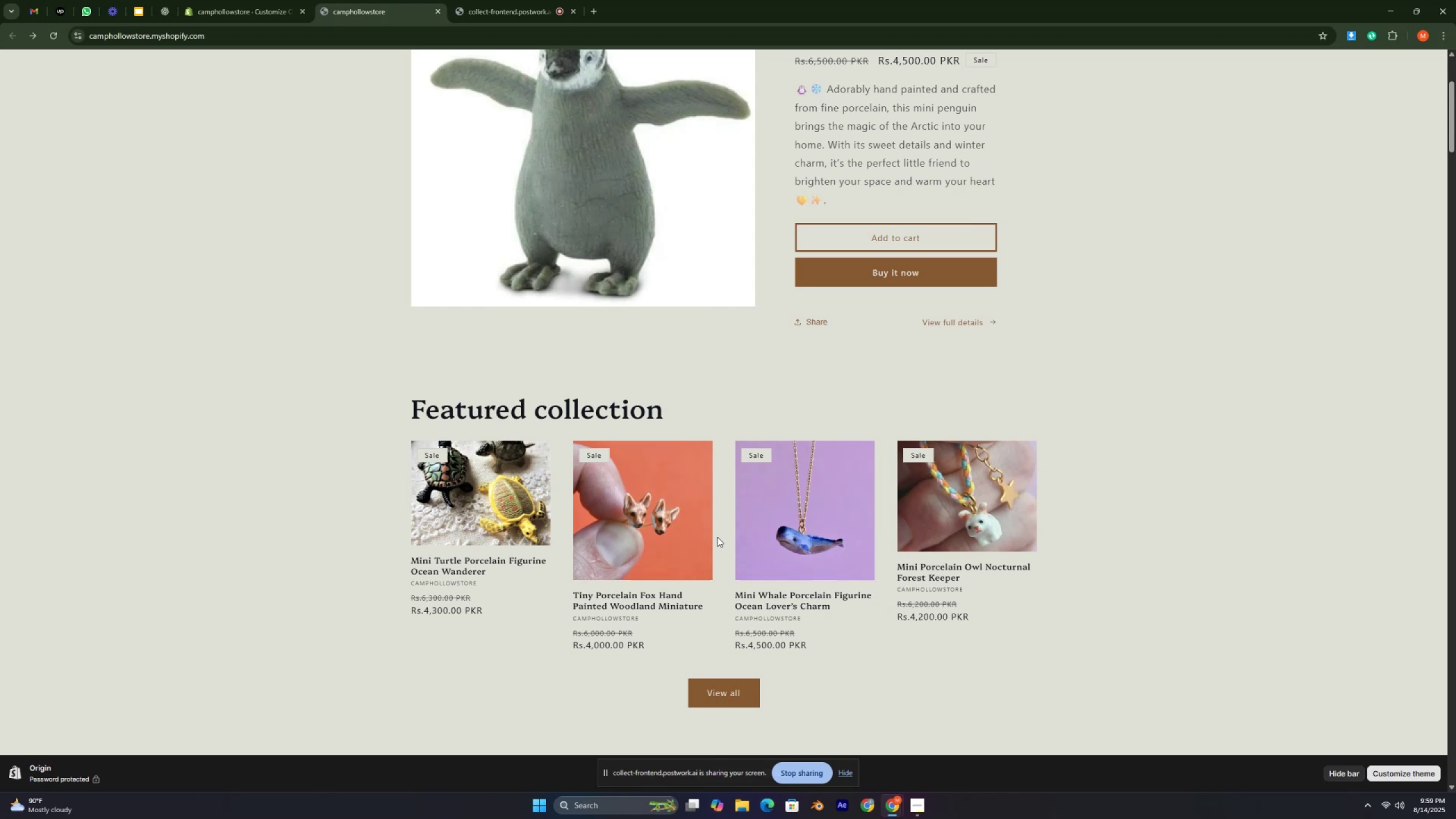 
key(Control+ControlLeft)
 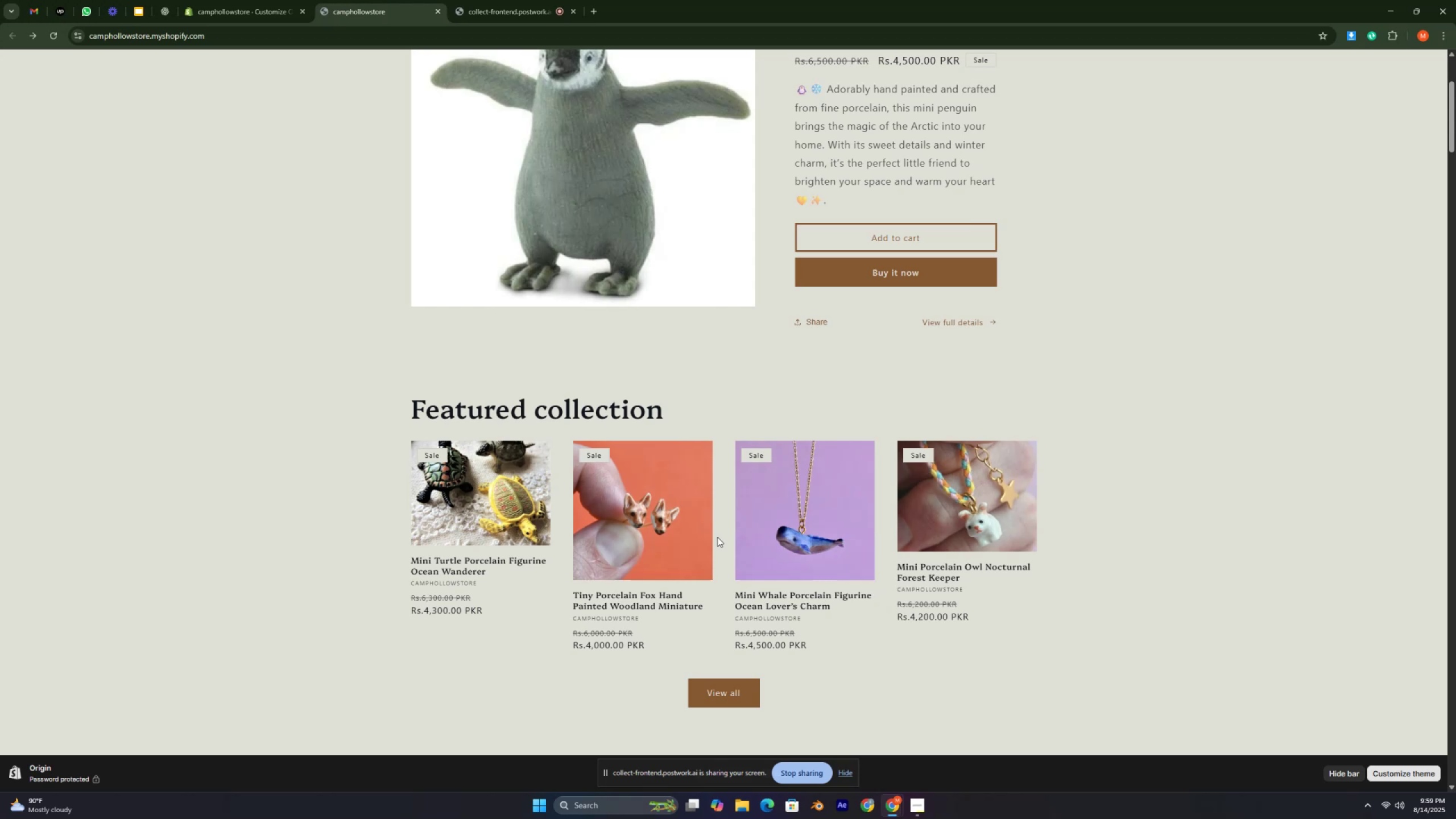 
key(Control+ControlLeft)
 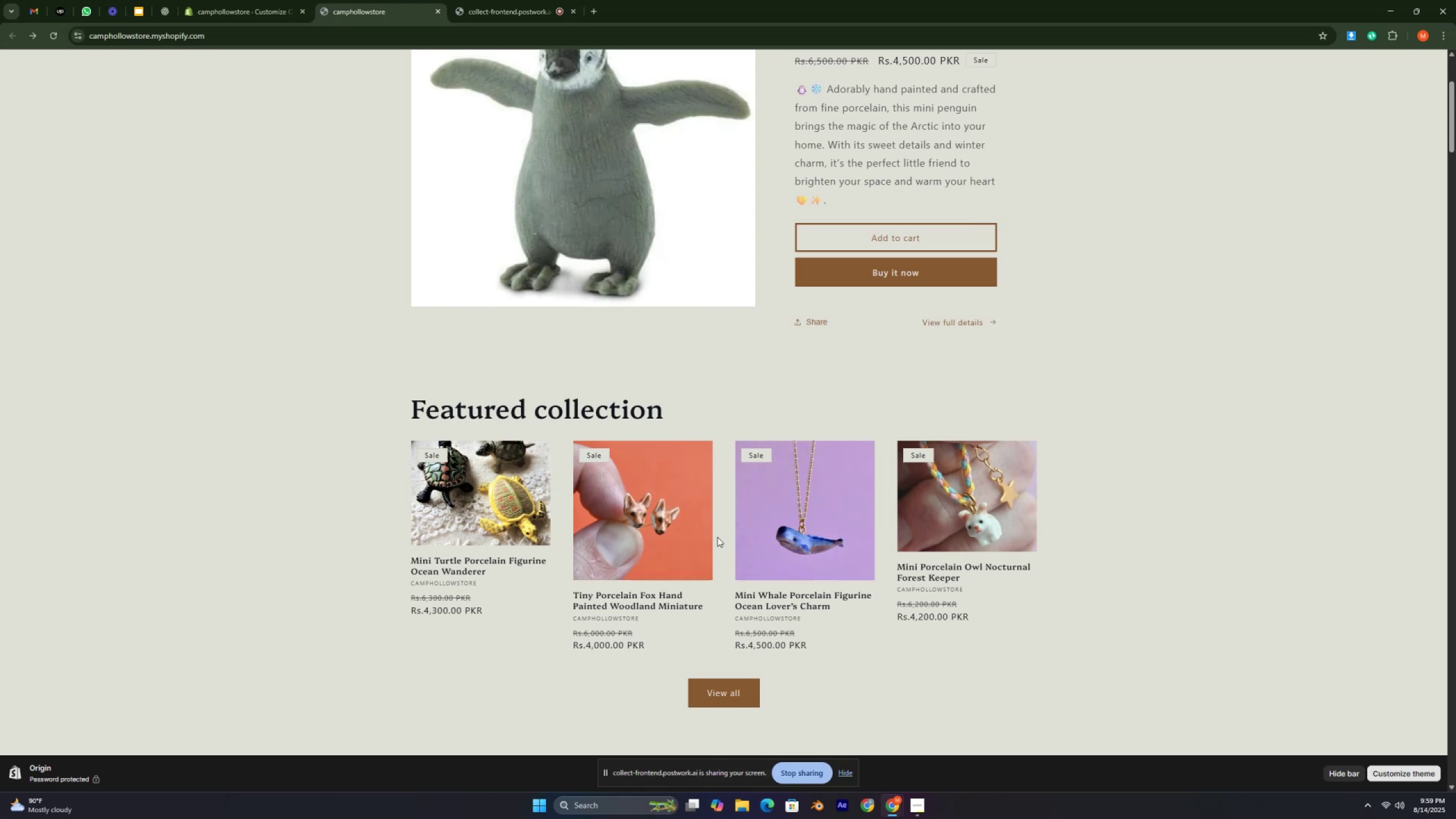 
scroll: coordinate [717, 538], scroll_direction: down, amount: 4.0
 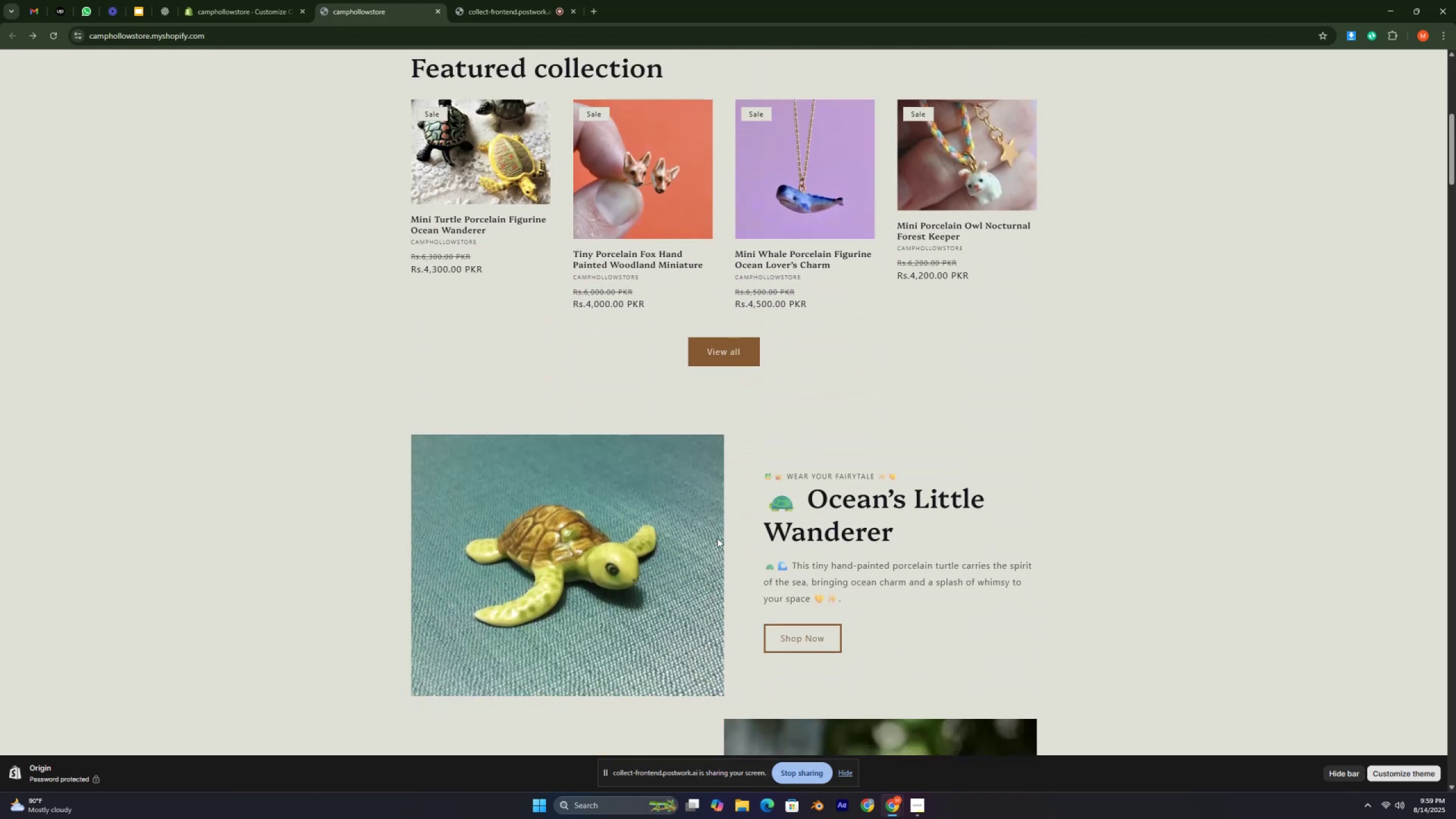 
key(Control+ControlLeft)
 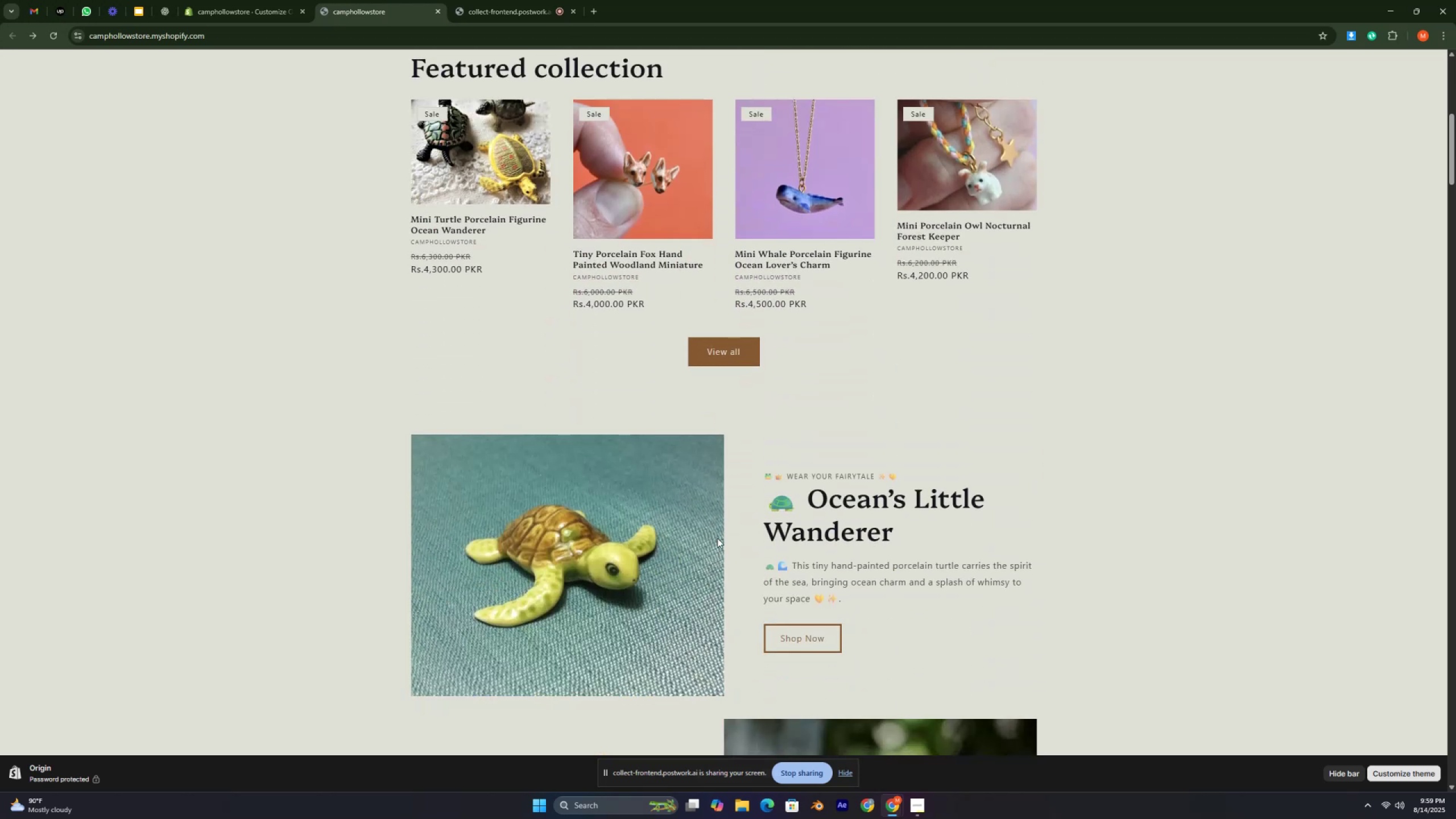 
key(Control+ControlLeft)
 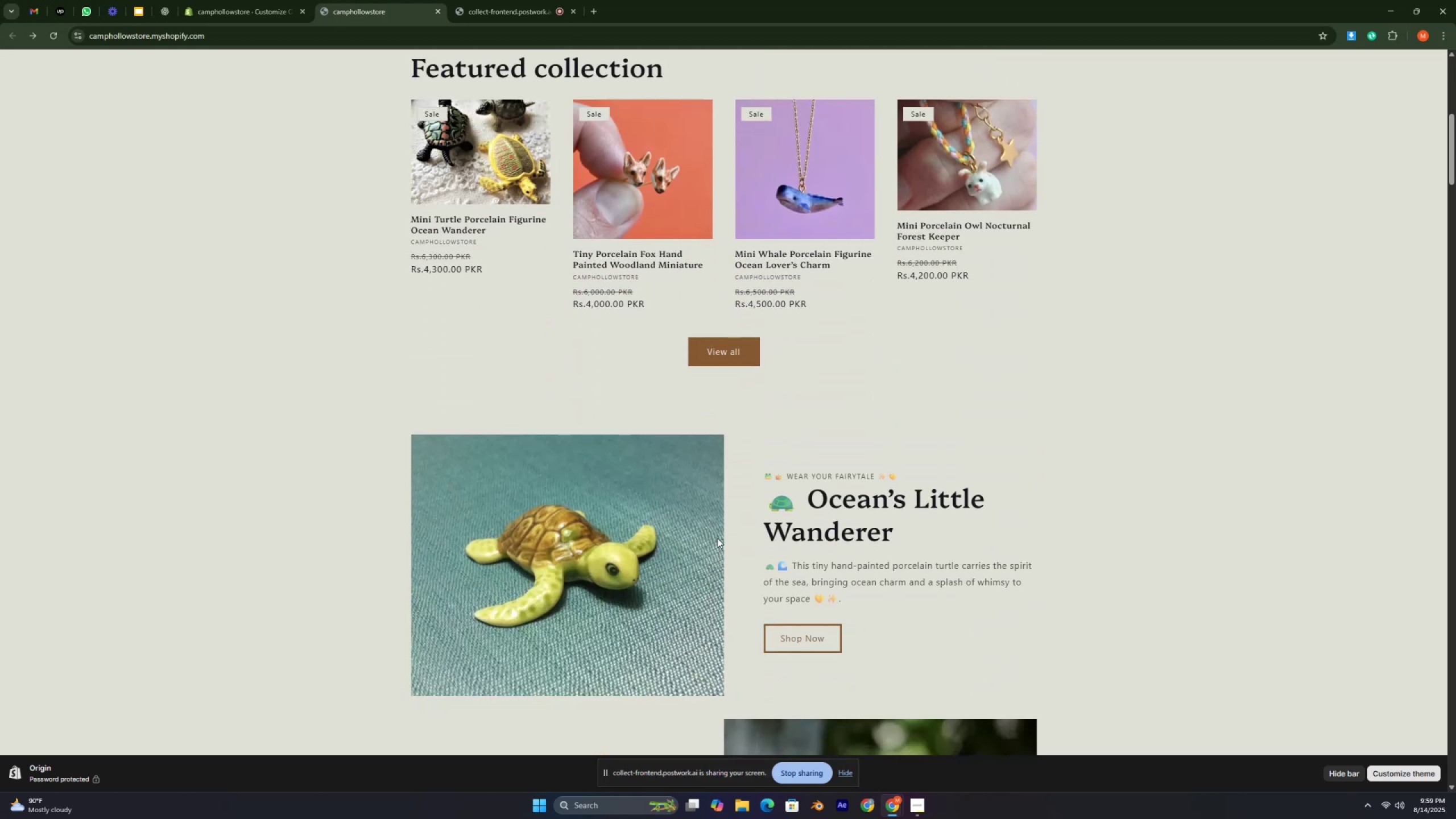 
key(Control+ControlLeft)
 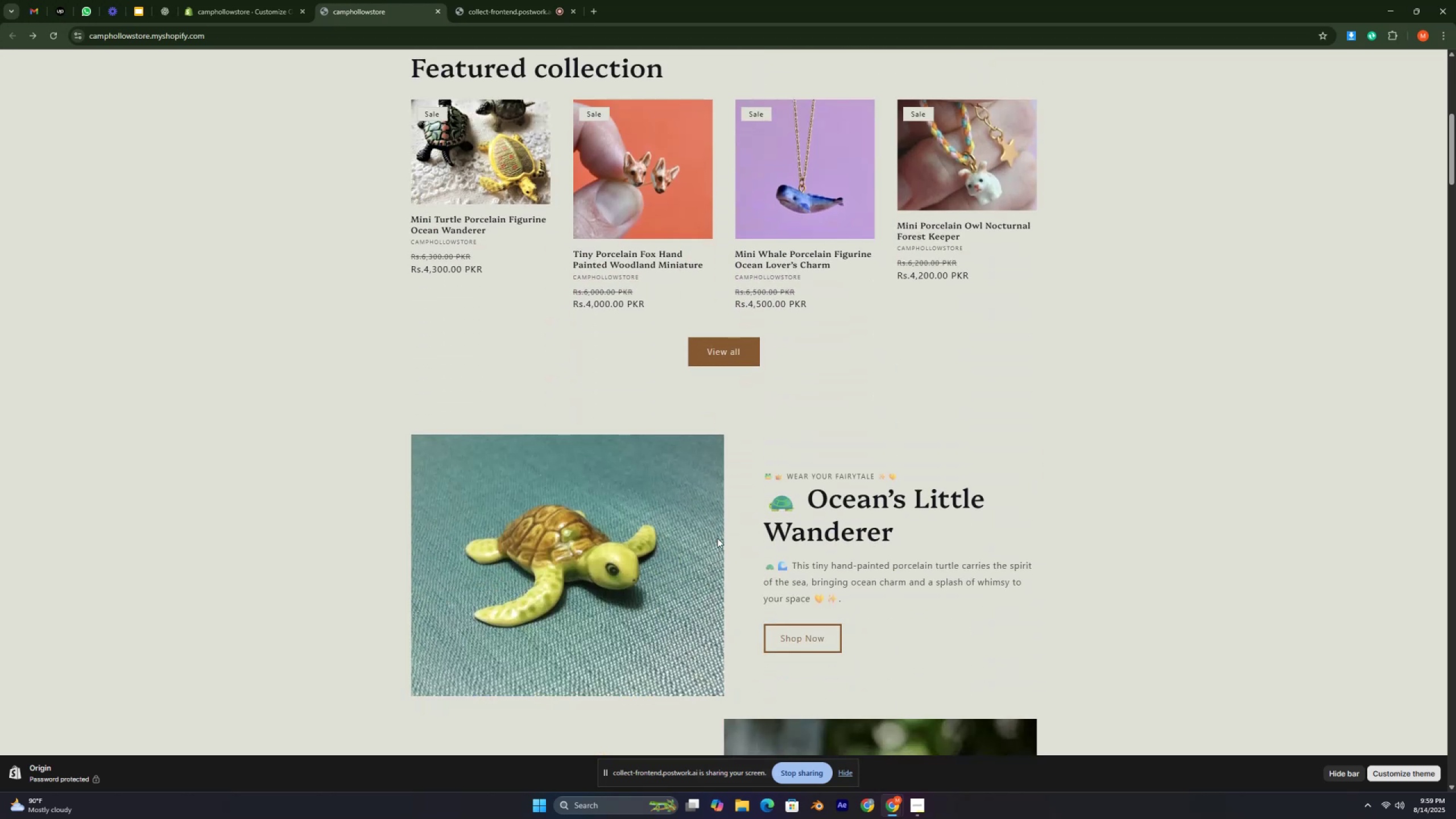 
key(Control+ControlLeft)
 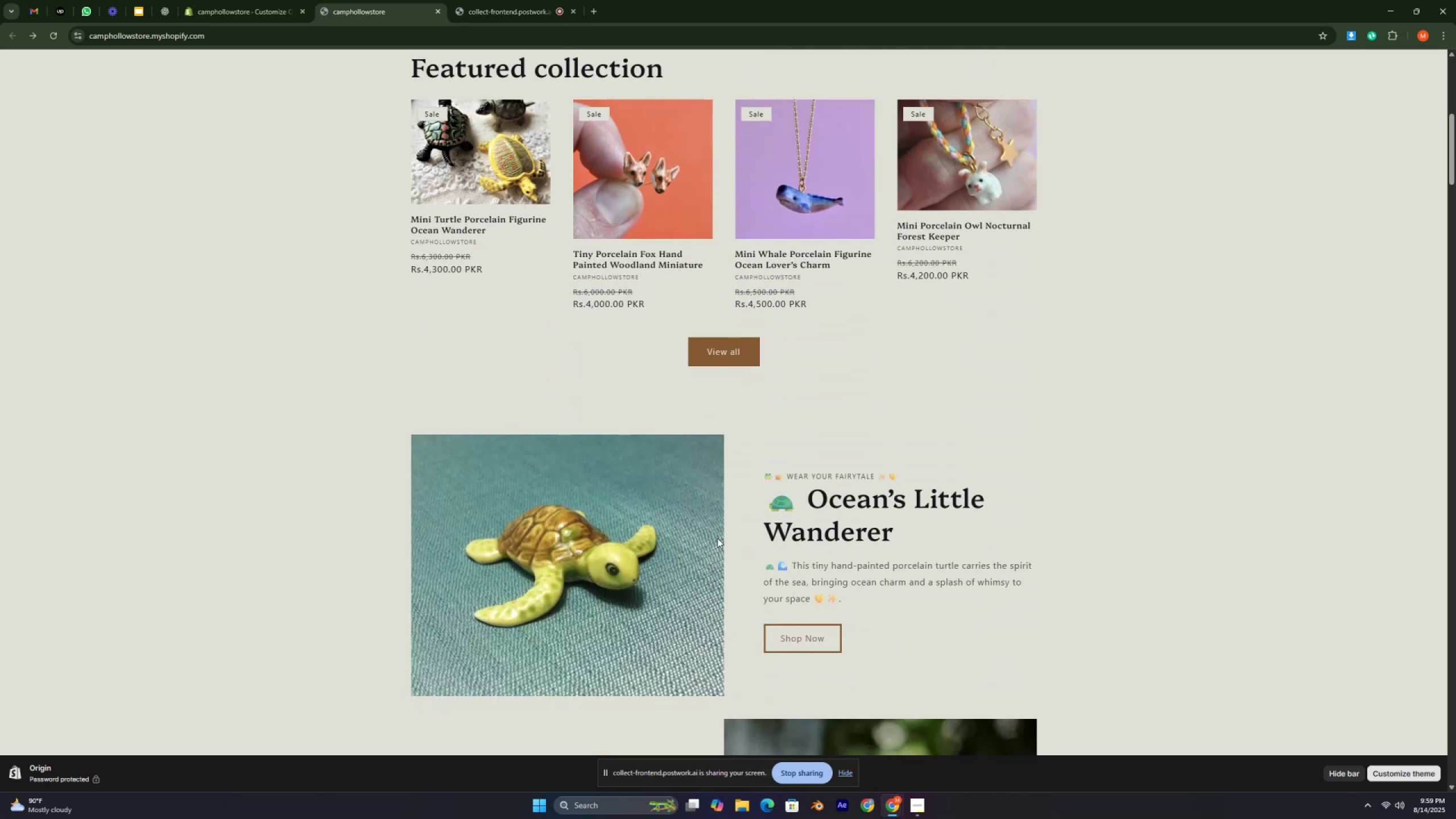 
key(Control+ControlLeft)
 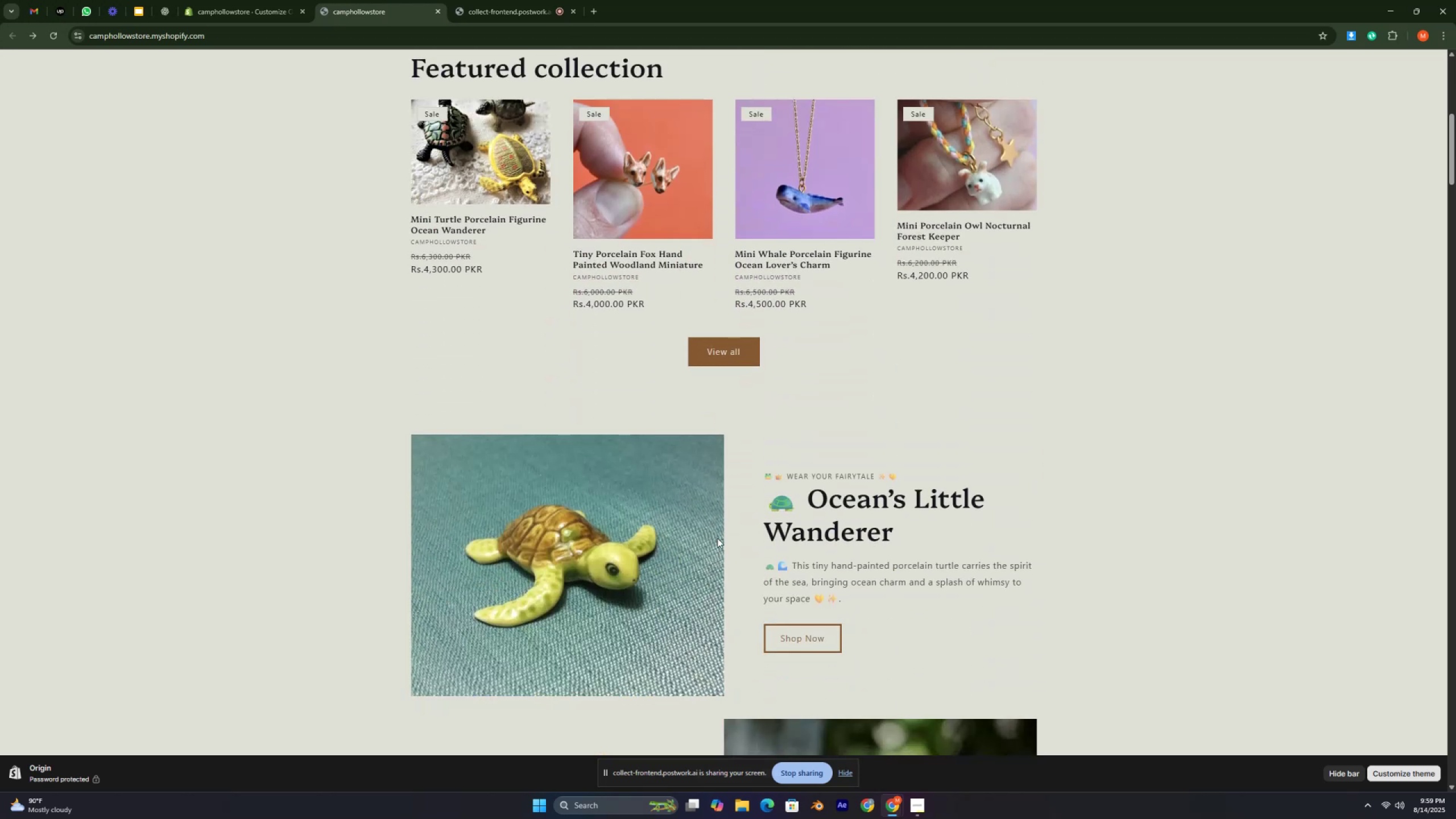 
key(Control+ControlLeft)
 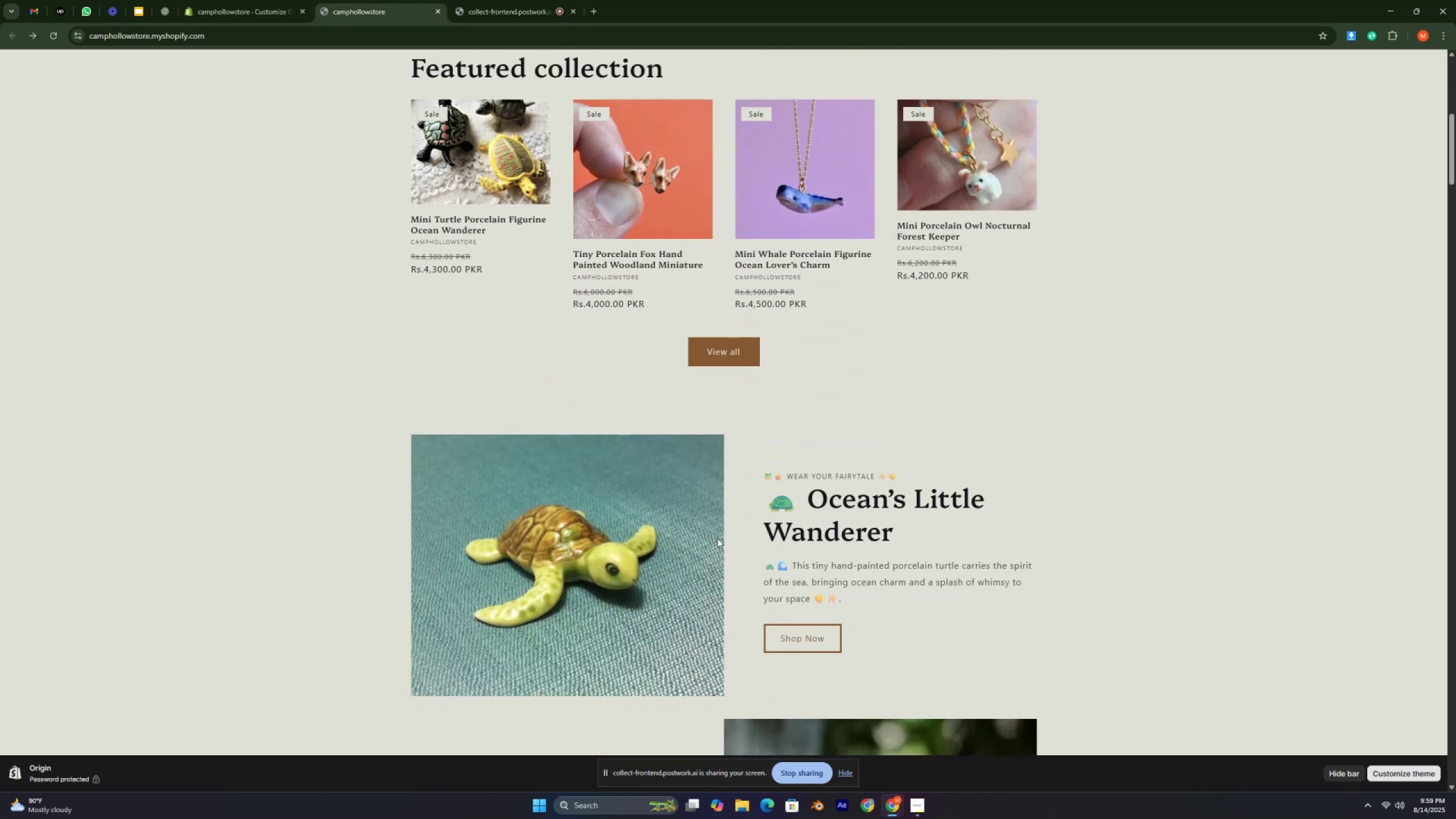 
key(Control+ControlLeft)
 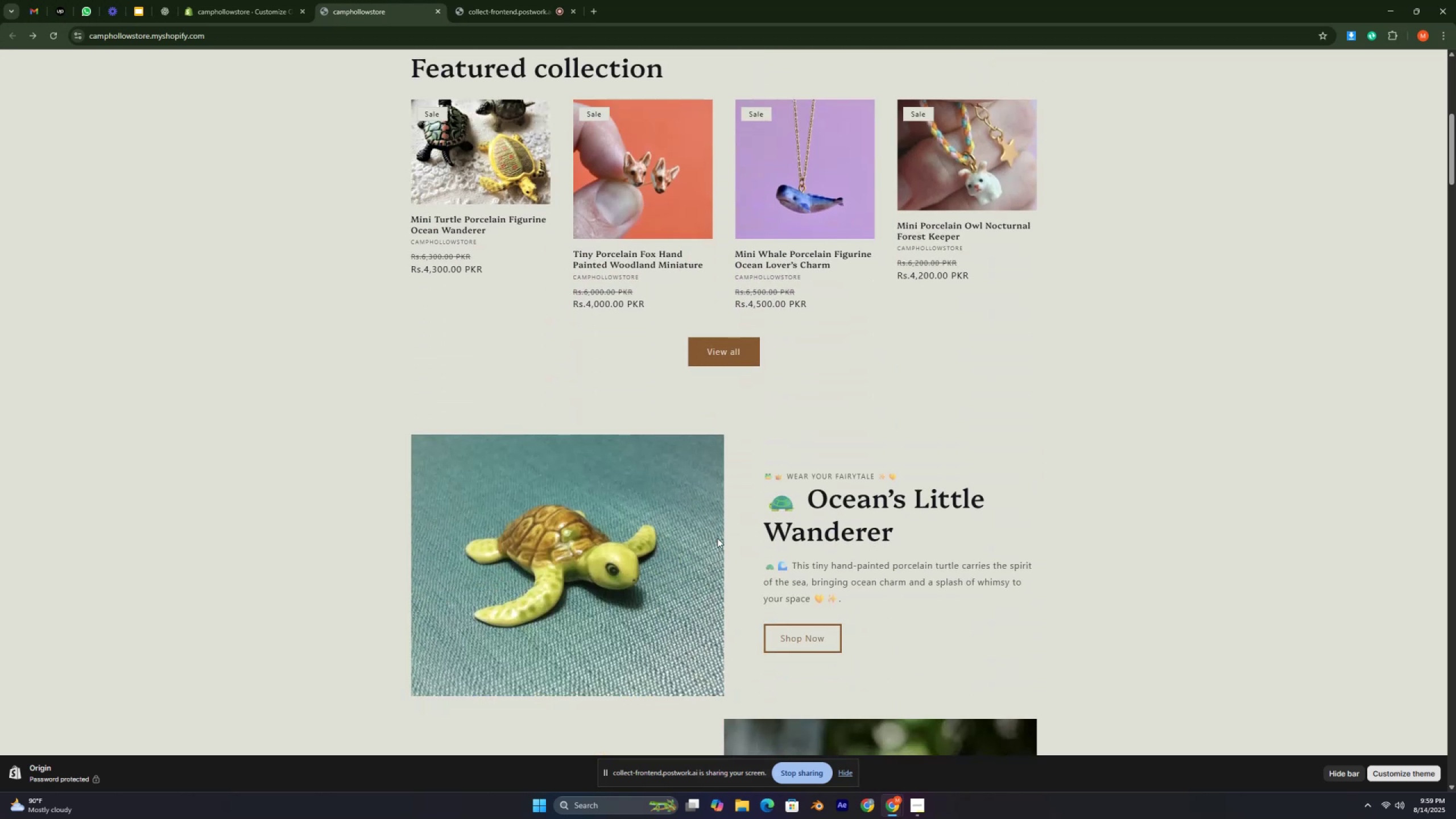 
key(Control+ControlLeft)
 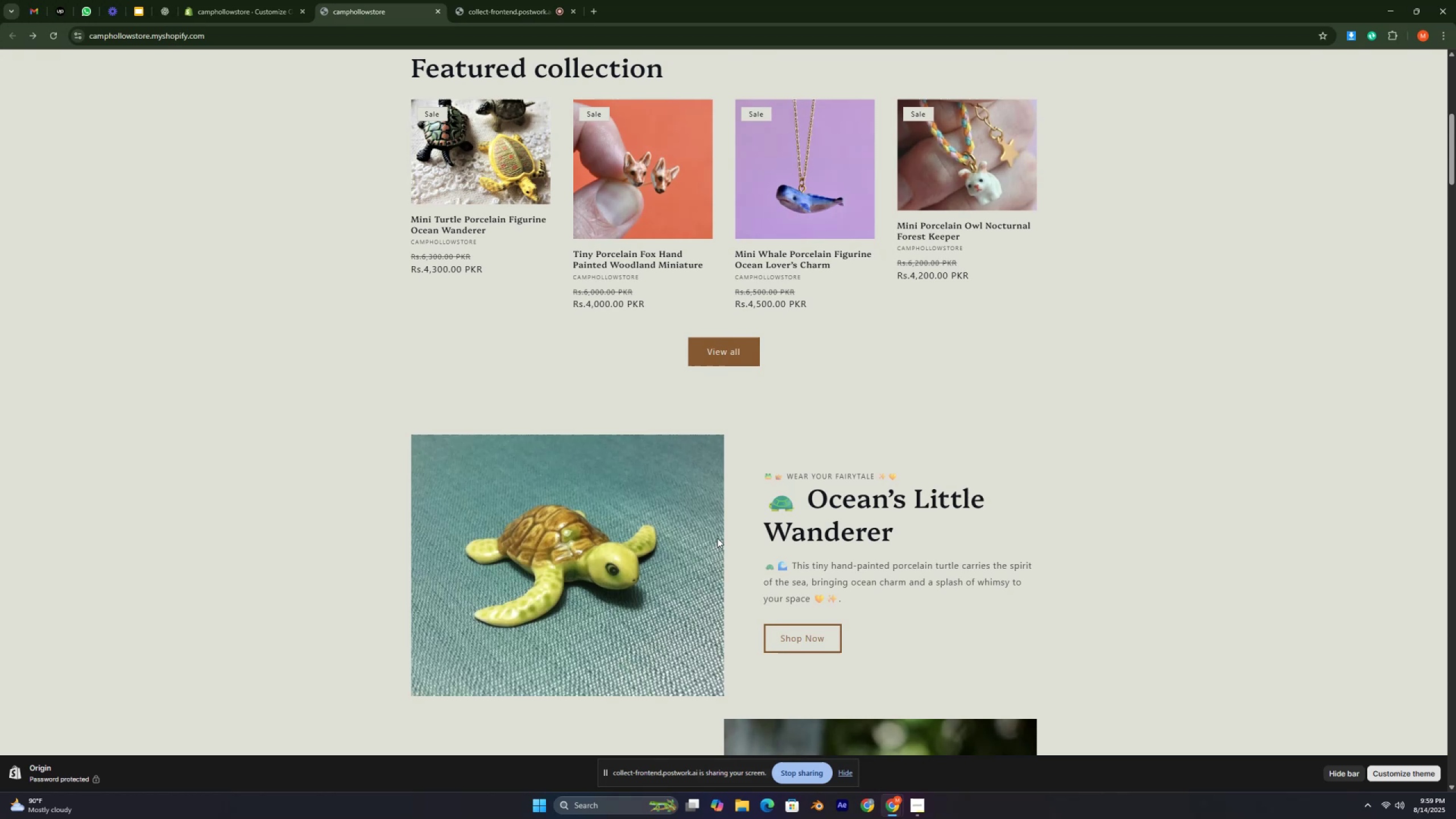 
key(Control+ControlLeft)
 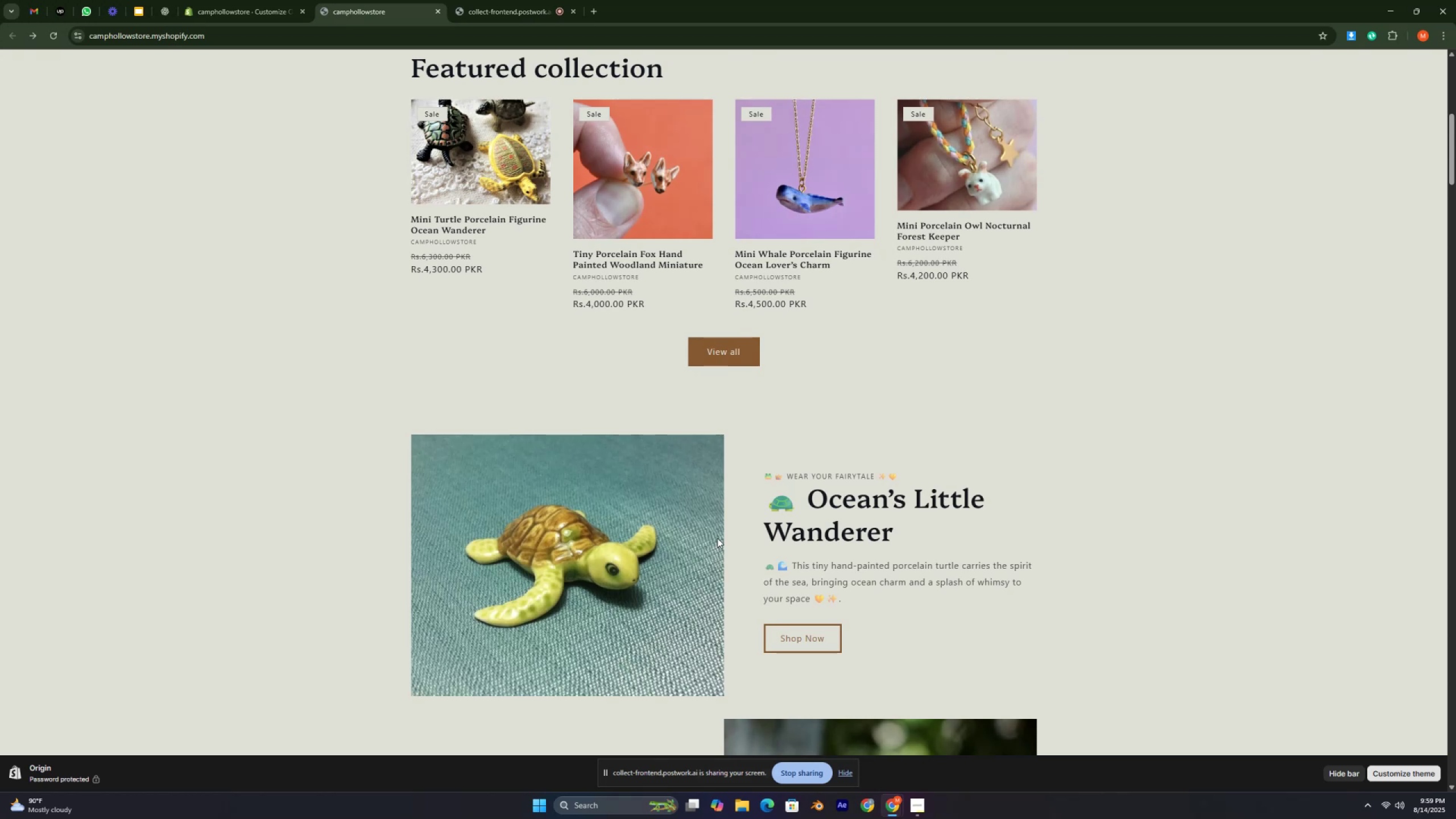 
key(Control+ControlLeft)
 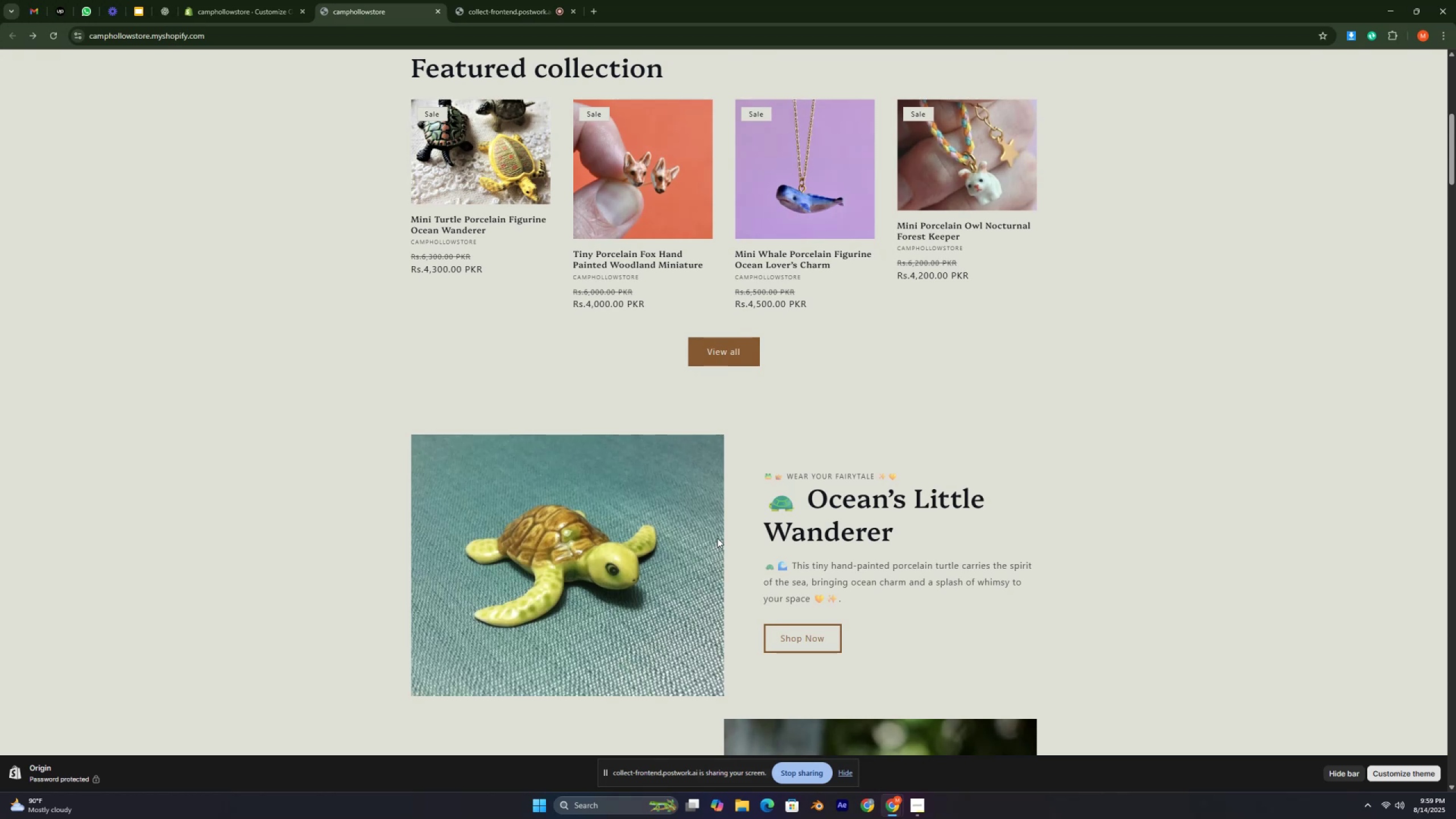 
key(Control+ControlLeft)
 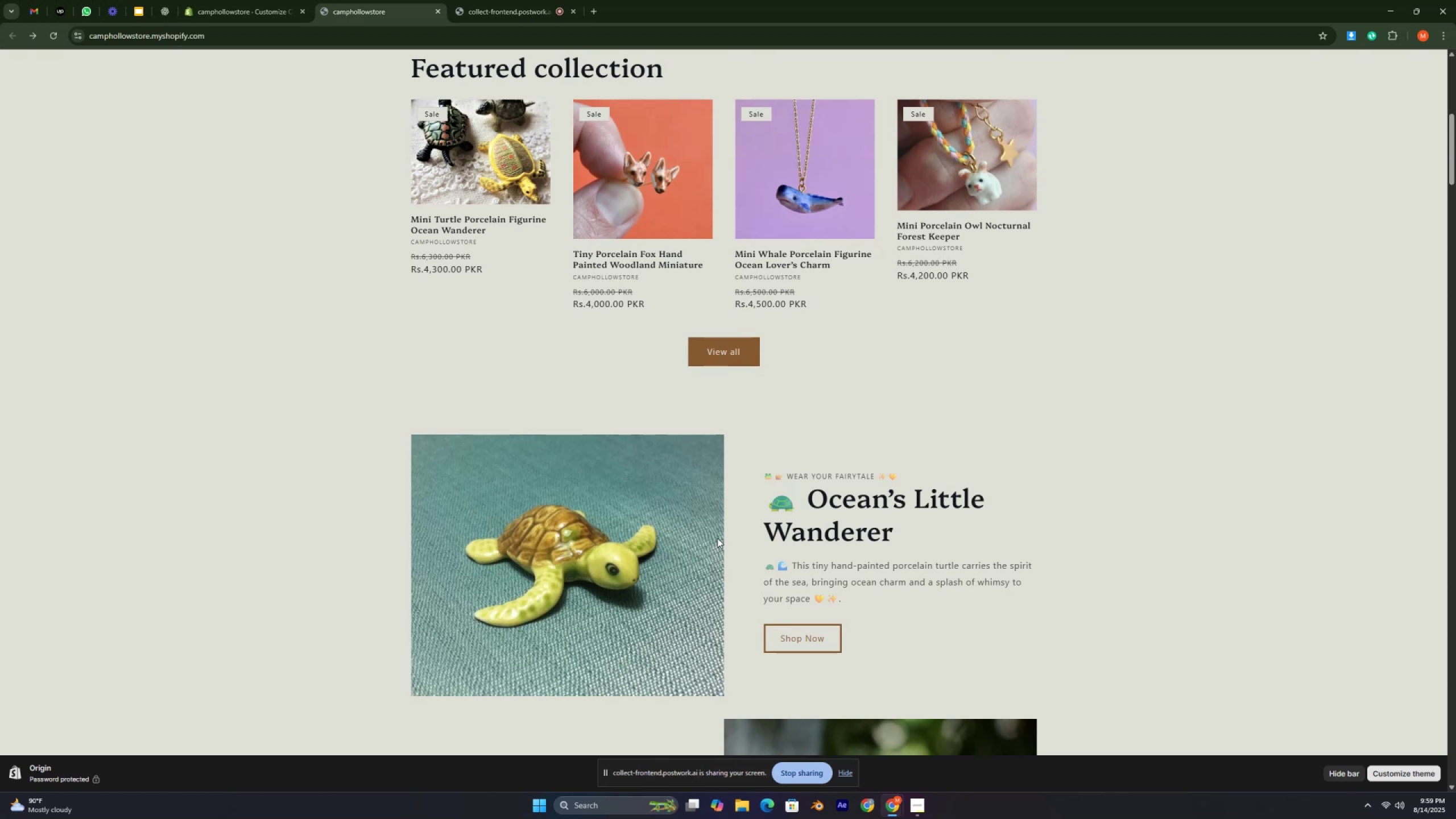 
key(Control+ControlLeft)
 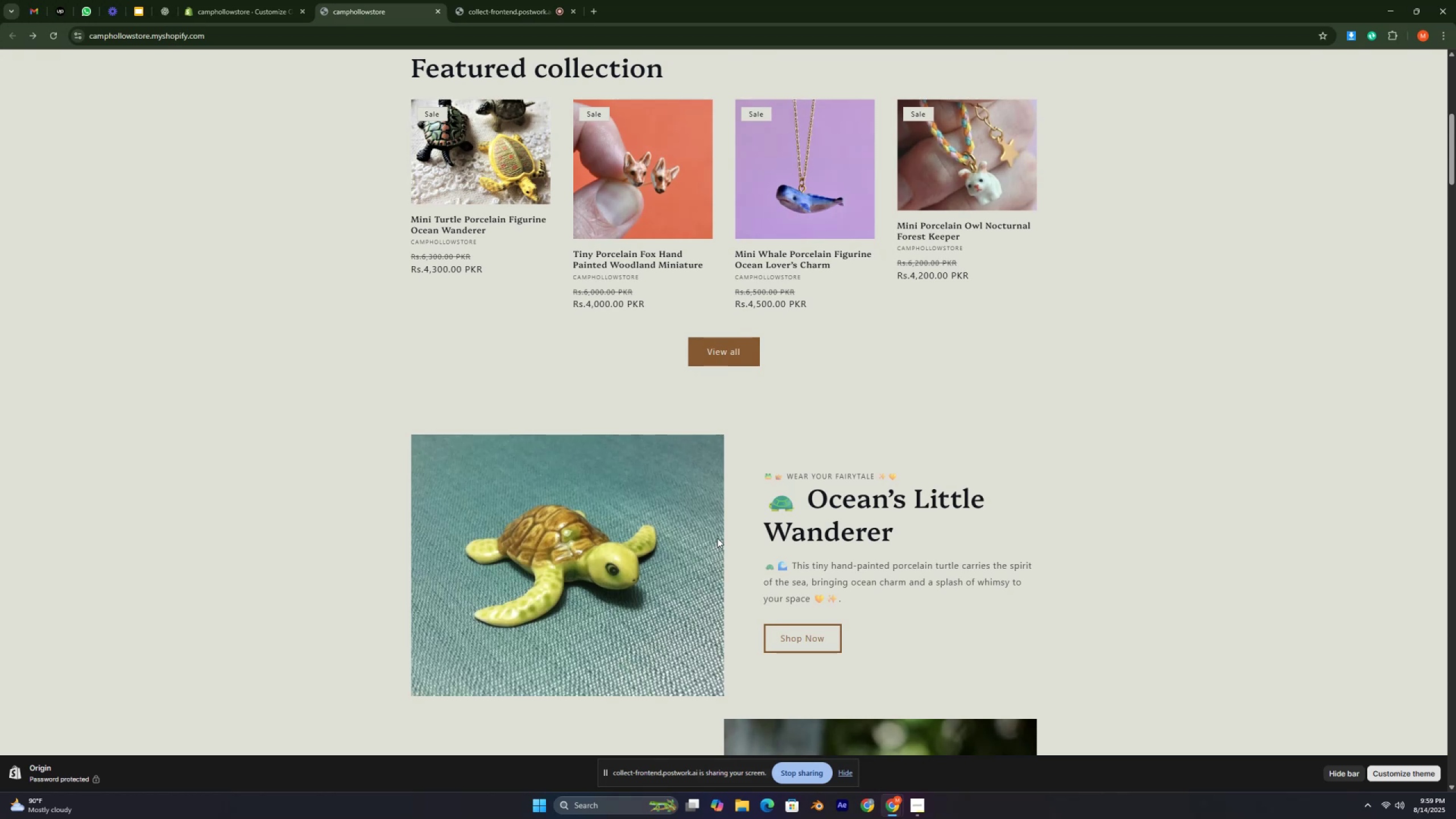 
key(Control+ControlLeft)
 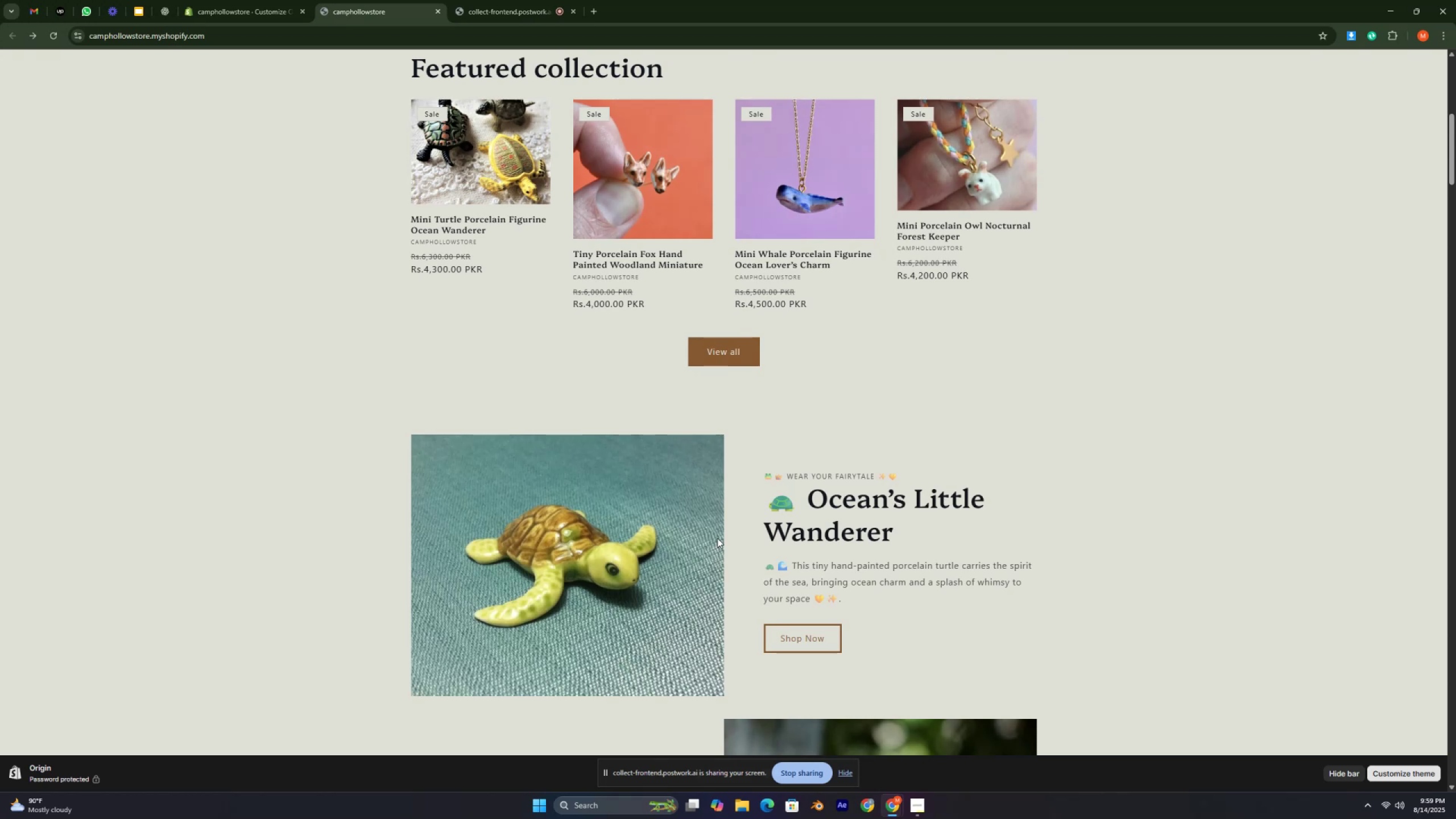 
key(Control+ControlLeft)
 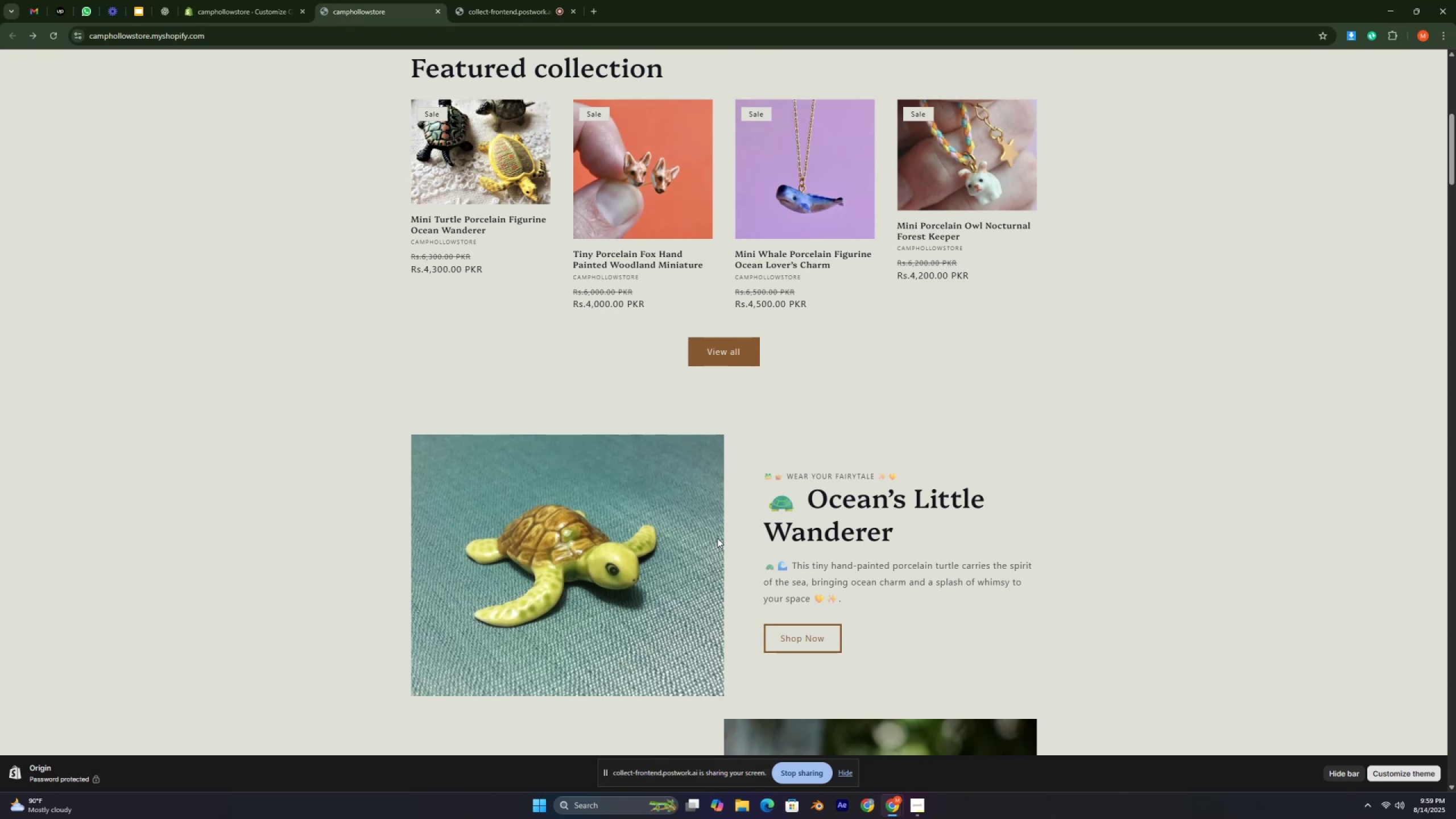 
key(Control+ControlLeft)
 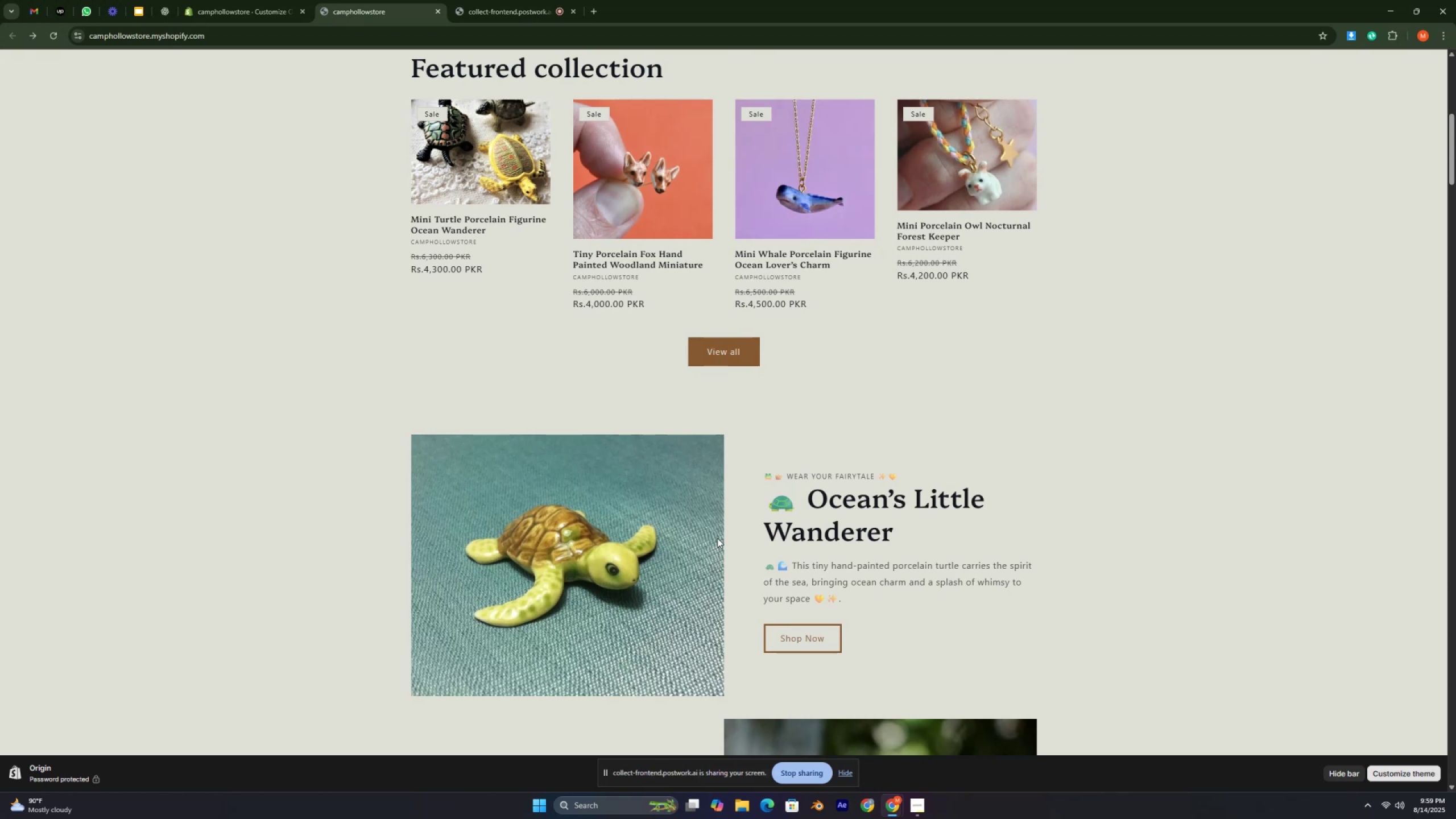 
key(Control+ControlLeft)
 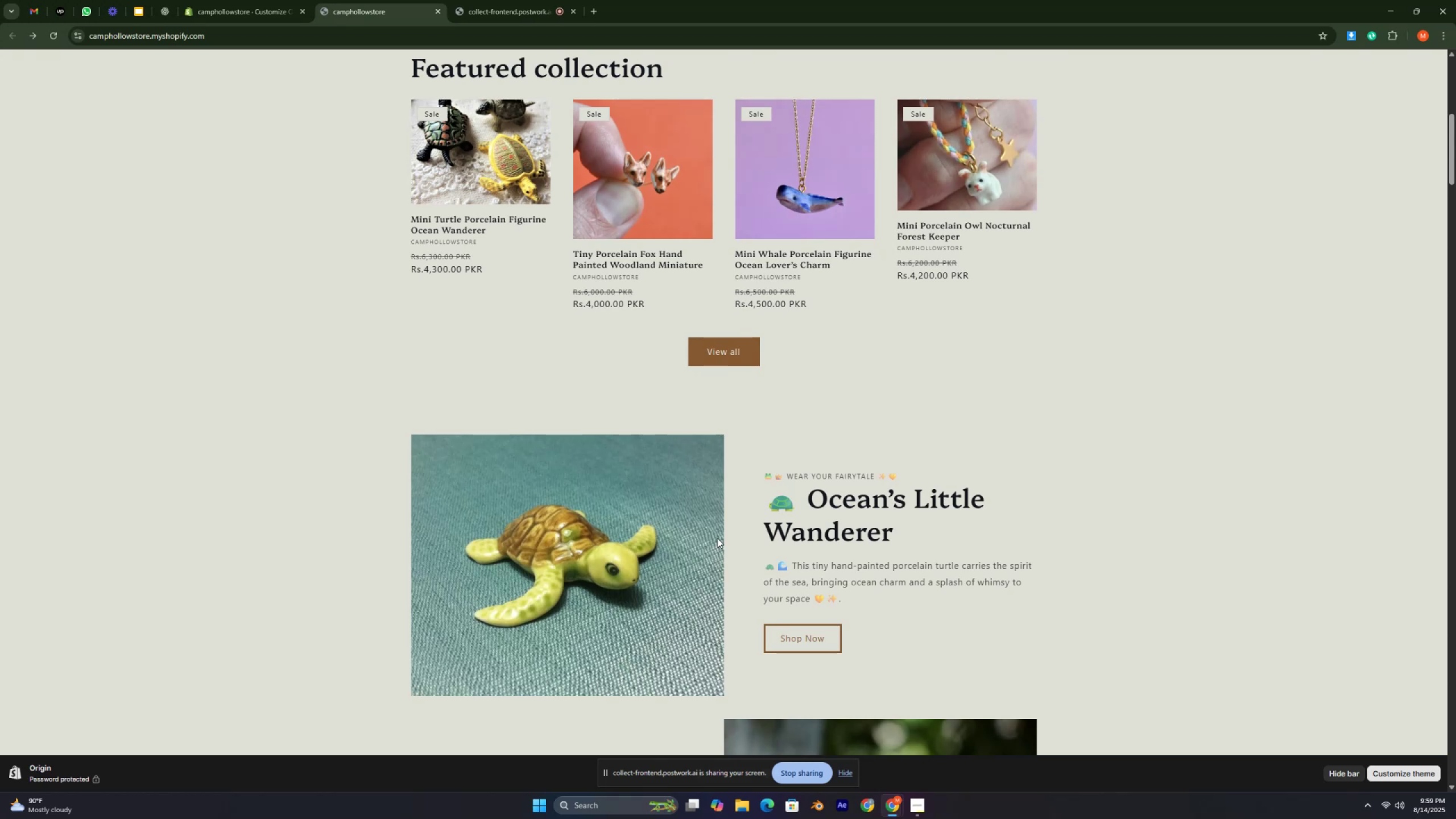 
key(Control+ControlLeft)
 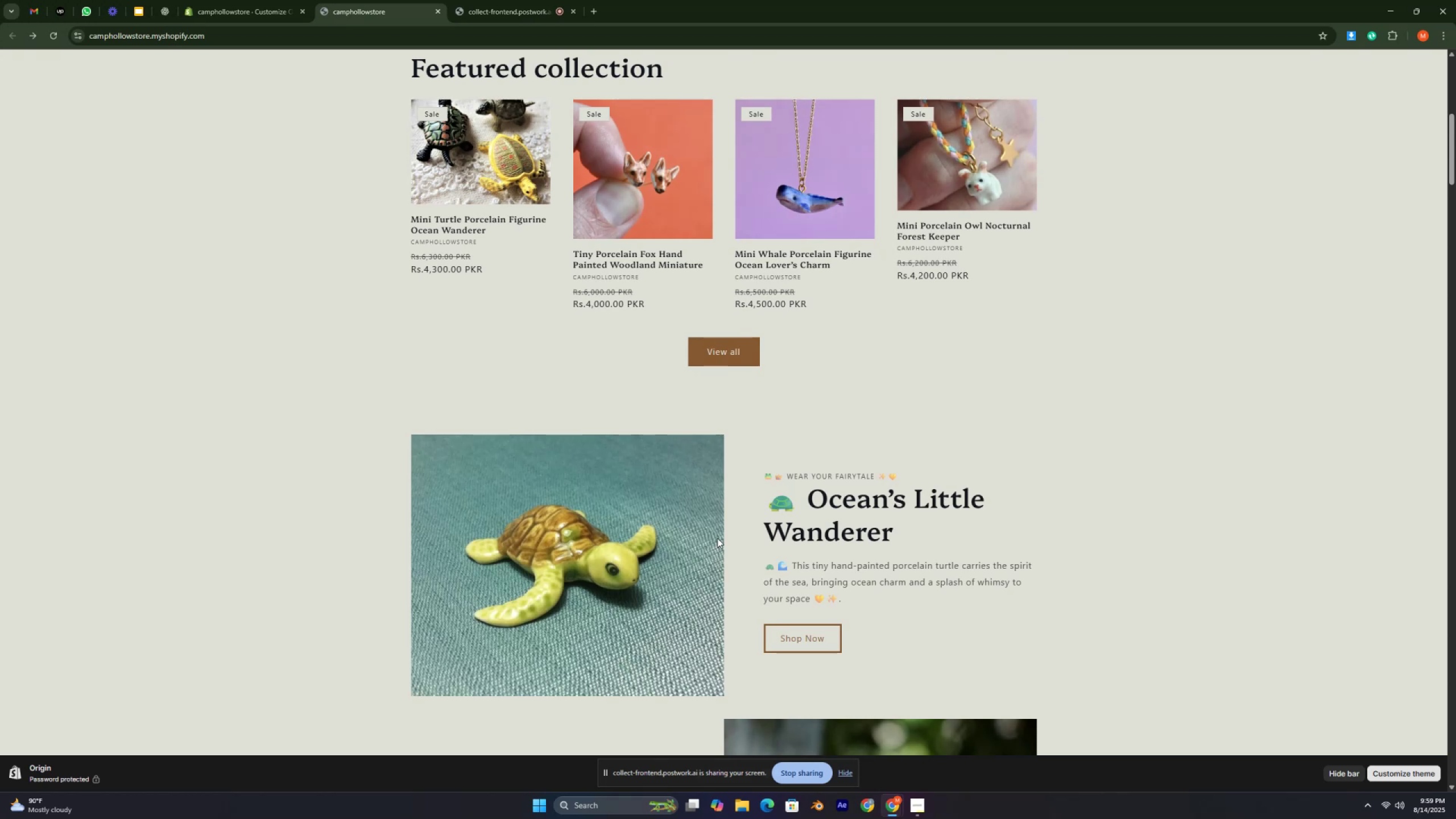 
key(Control+ControlLeft)
 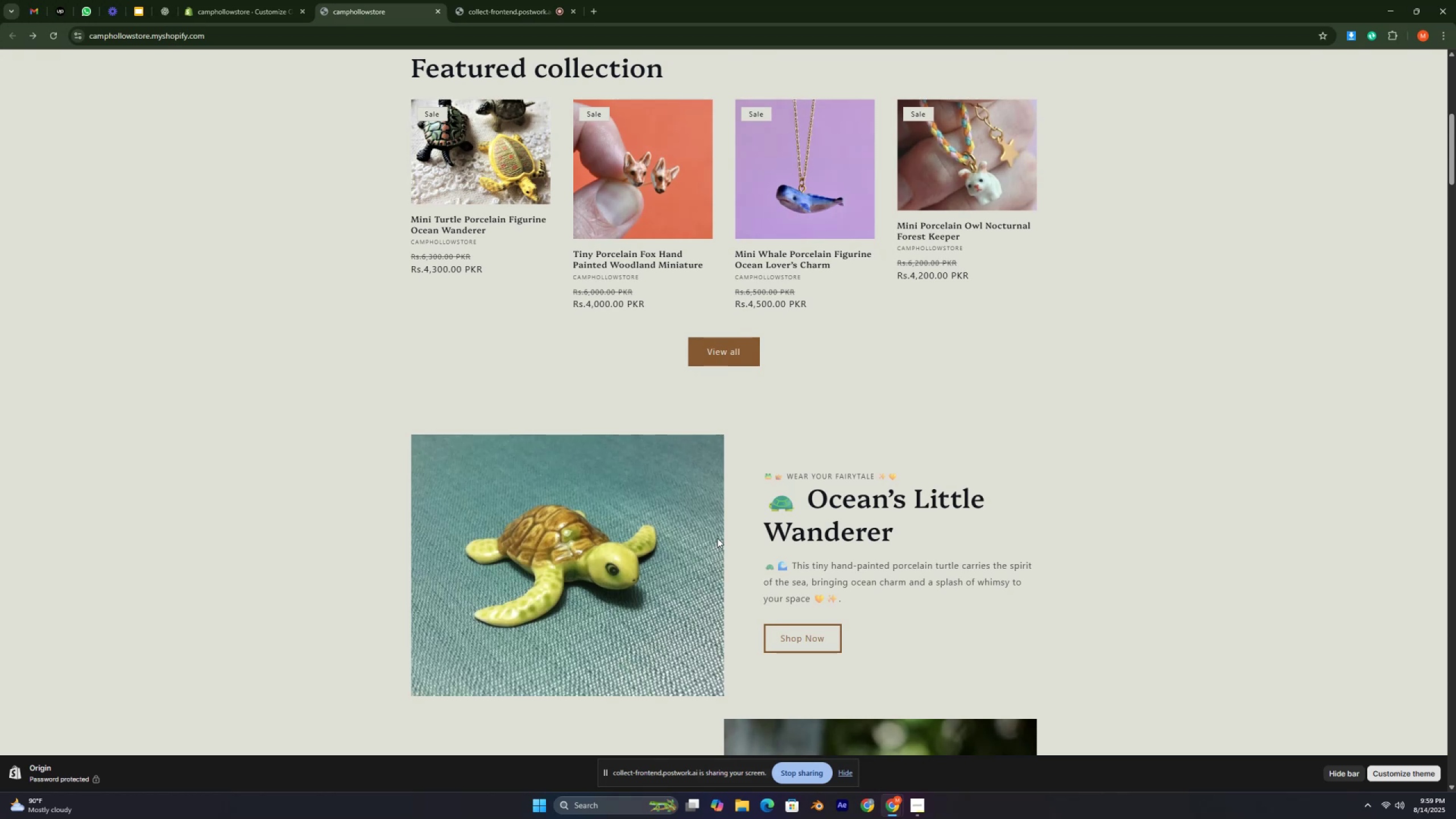 
key(Control+ControlLeft)
 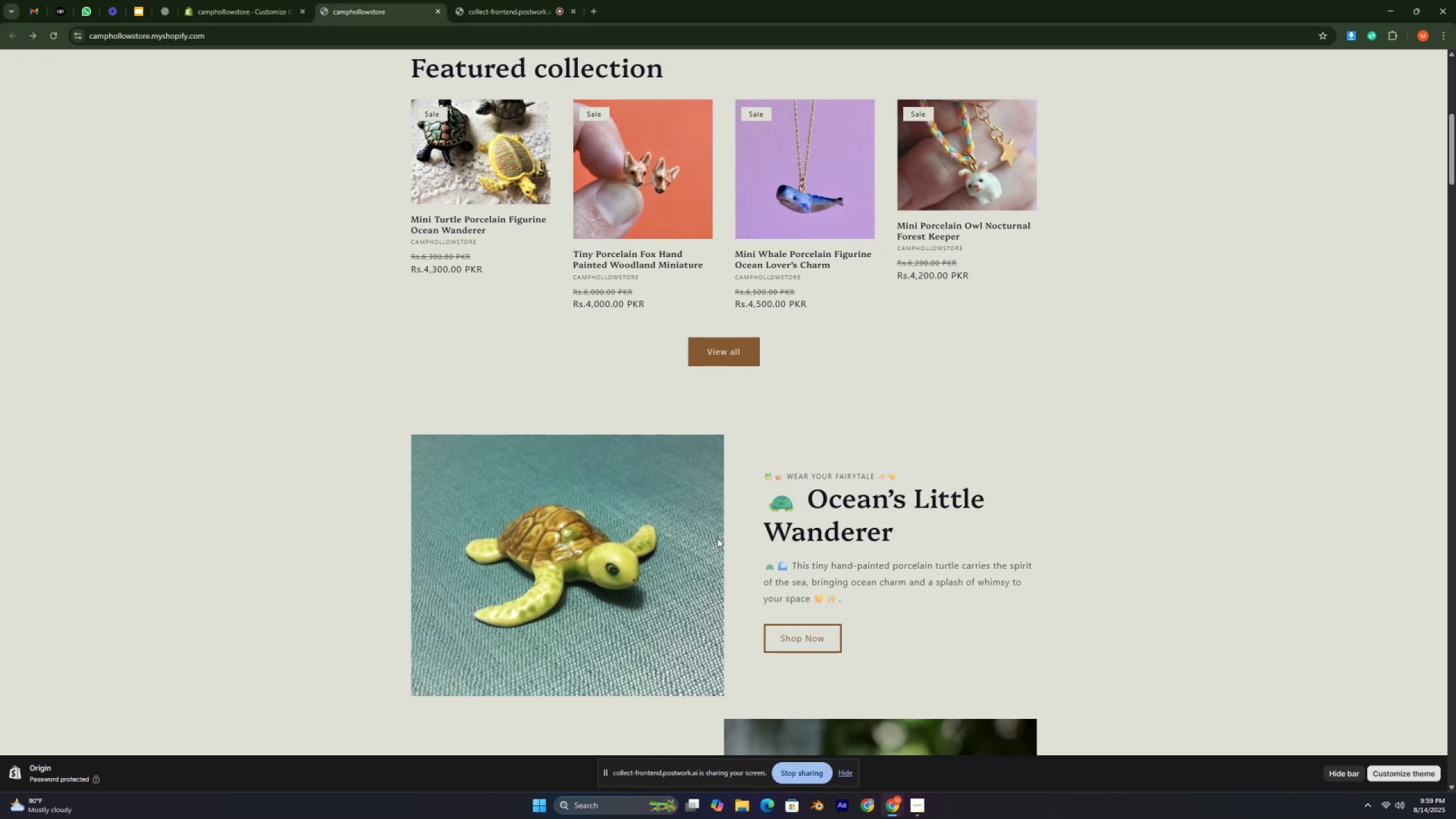 
key(Control+ControlLeft)
 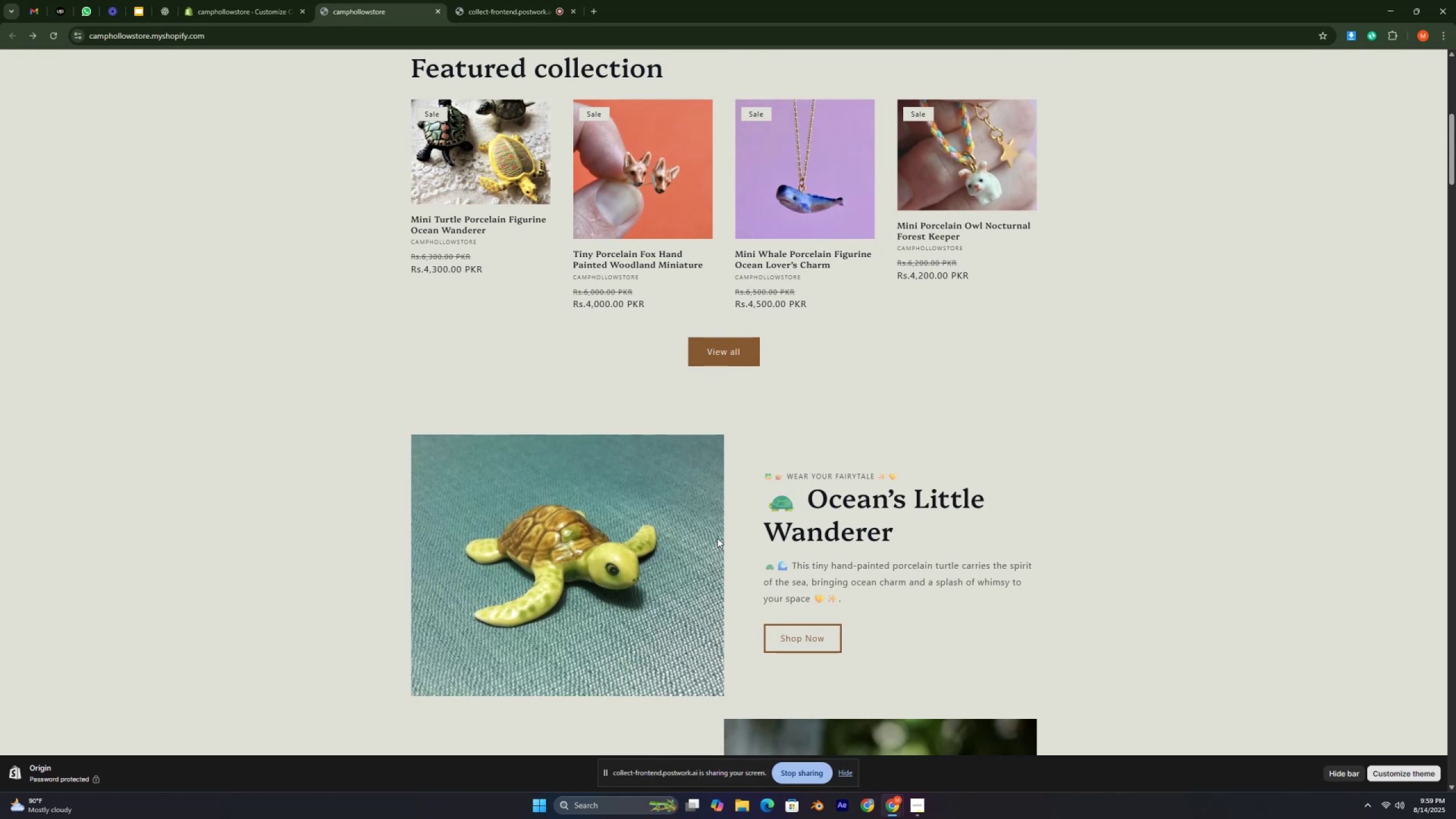 
key(Control+ControlLeft)
 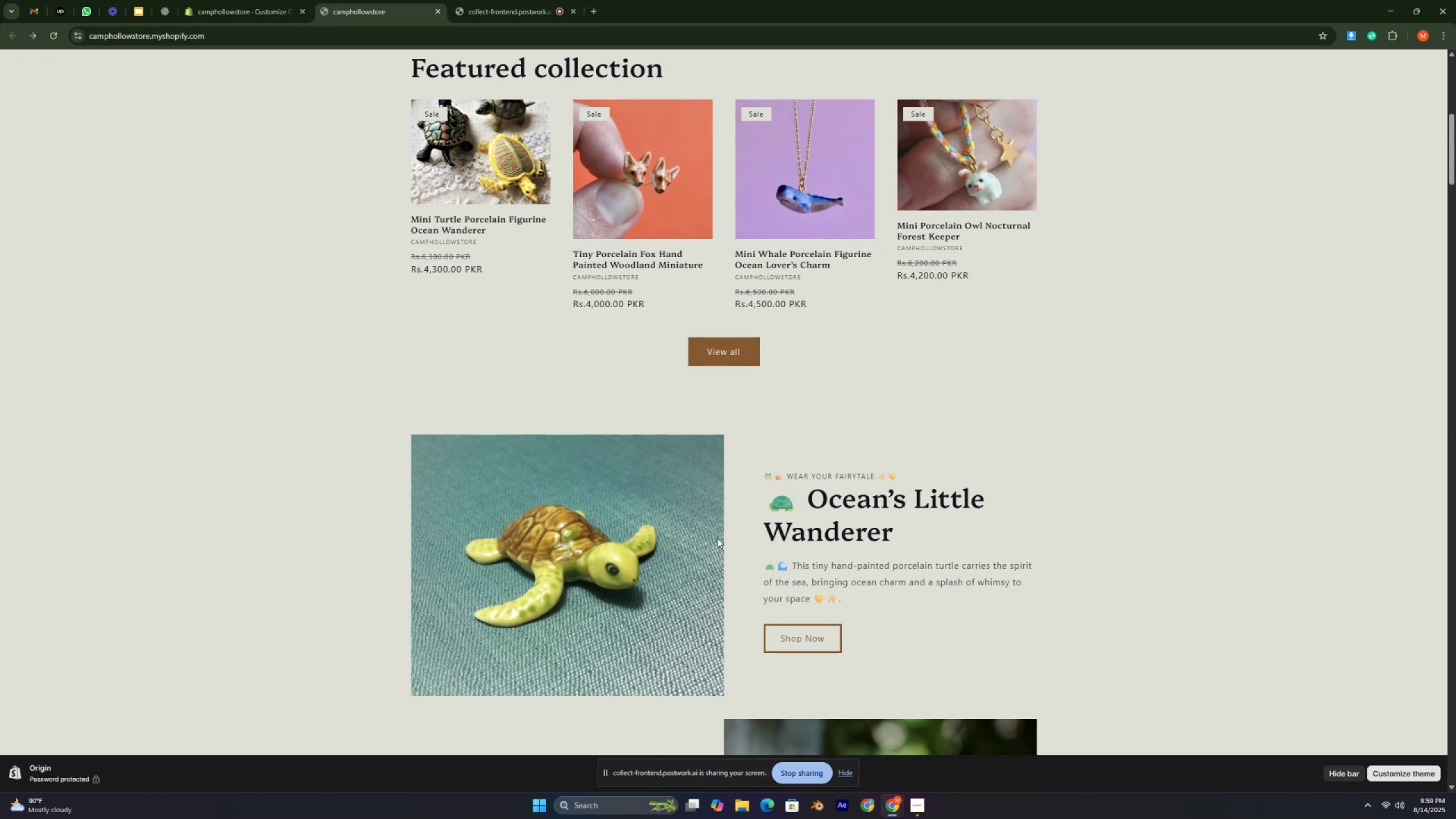 
key(Control+ControlLeft)
 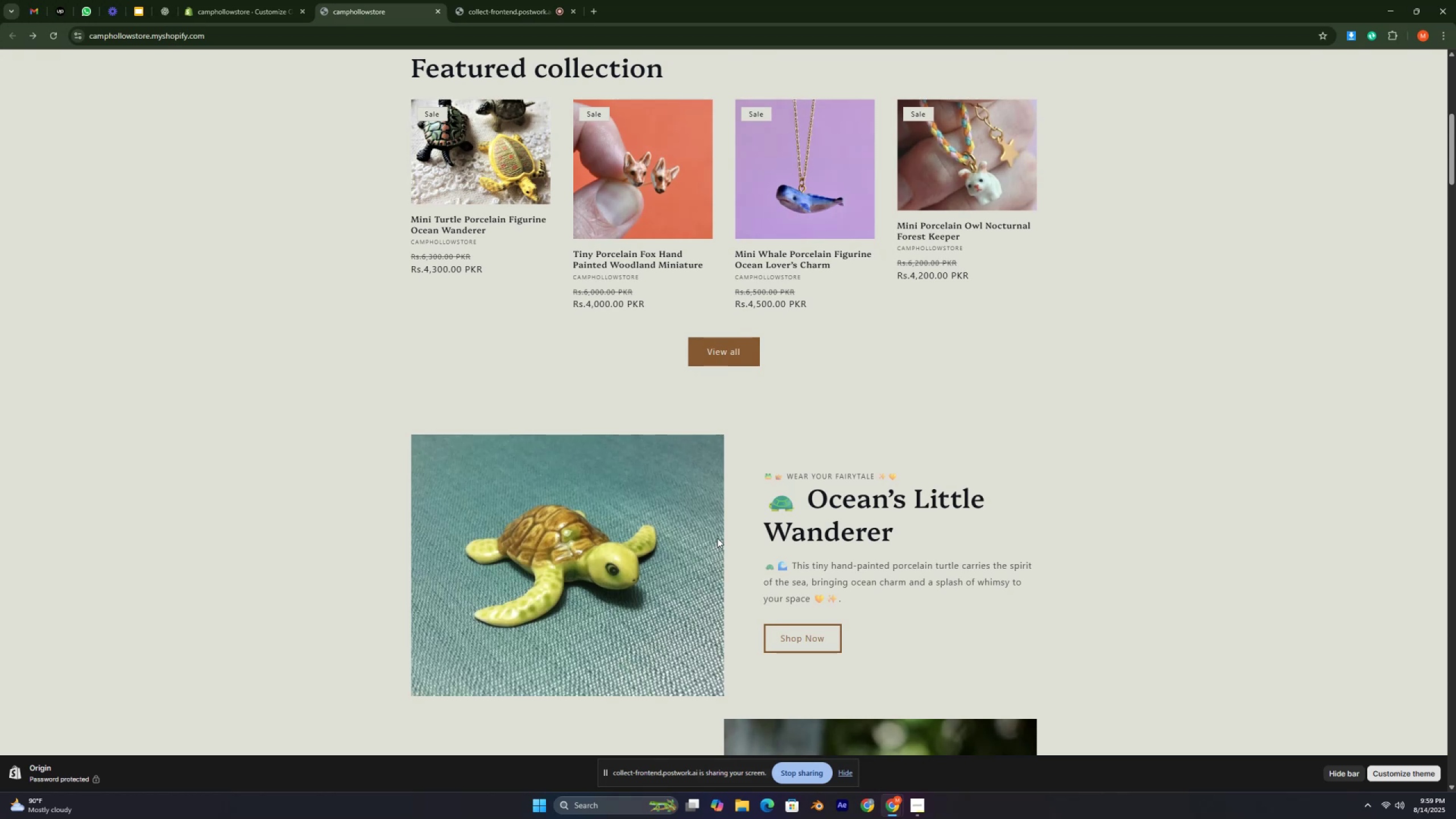 
key(Control+ControlLeft)
 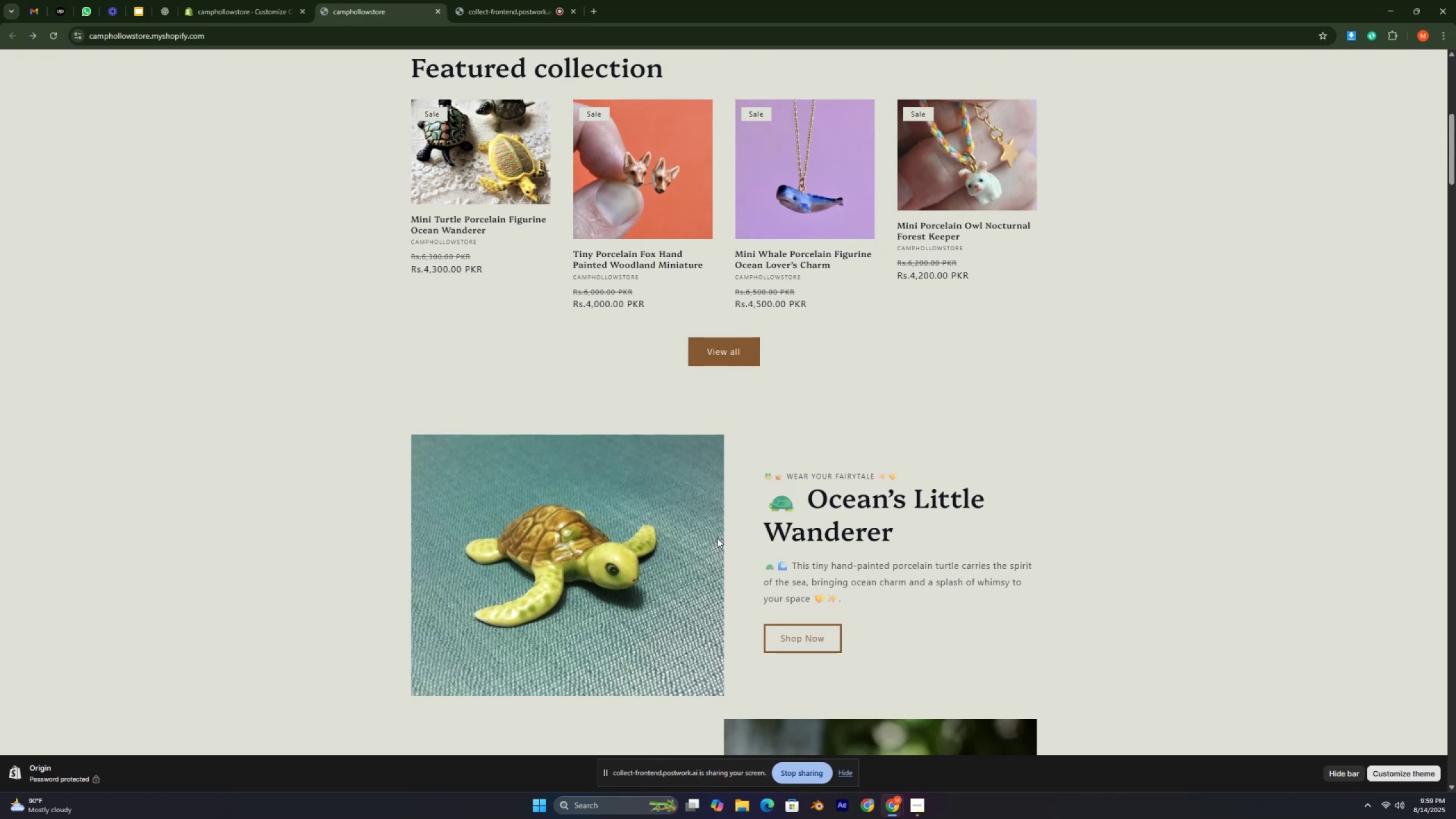 
key(Control+ControlLeft)
 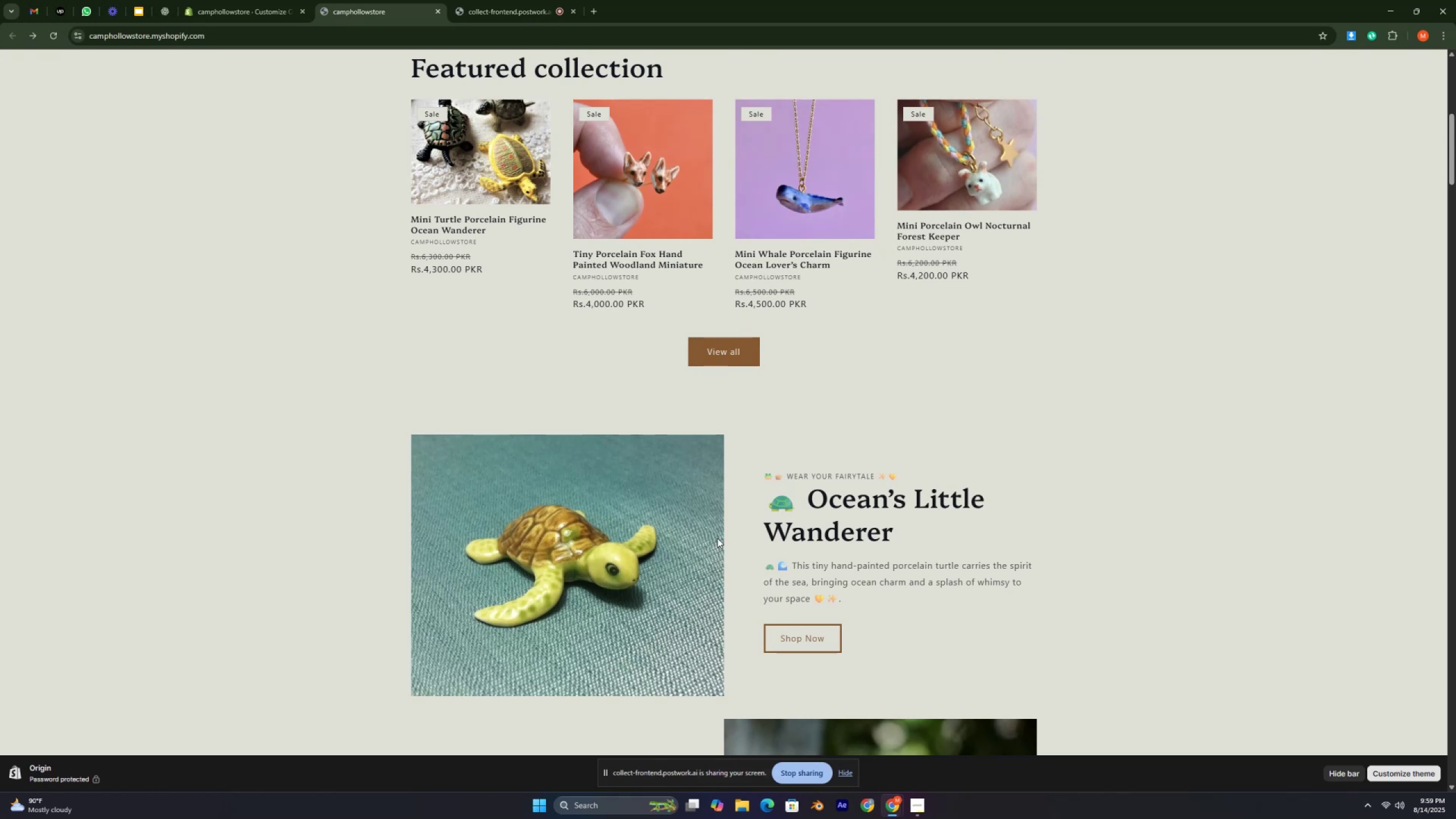 
key(Control+ControlLeft)
 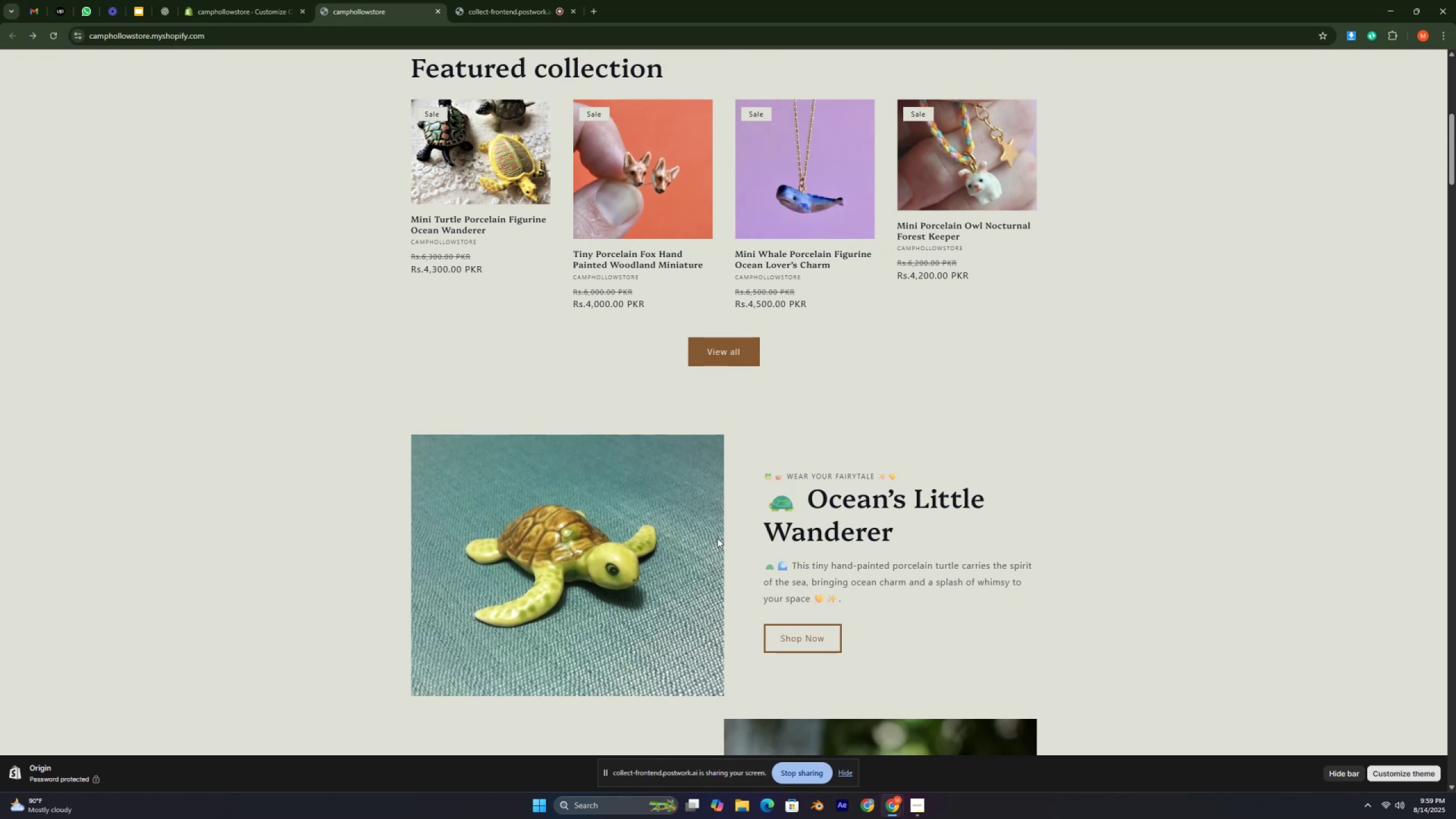 
key(Control+ControlLeft)
 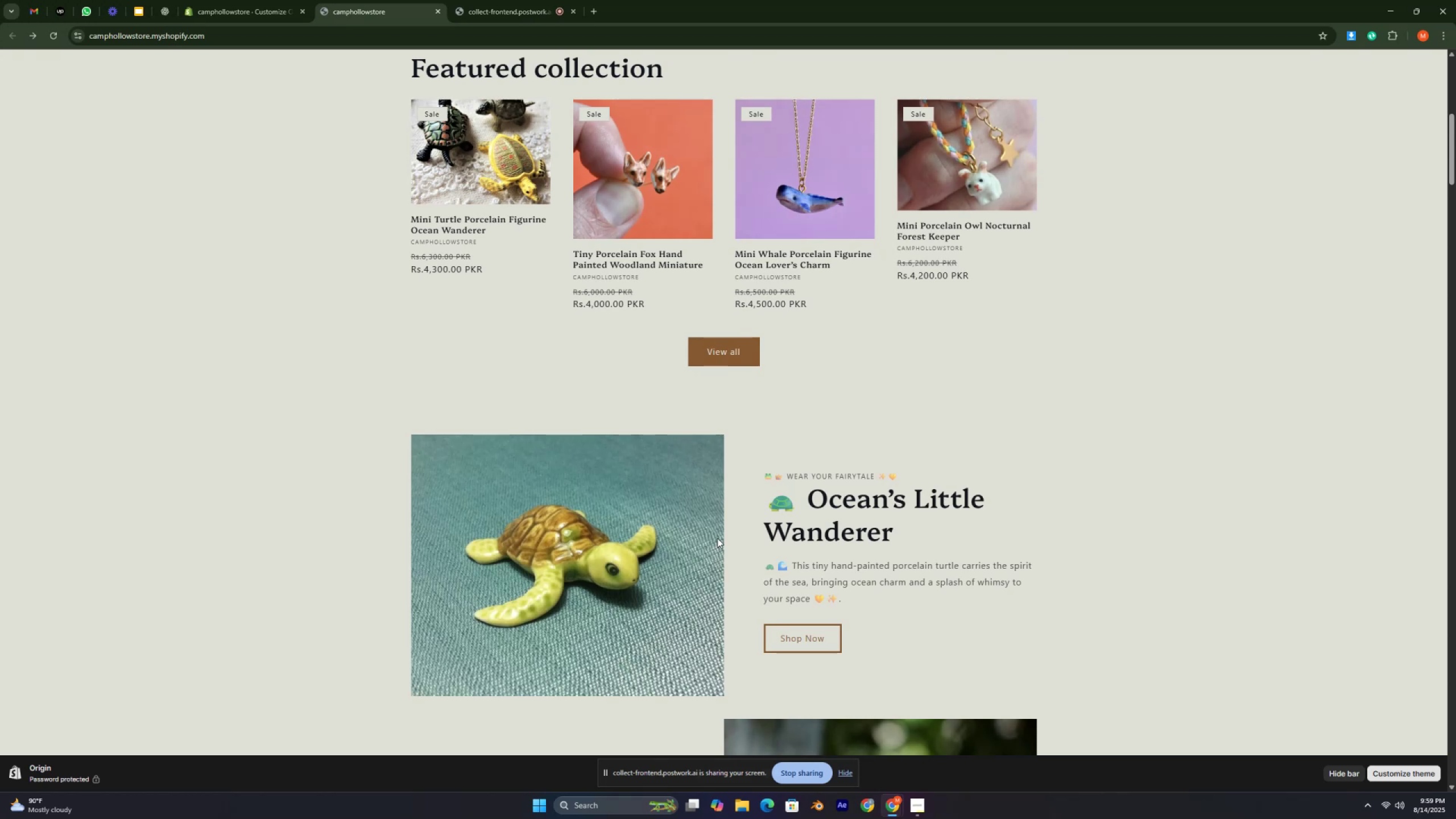 
key(Control+ControlLeft)
 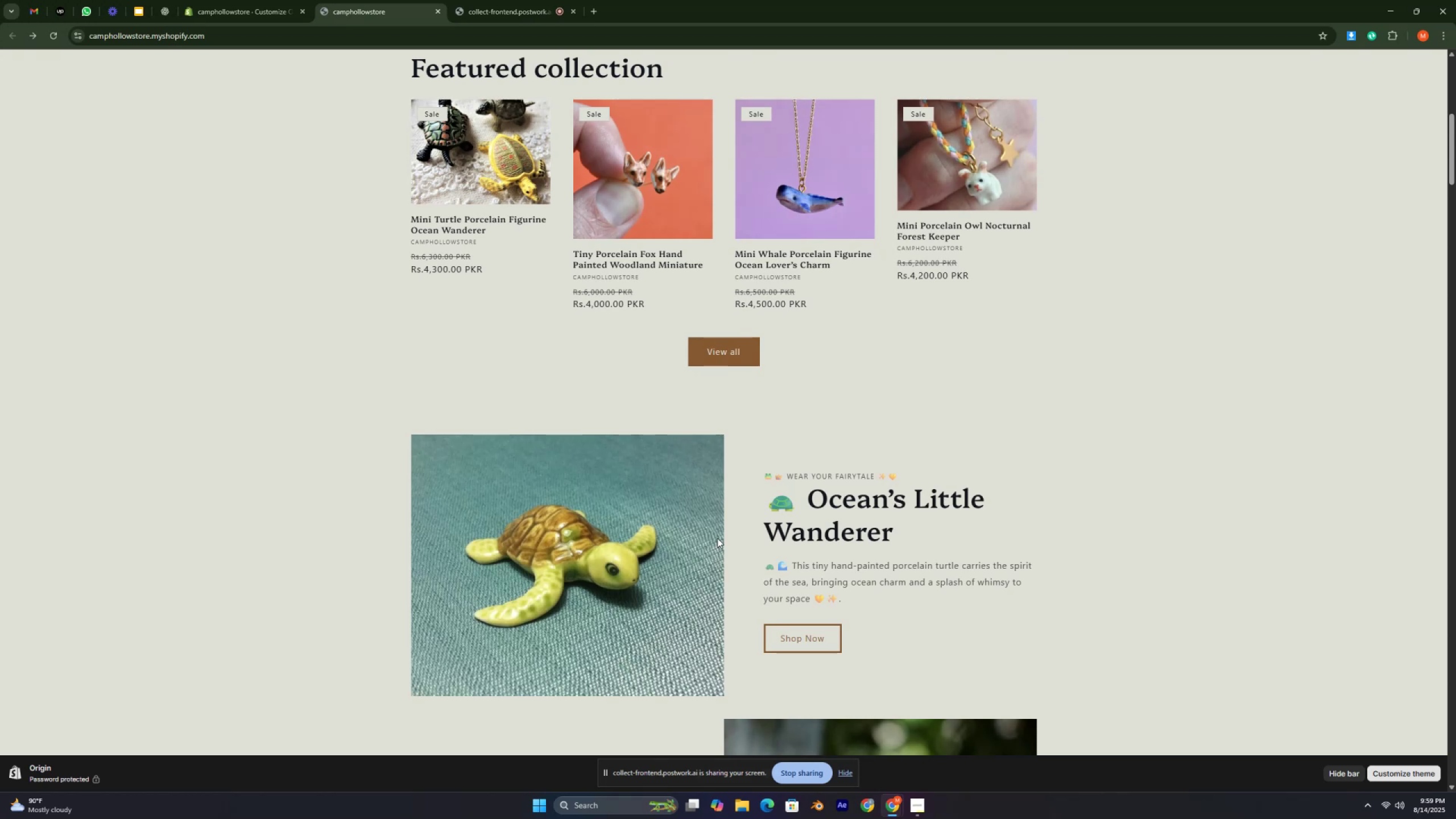 
key(Control+ControlLeft)
 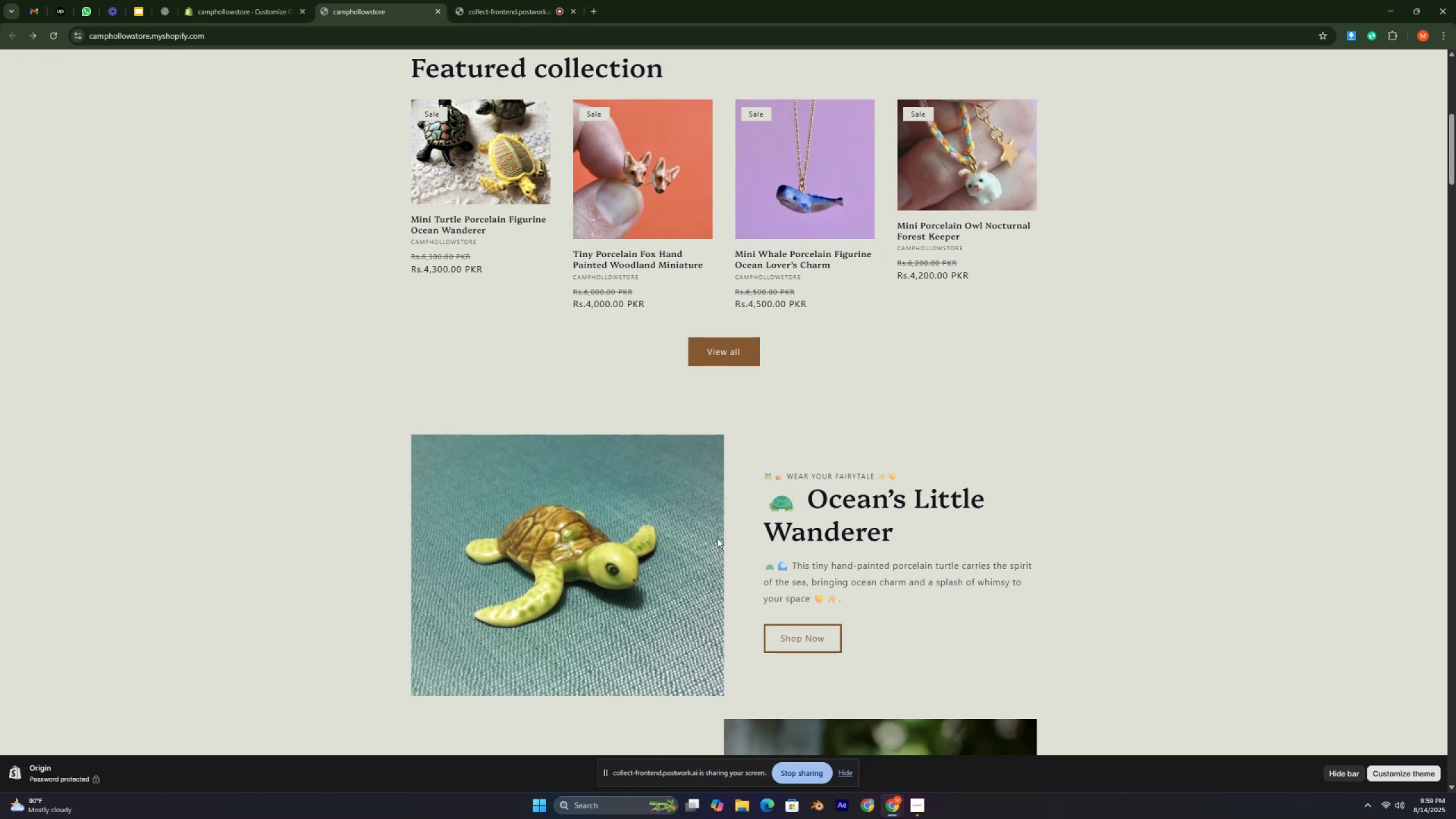 
key(Control+ControlLeft)
 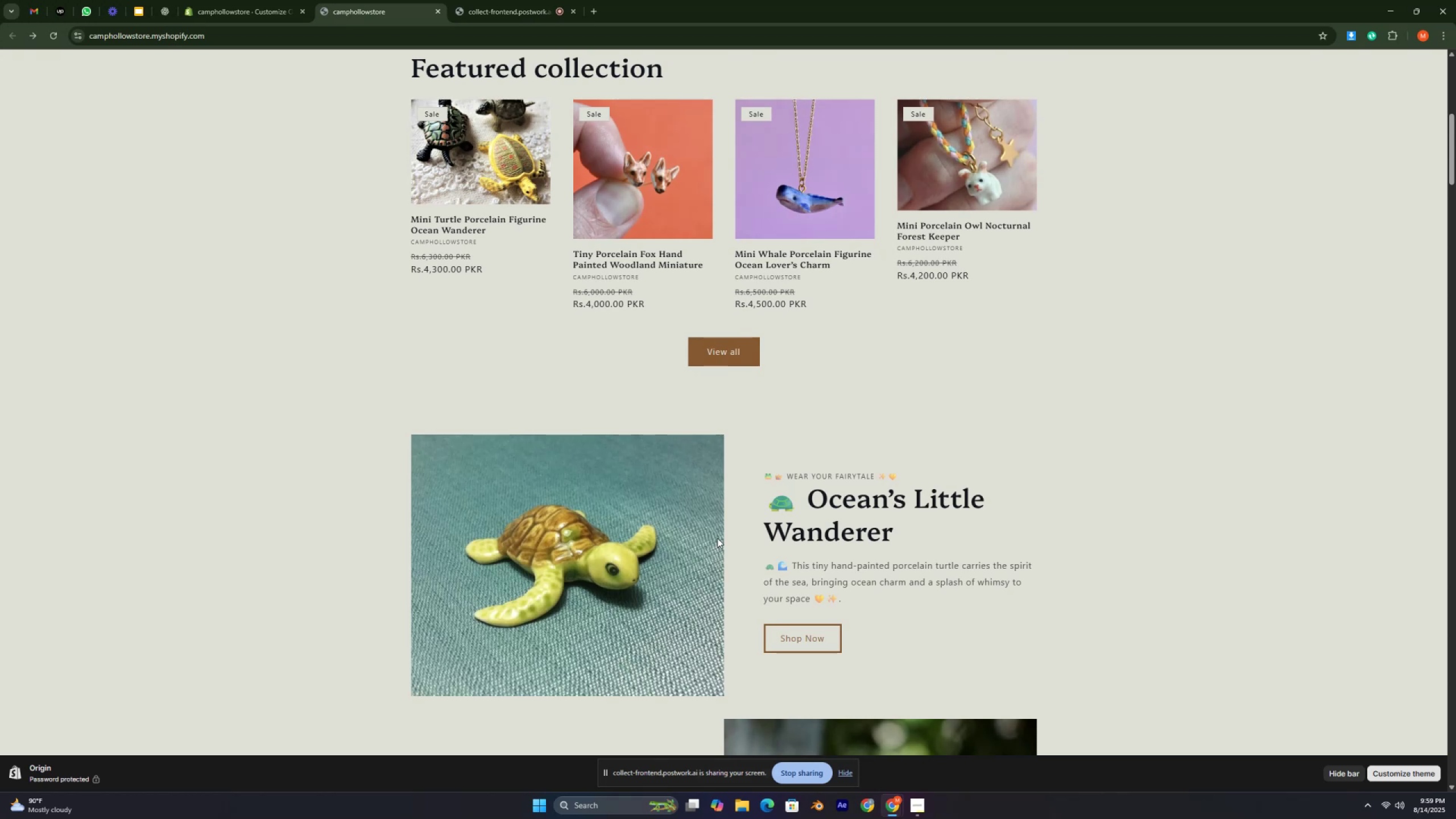 
key(Control+ControlLeft)
 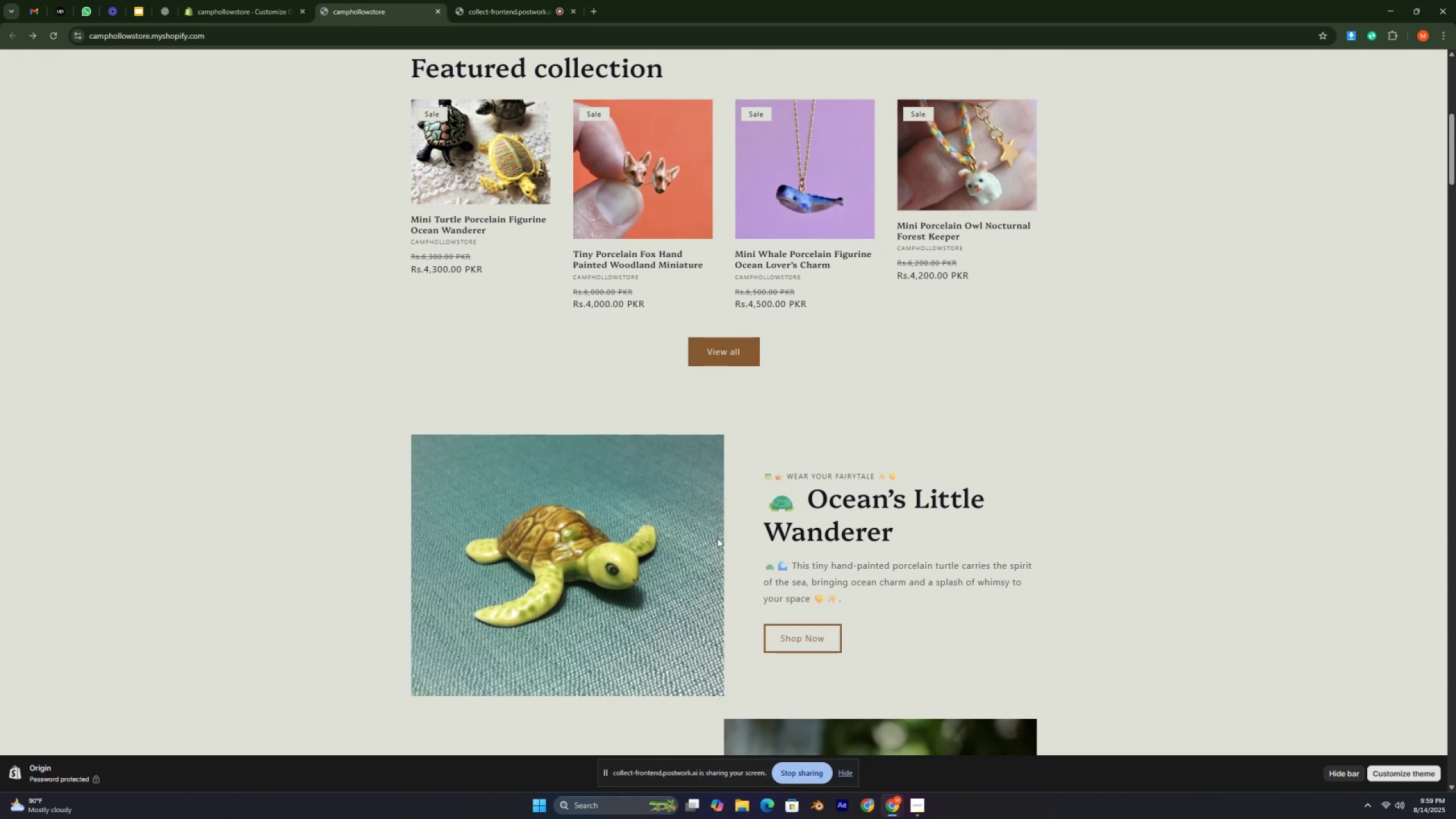 
key(Control+ControlLeft)
 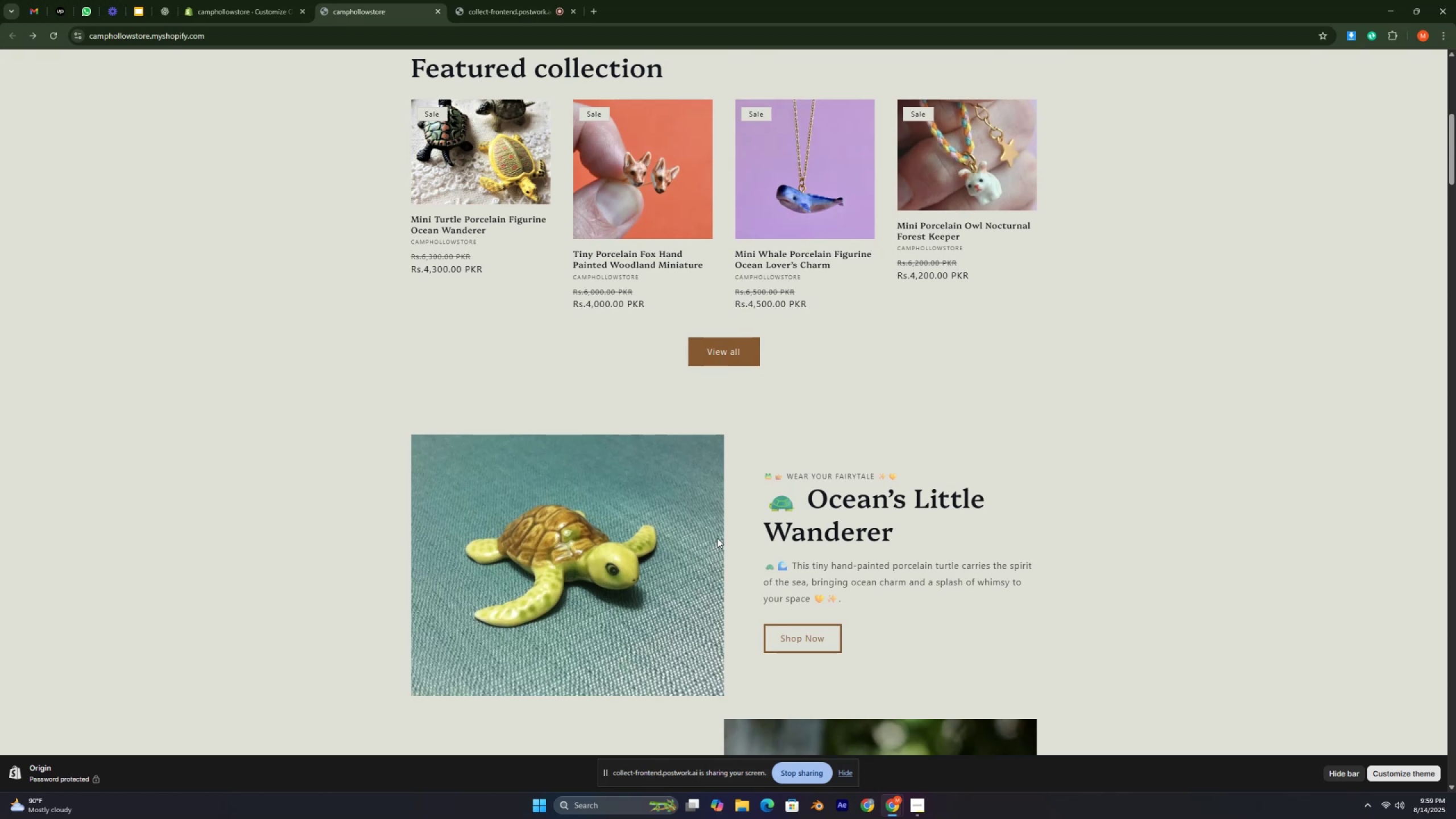 
key(Control+ControlLeft)
 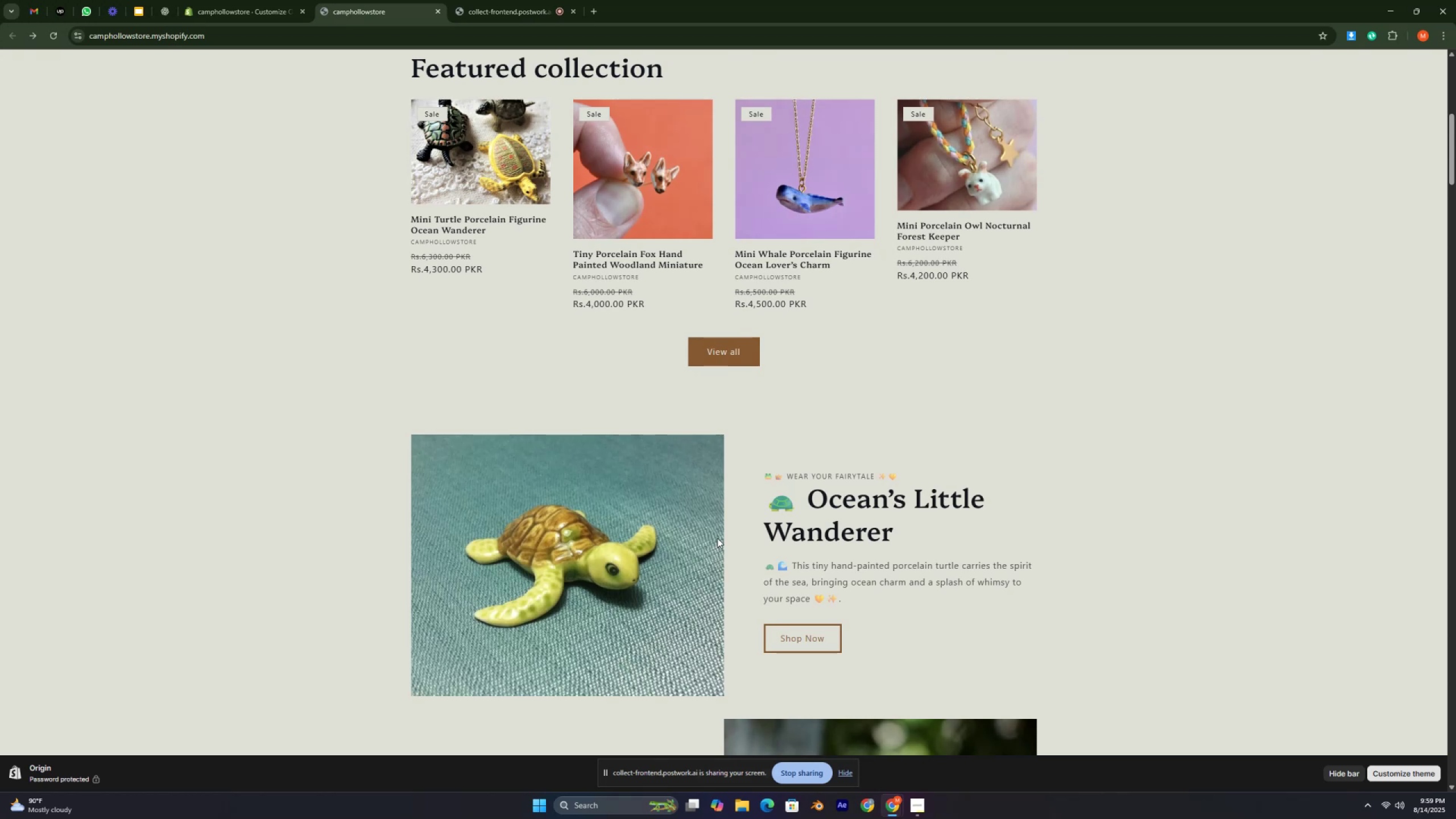 
key(Control+ControlLeft)
 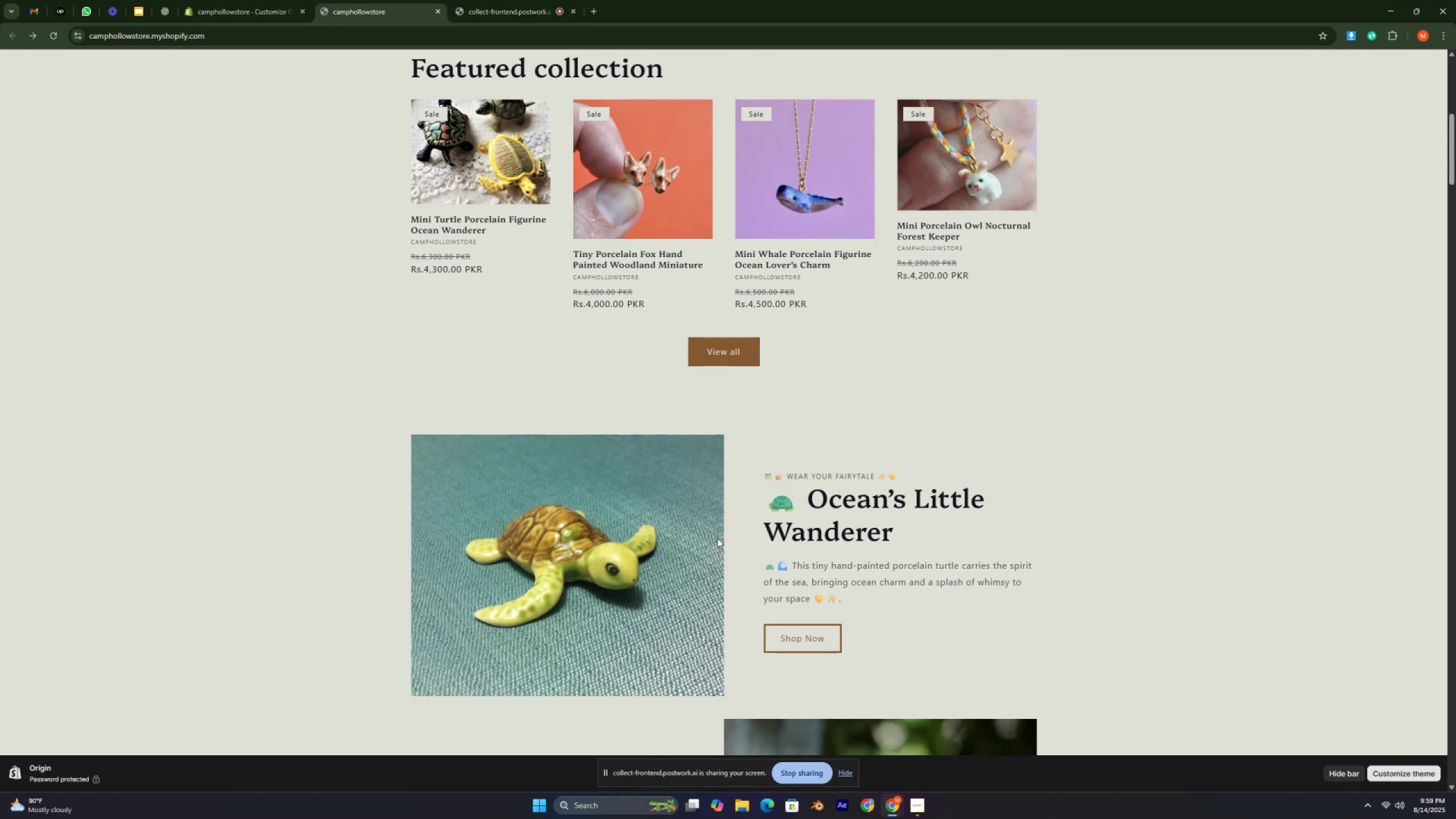 
key(Control+ControlLeft)
 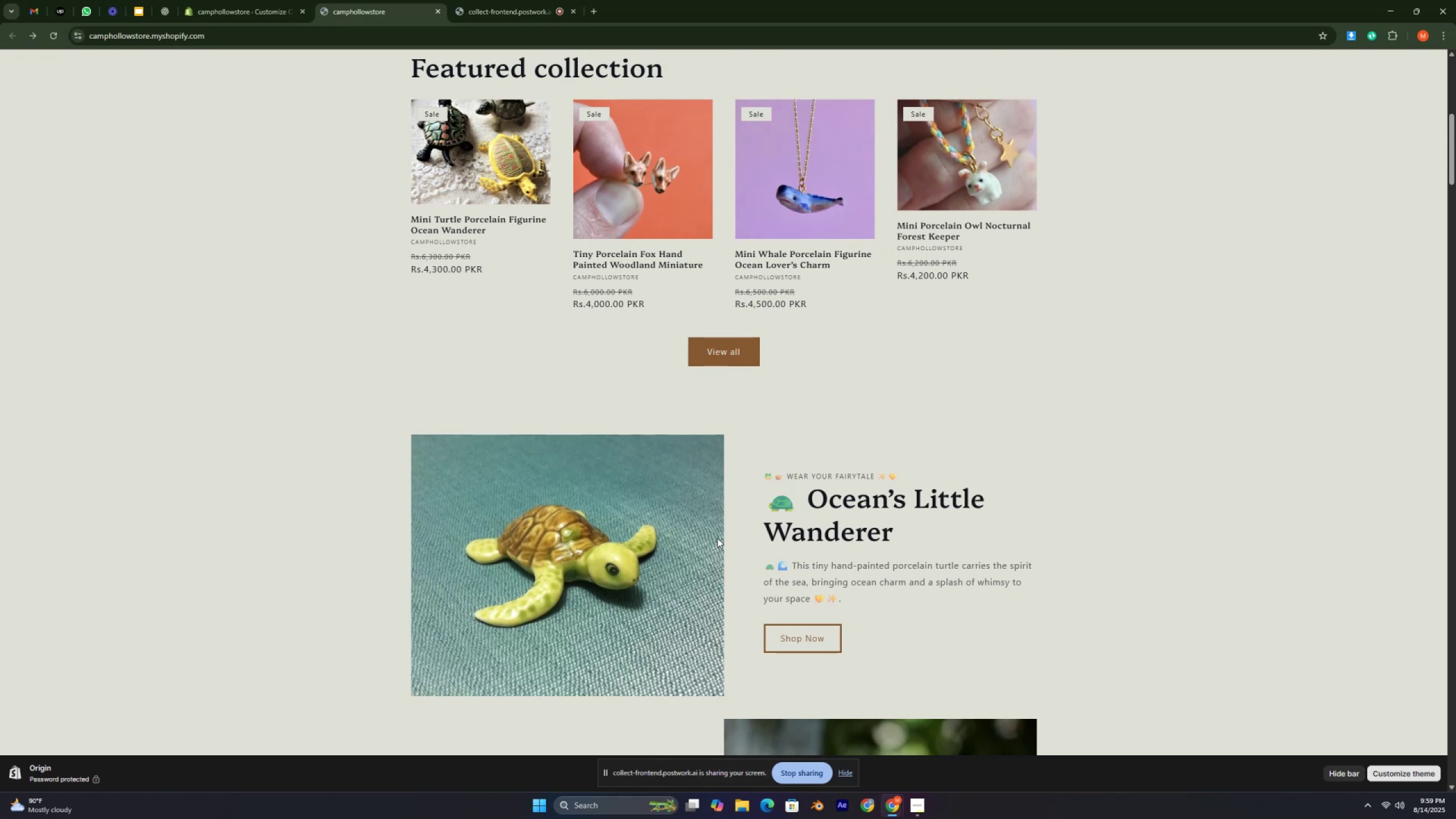 
key(Control+ControlLeft)
 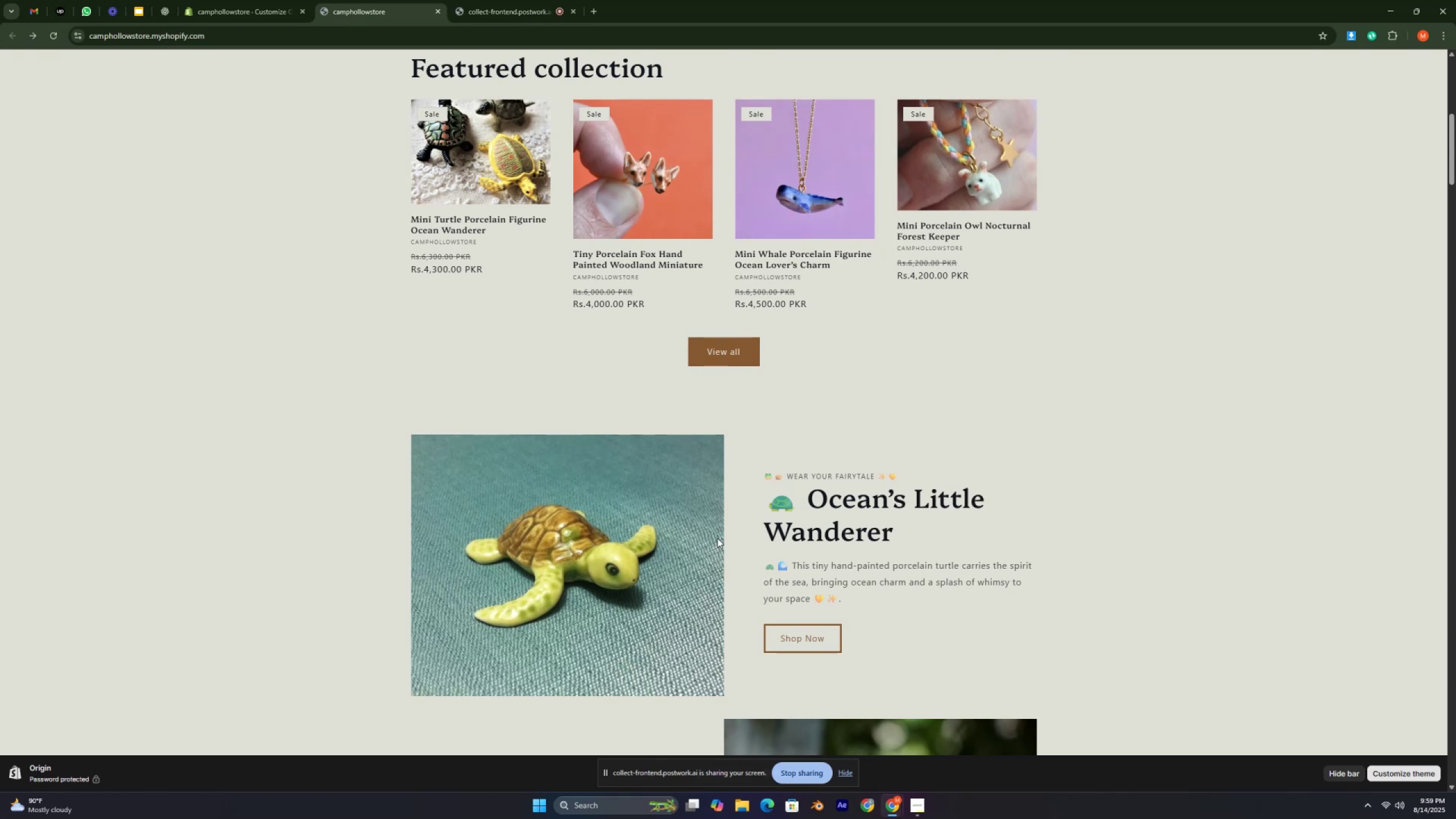 
key(Control+ControlLeft)
 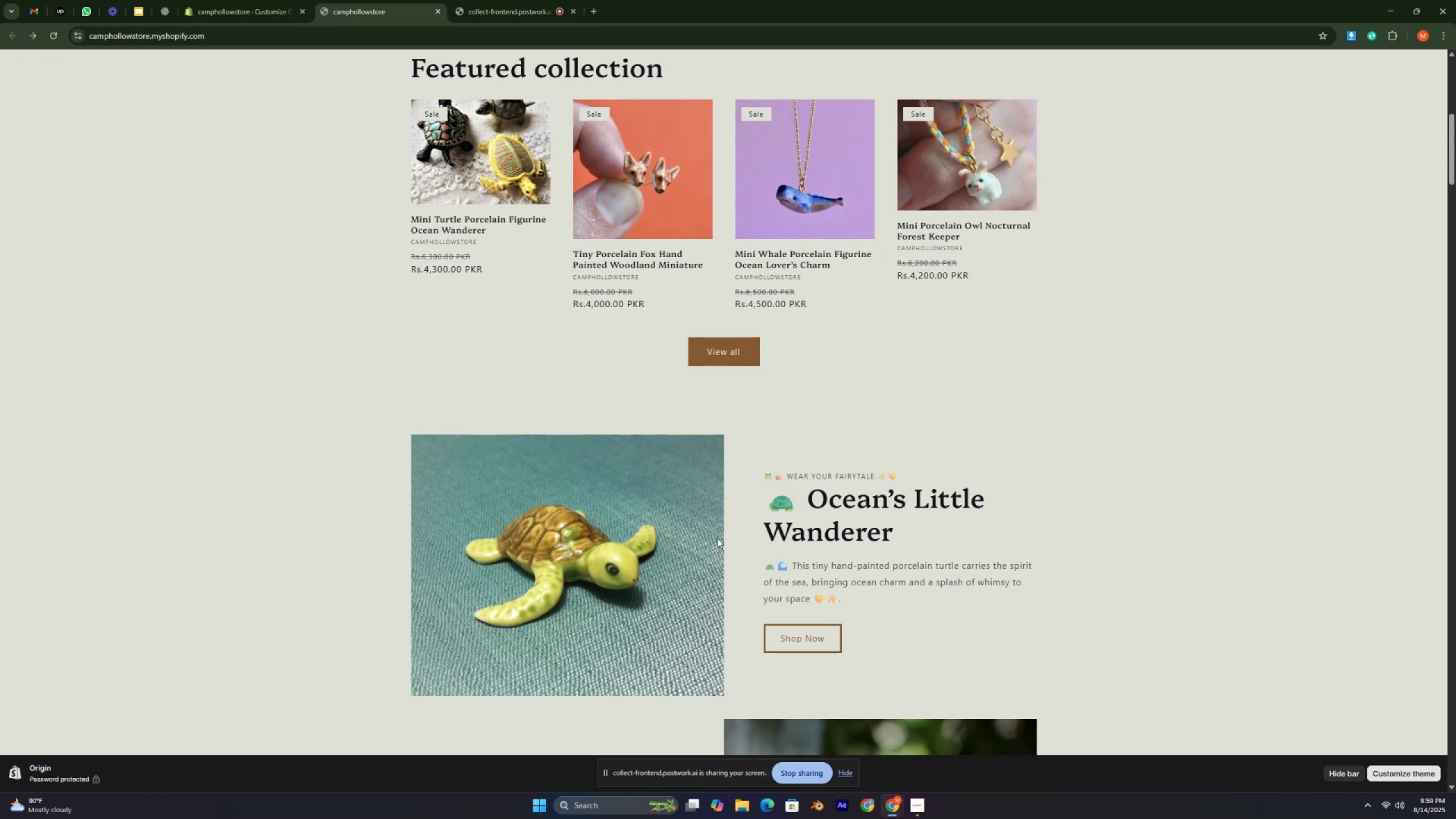 
key(Control+ControlLeft)
 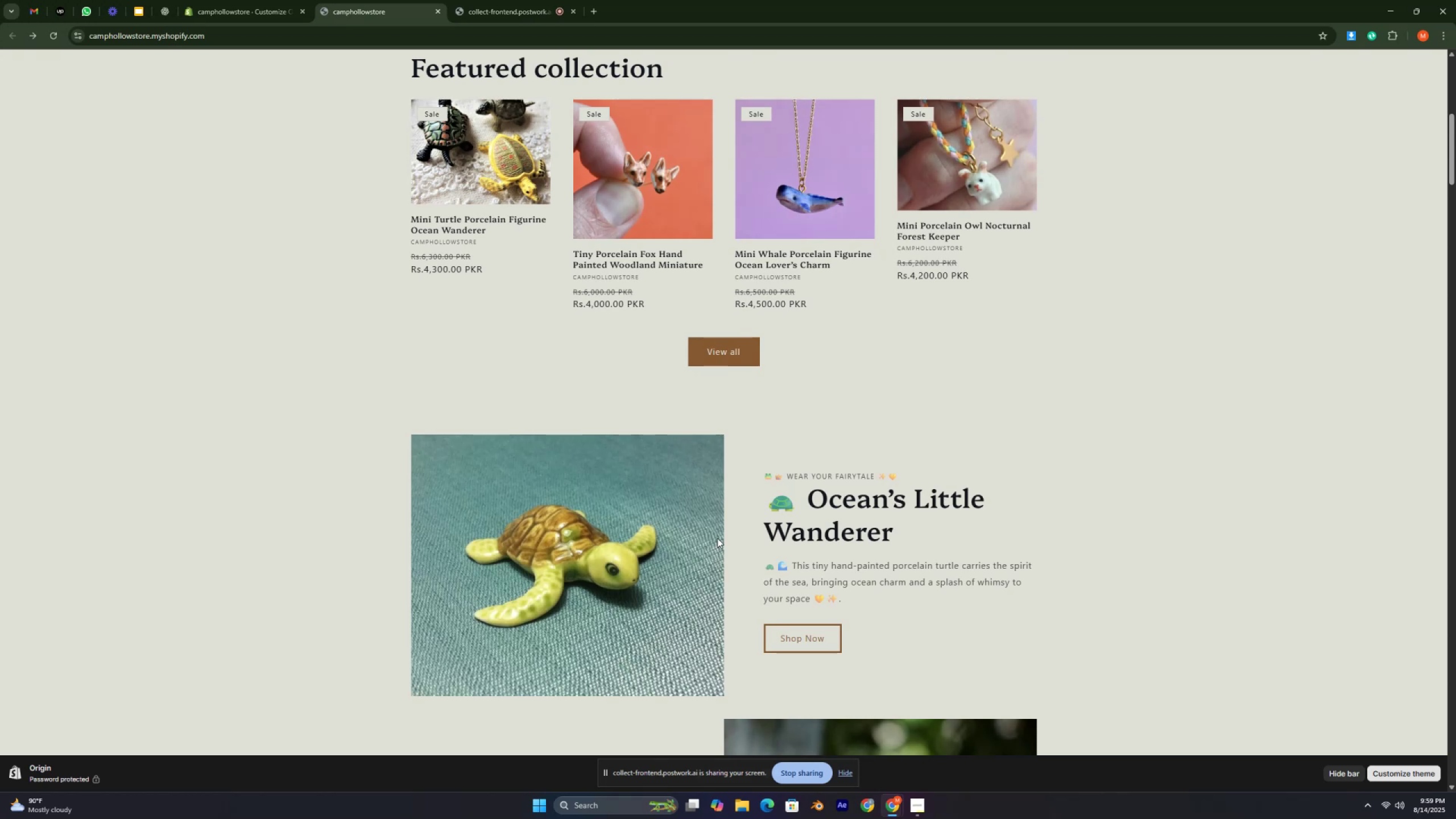 
key(Control+ControlLeft)
 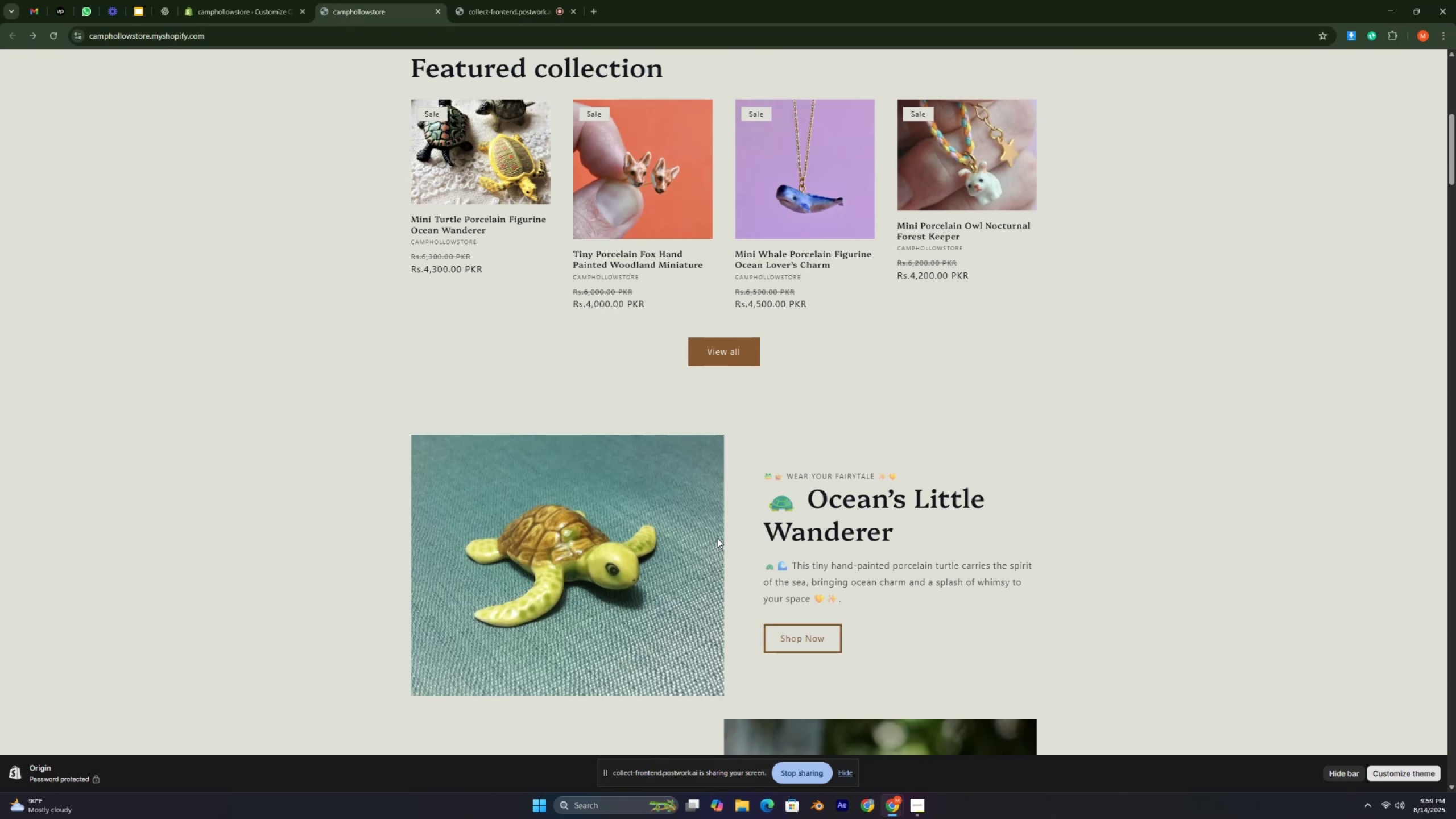 
key(Control+ControlLeft)
 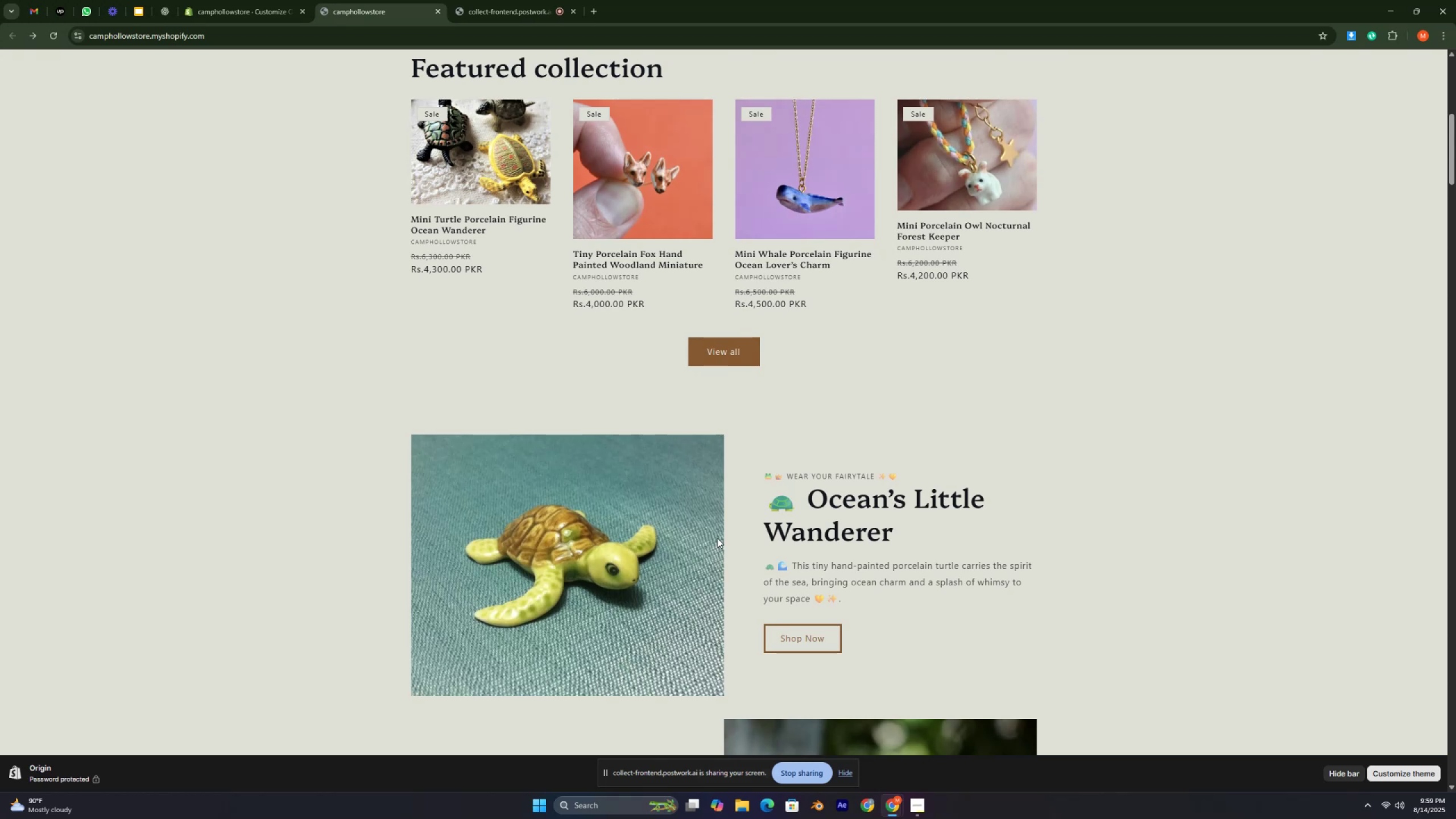 
key(Control+ControlLeft)
 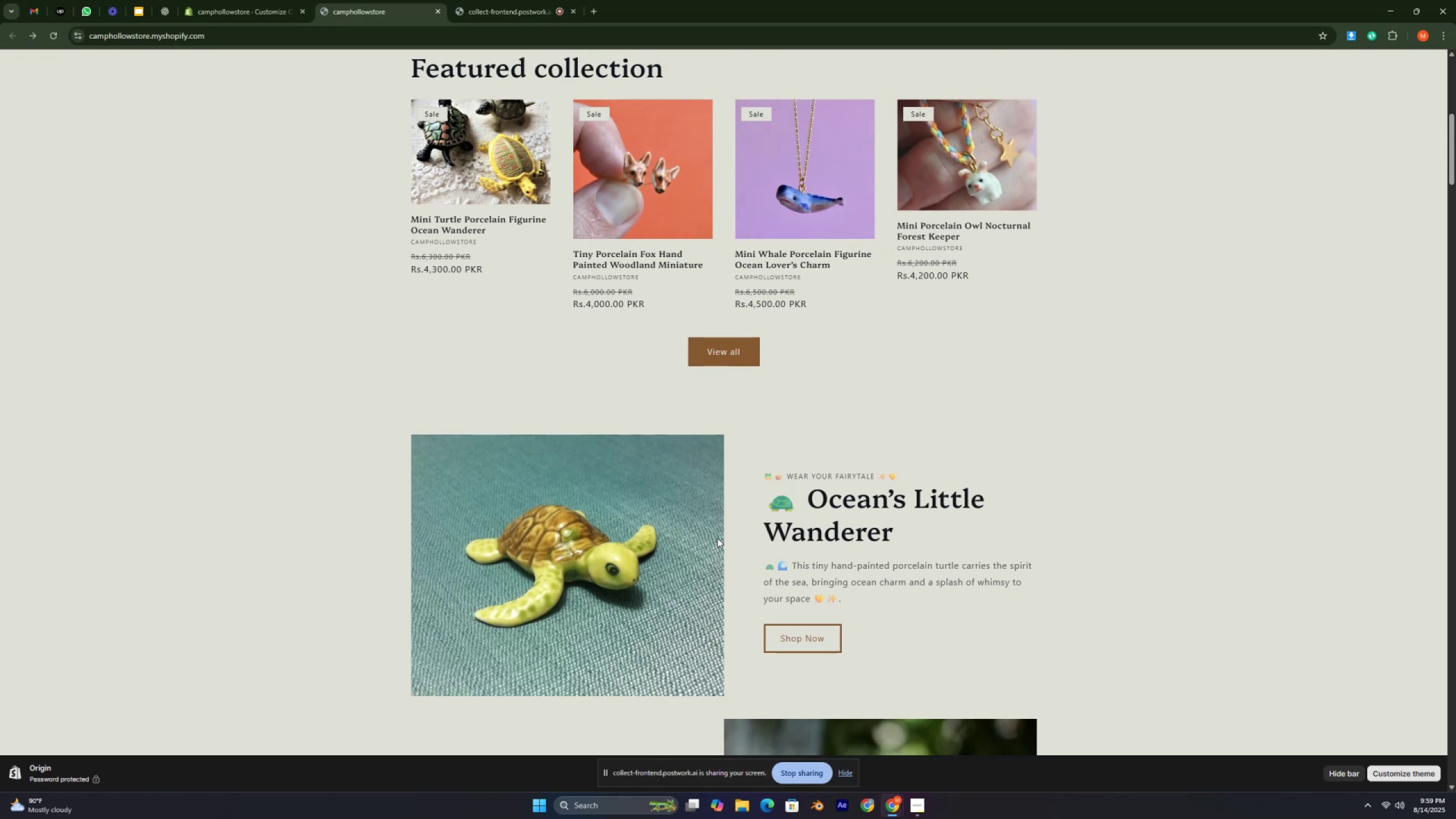 
key(Control+ControlLeft)
 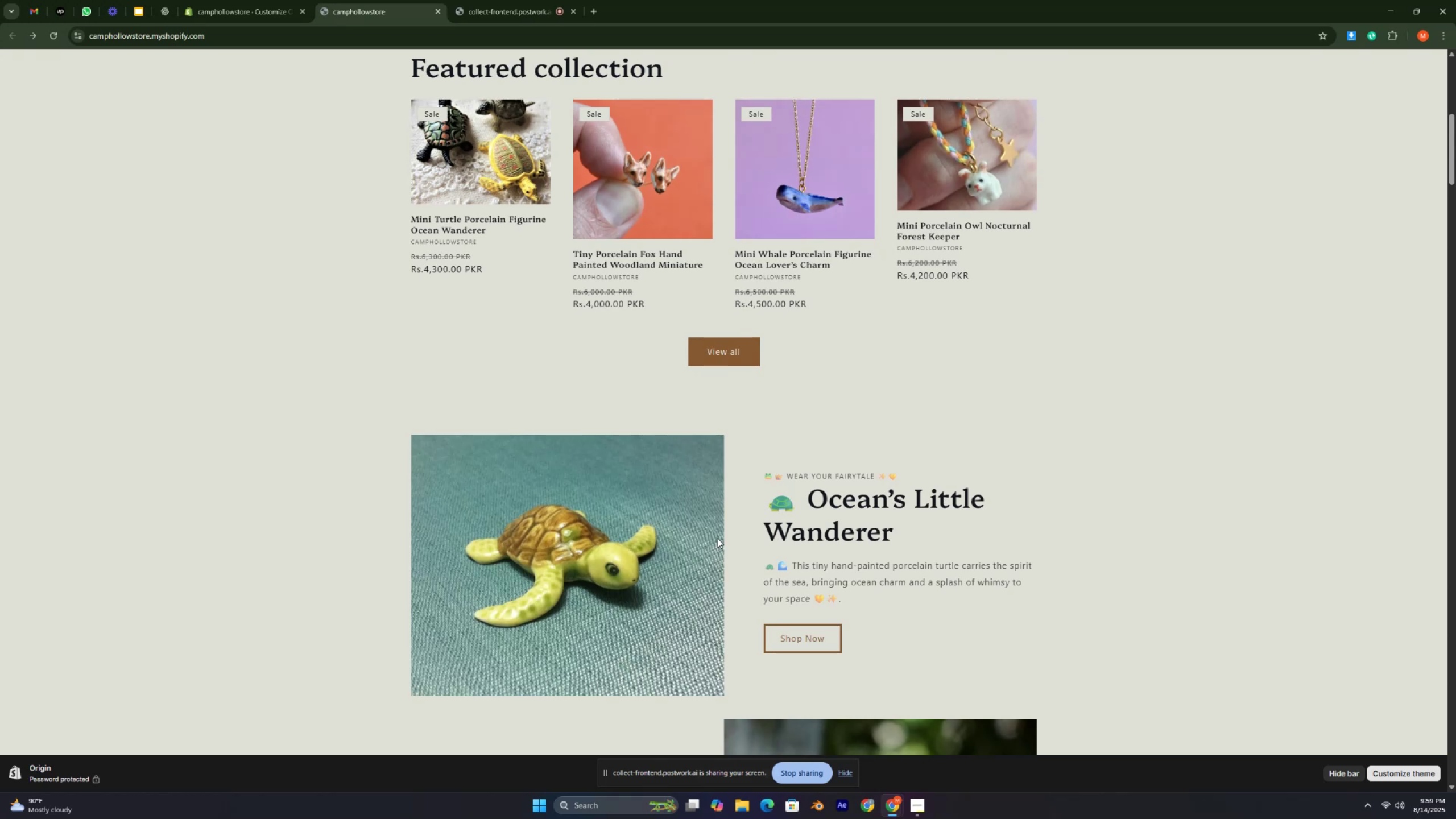 
key(Control+ControlLeft)
 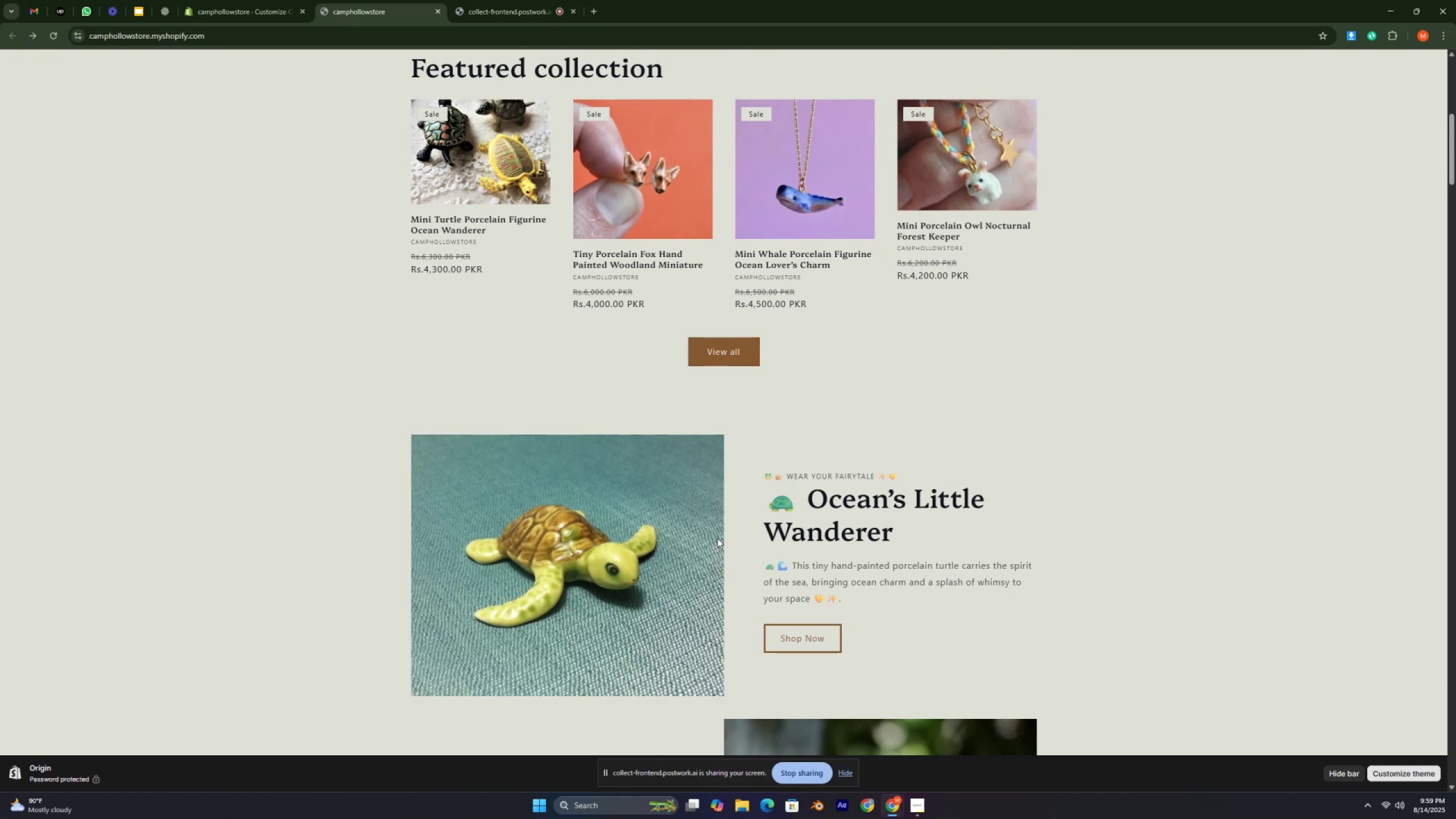 
key(Control+ControlLeft)
 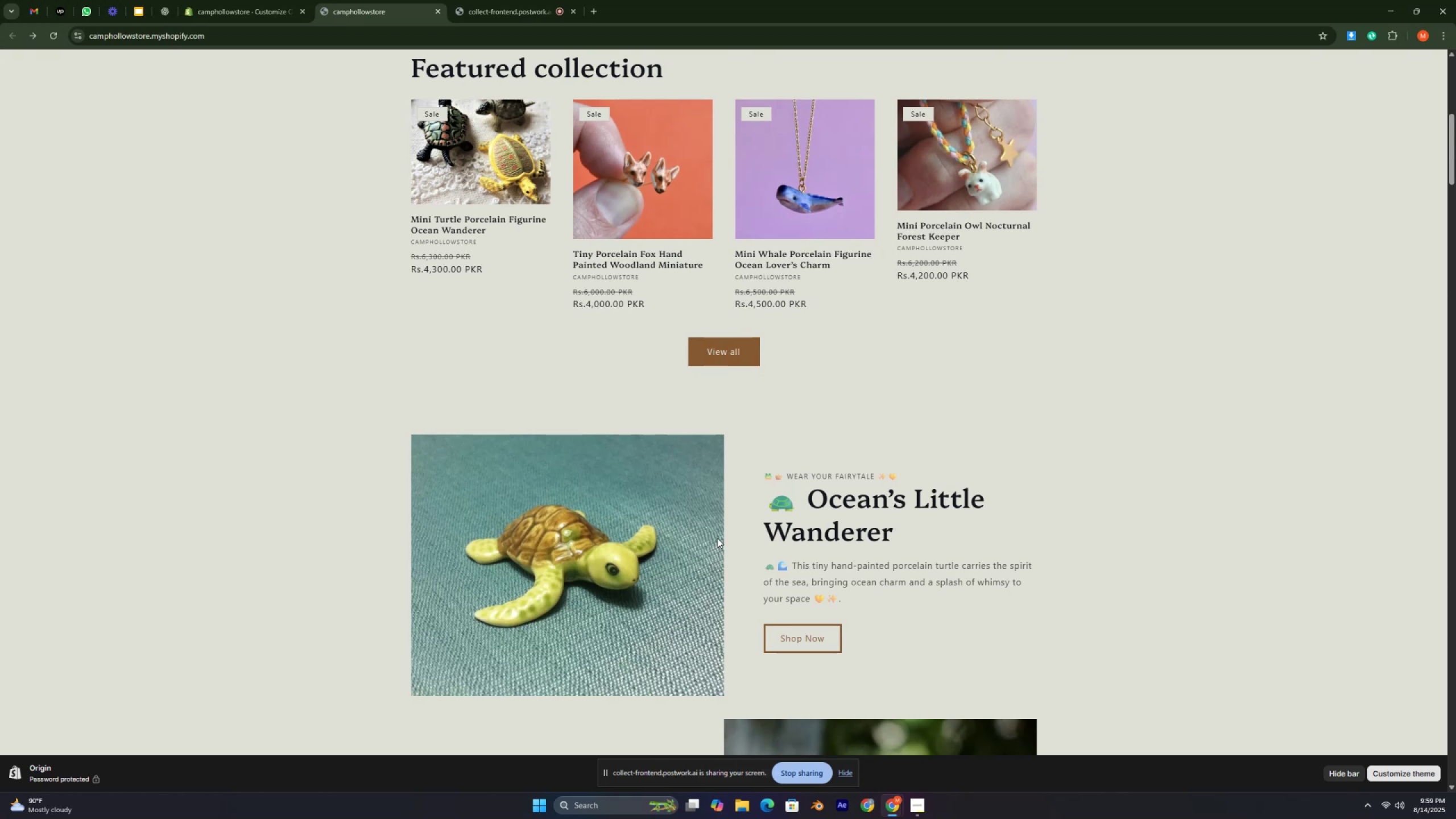 
key(Control+ControlLeft)
 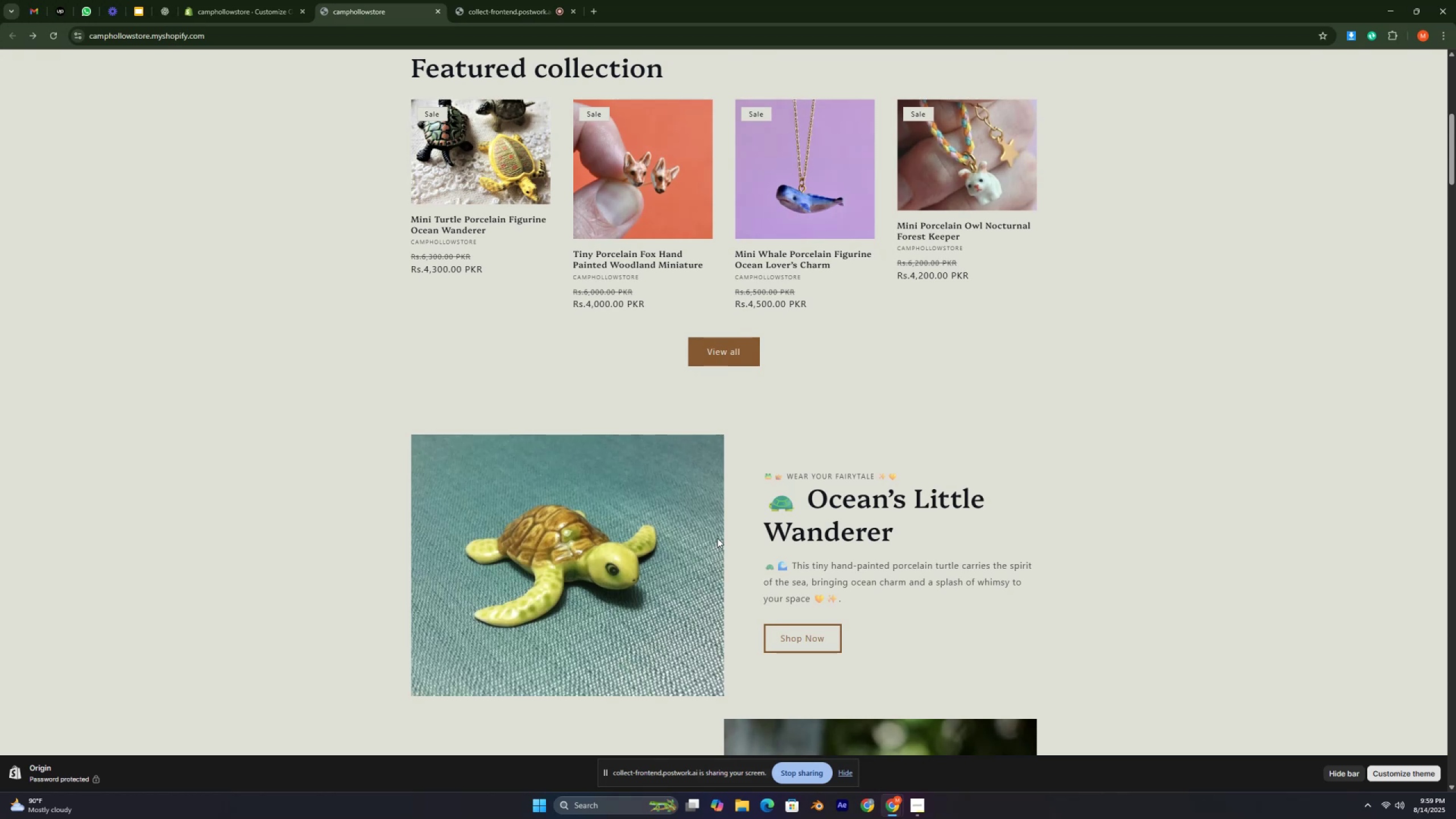 
key(Control+ControlLeft)
 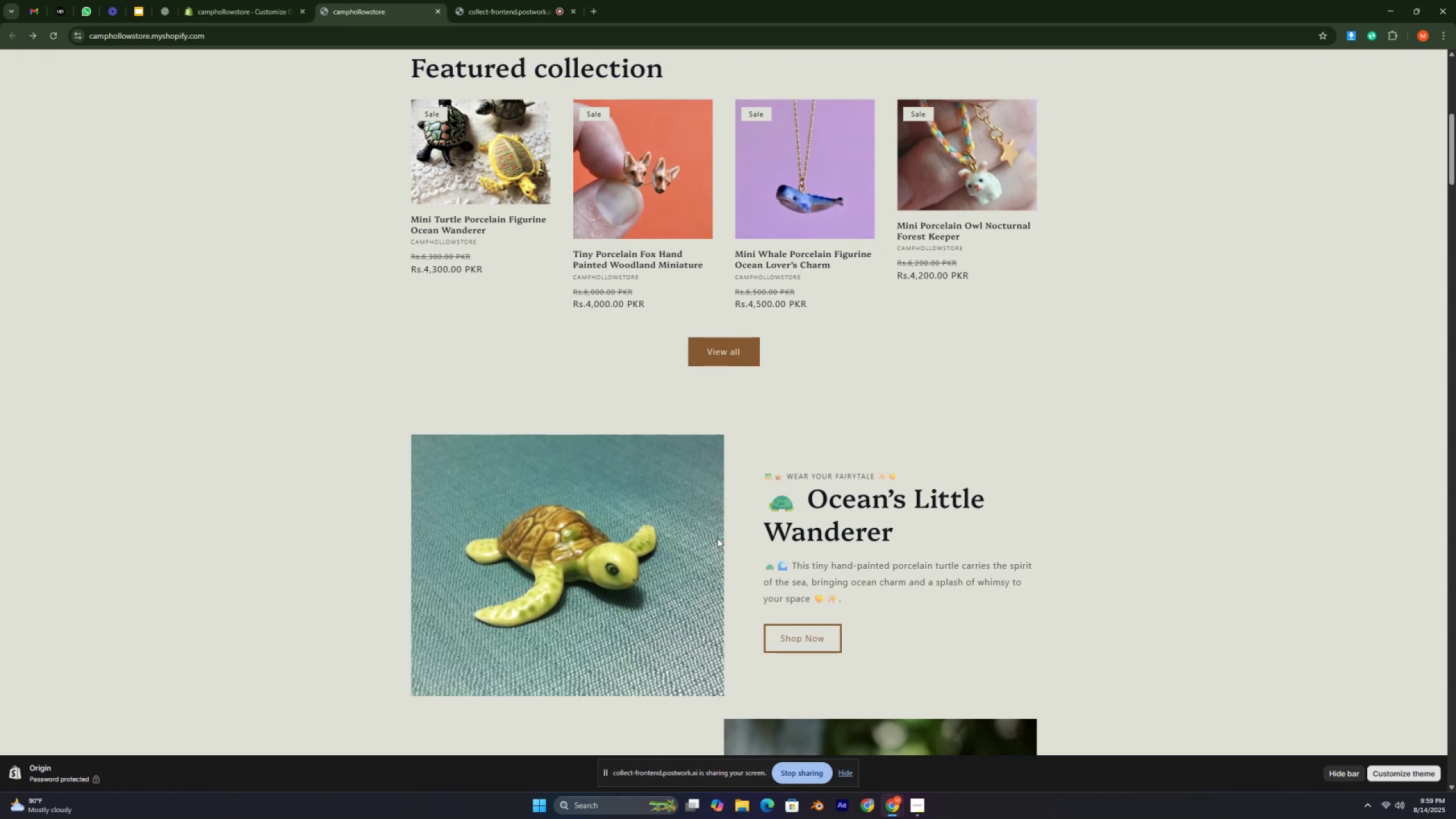 
key(Control+ControlLeft)
 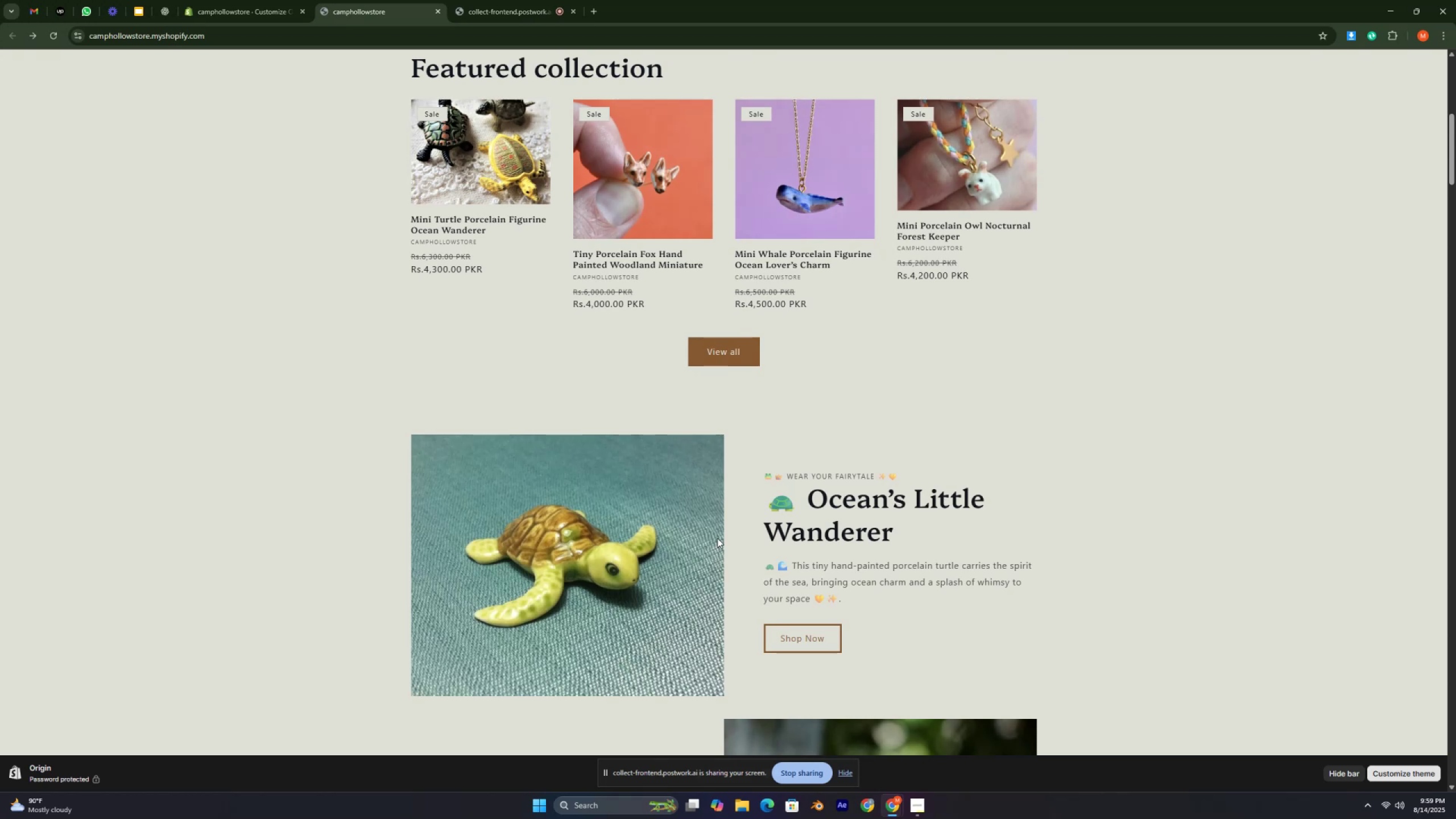 
key(Control+ControlLeft)
 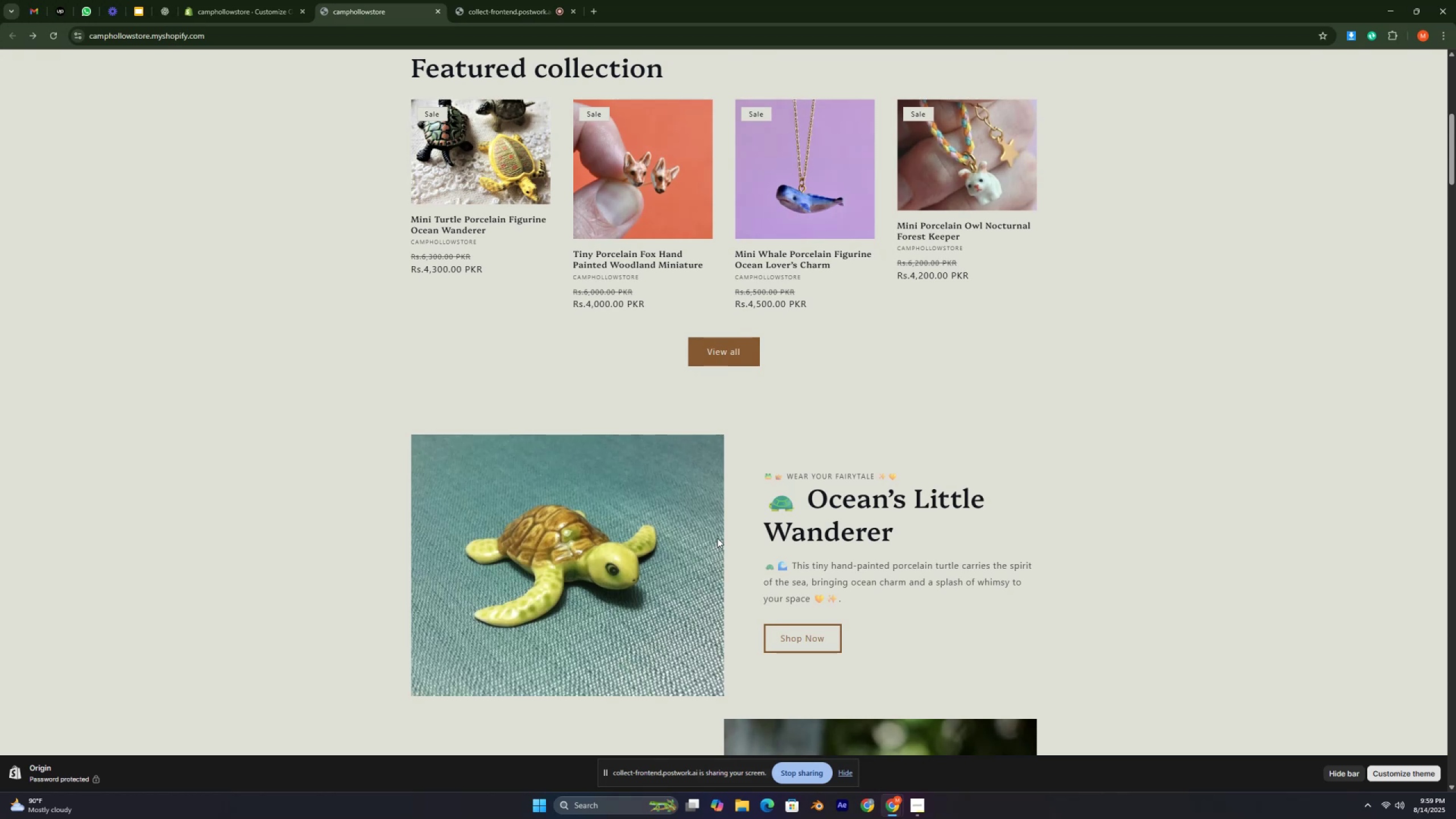 
key(Control+ControlLeft)
 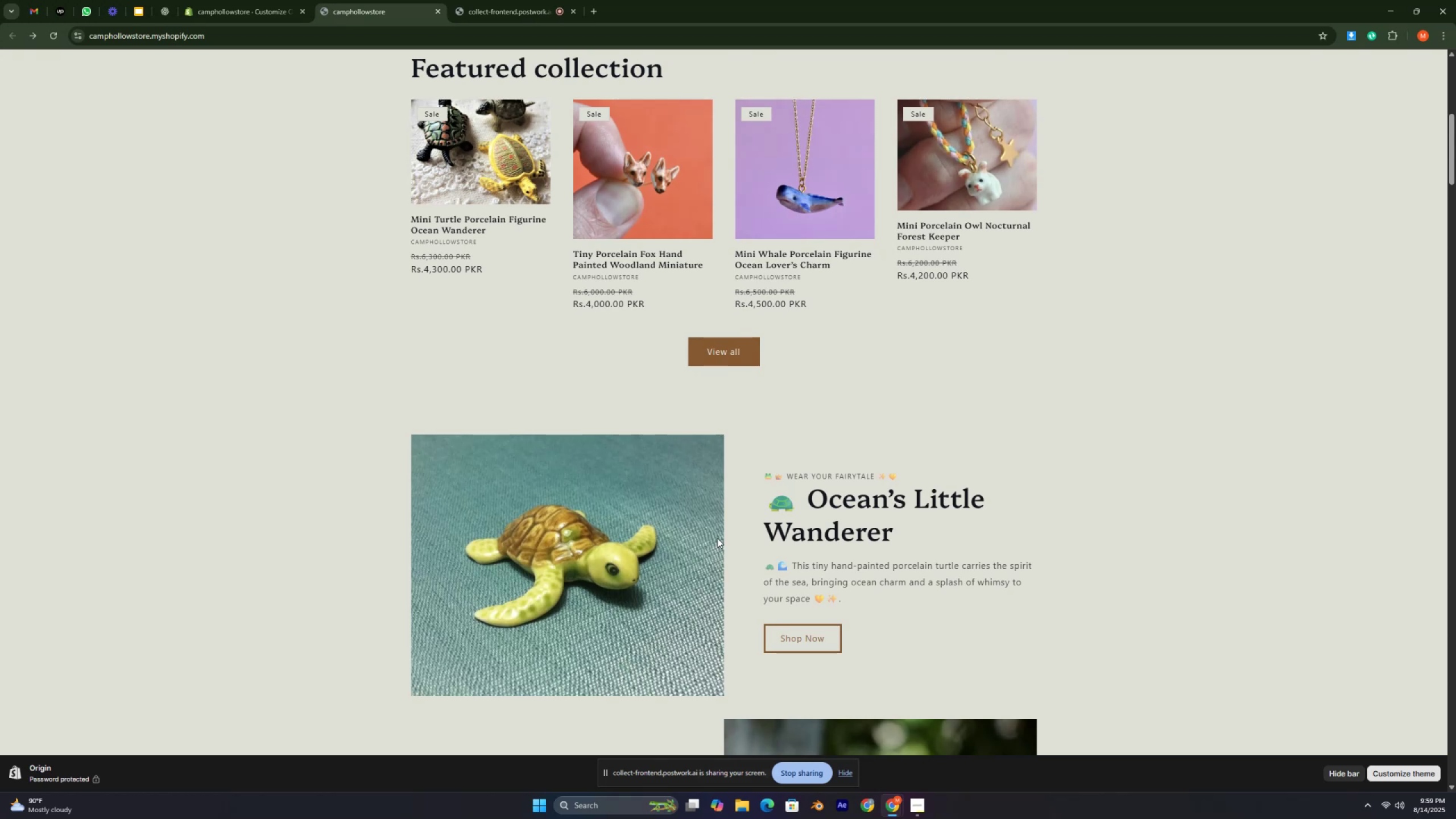 
key(Control+ControlLeft)
 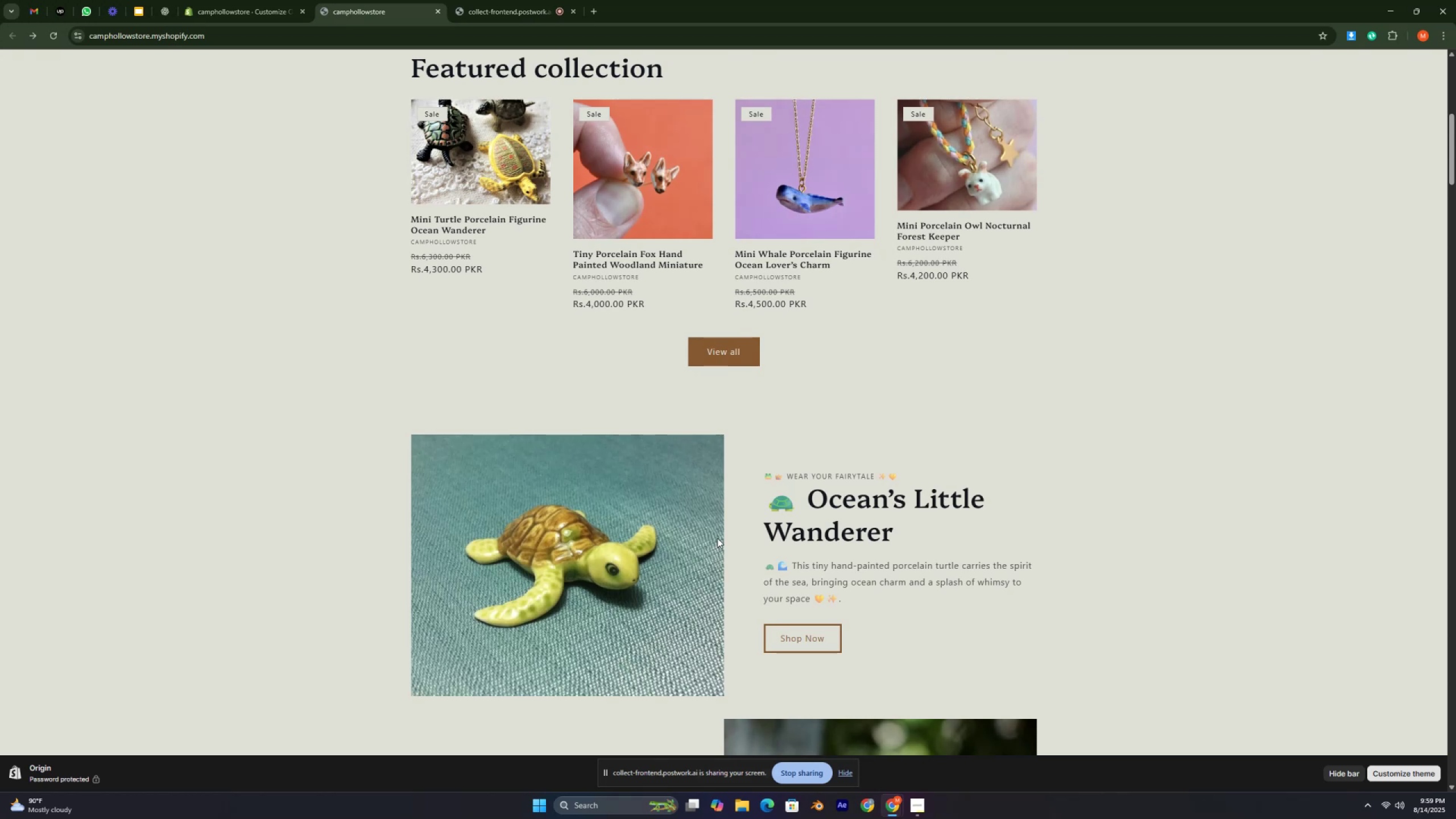 
key(Control+ControlLeft)
 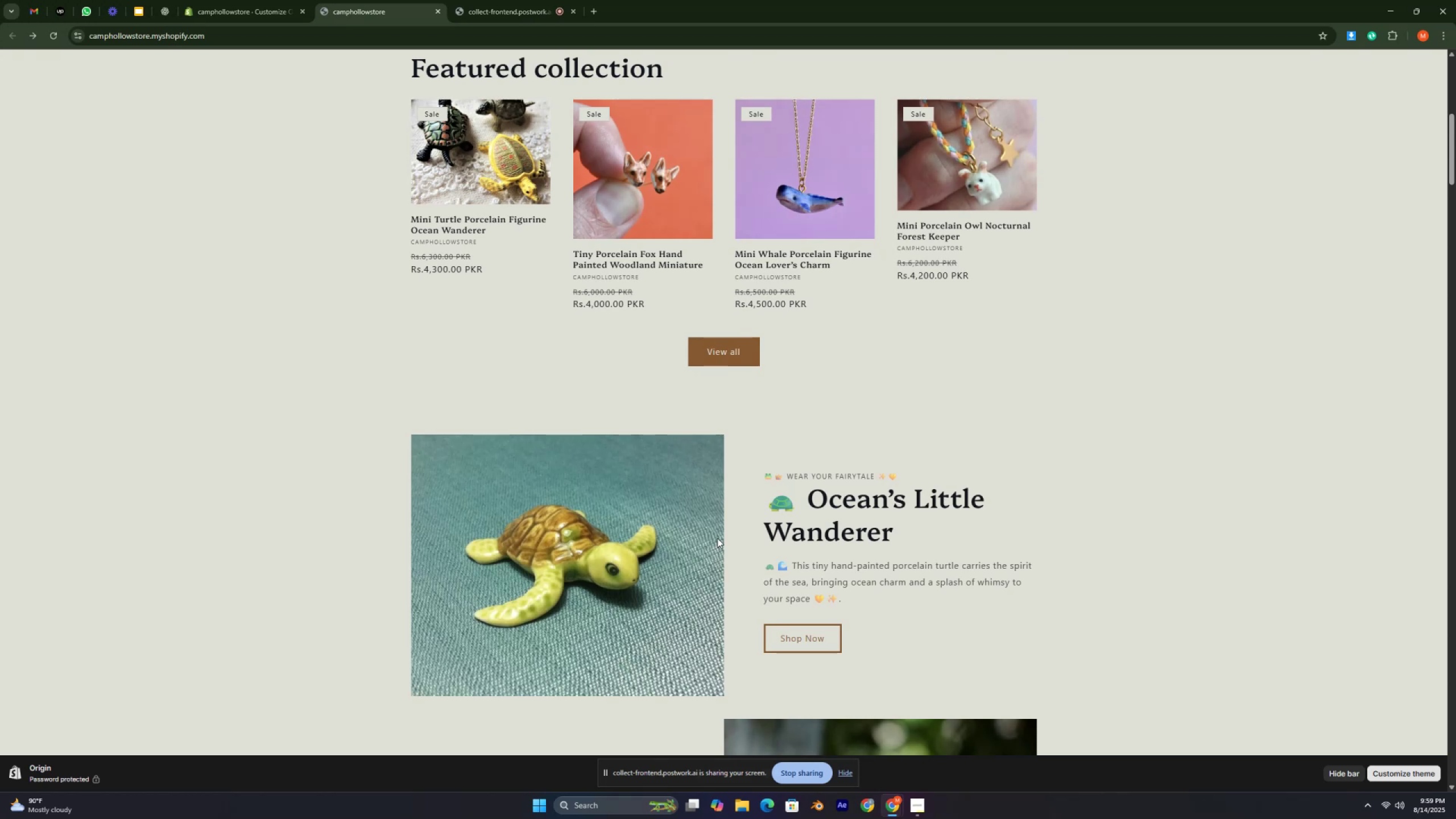 
key(Control+ControlLeft)
 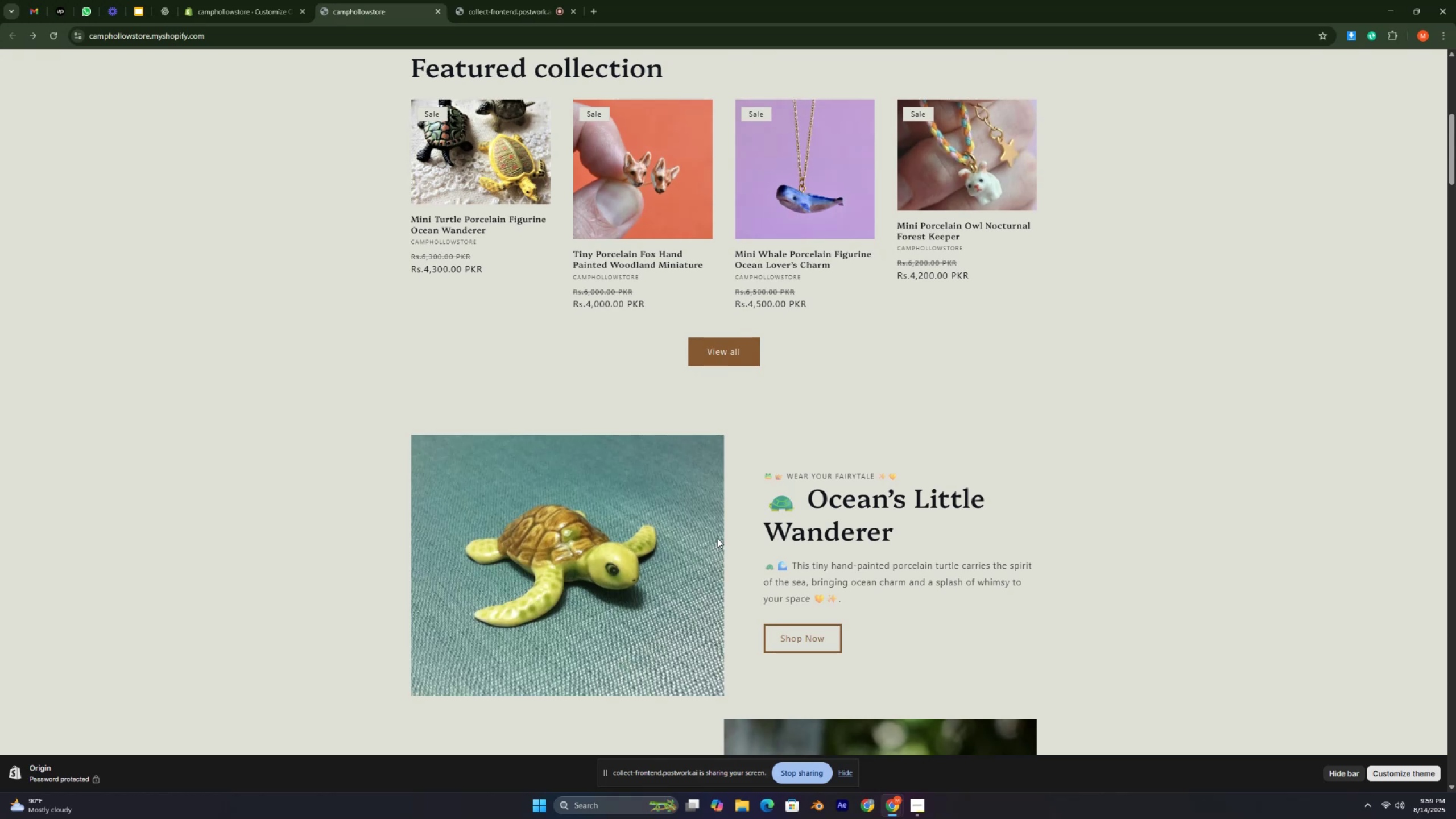 
key(Control+ControlLeft)
 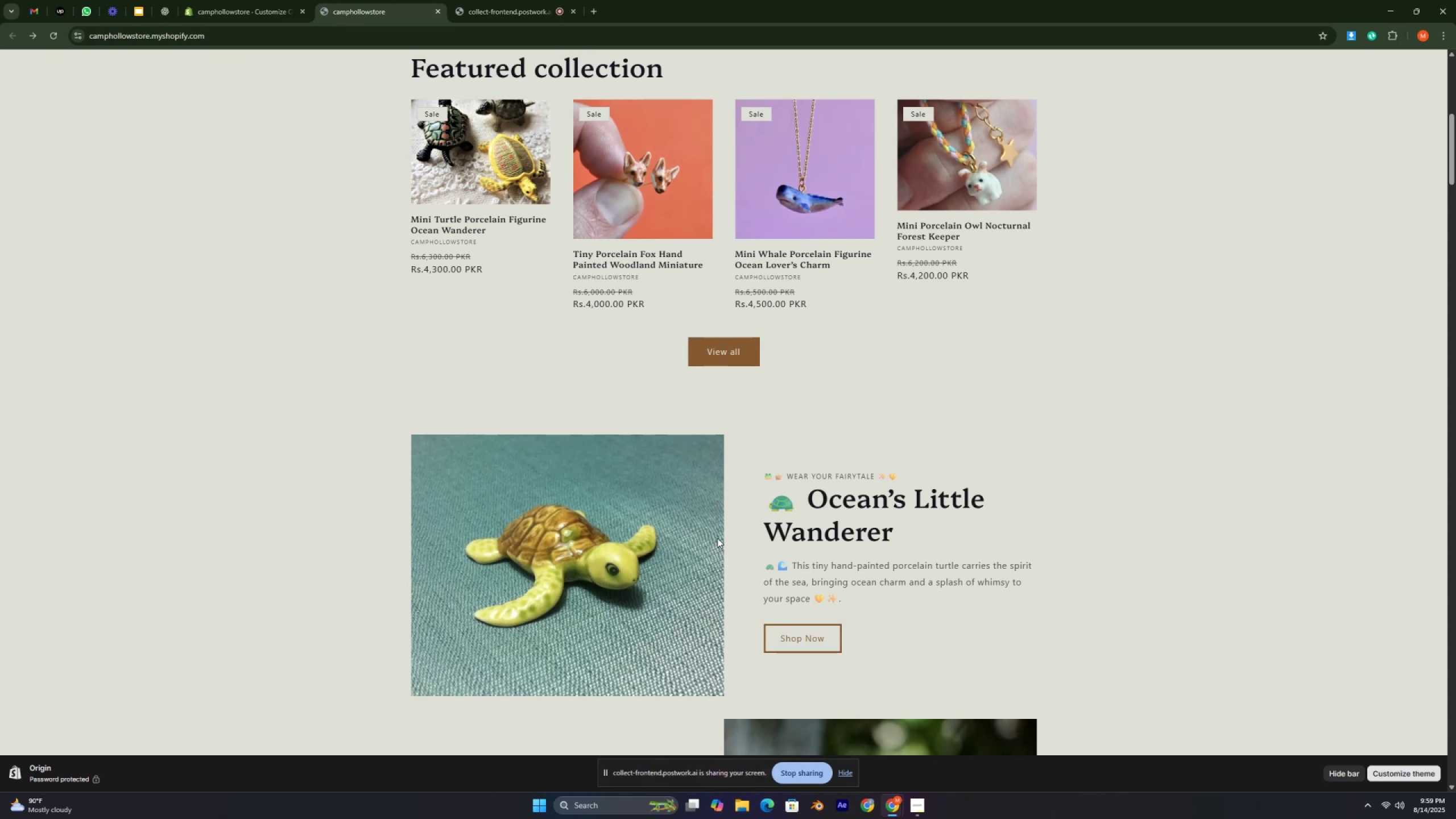 
key(Control+ControlLeft)
 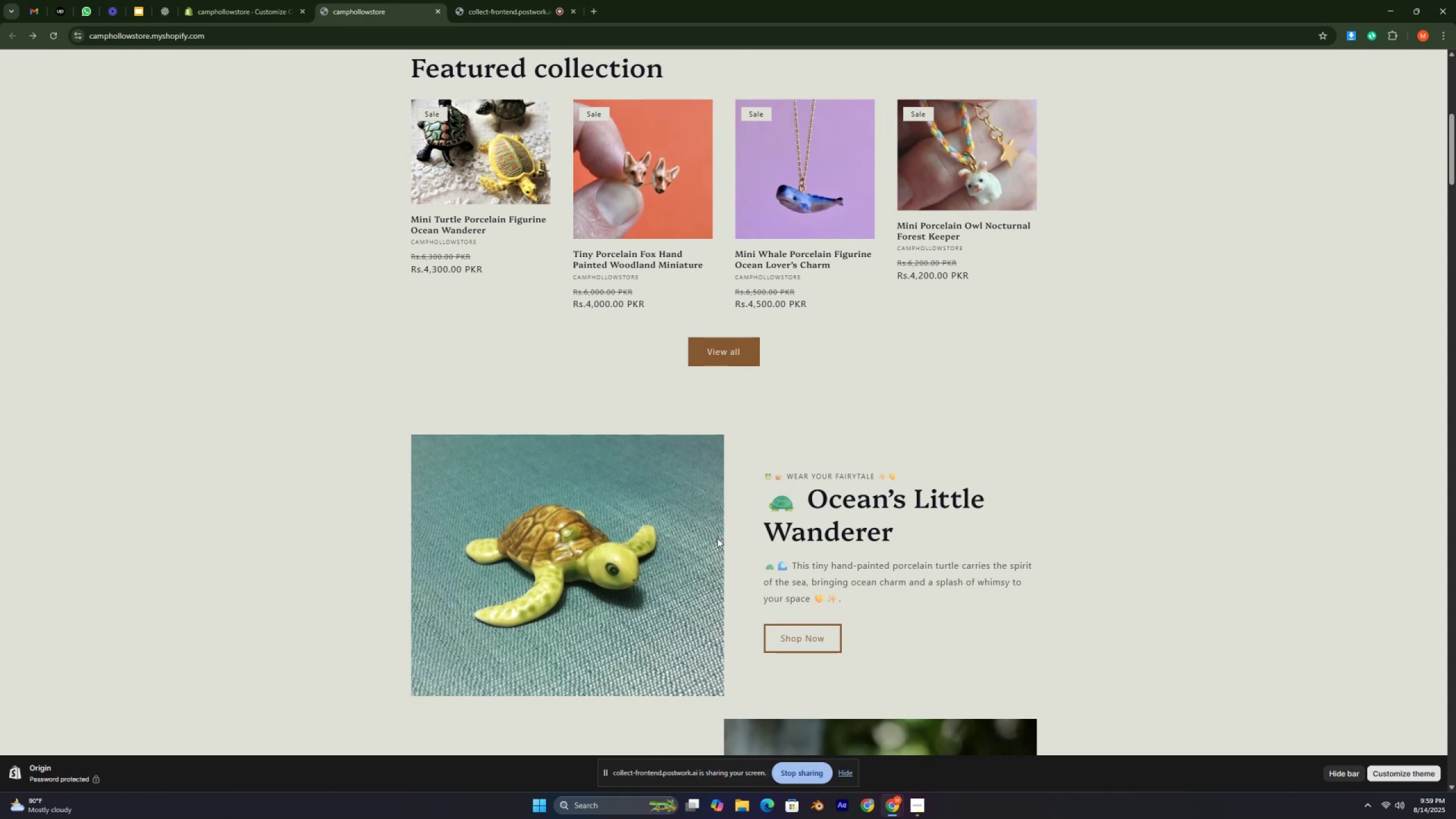 
key(Control+ControlLeft)
 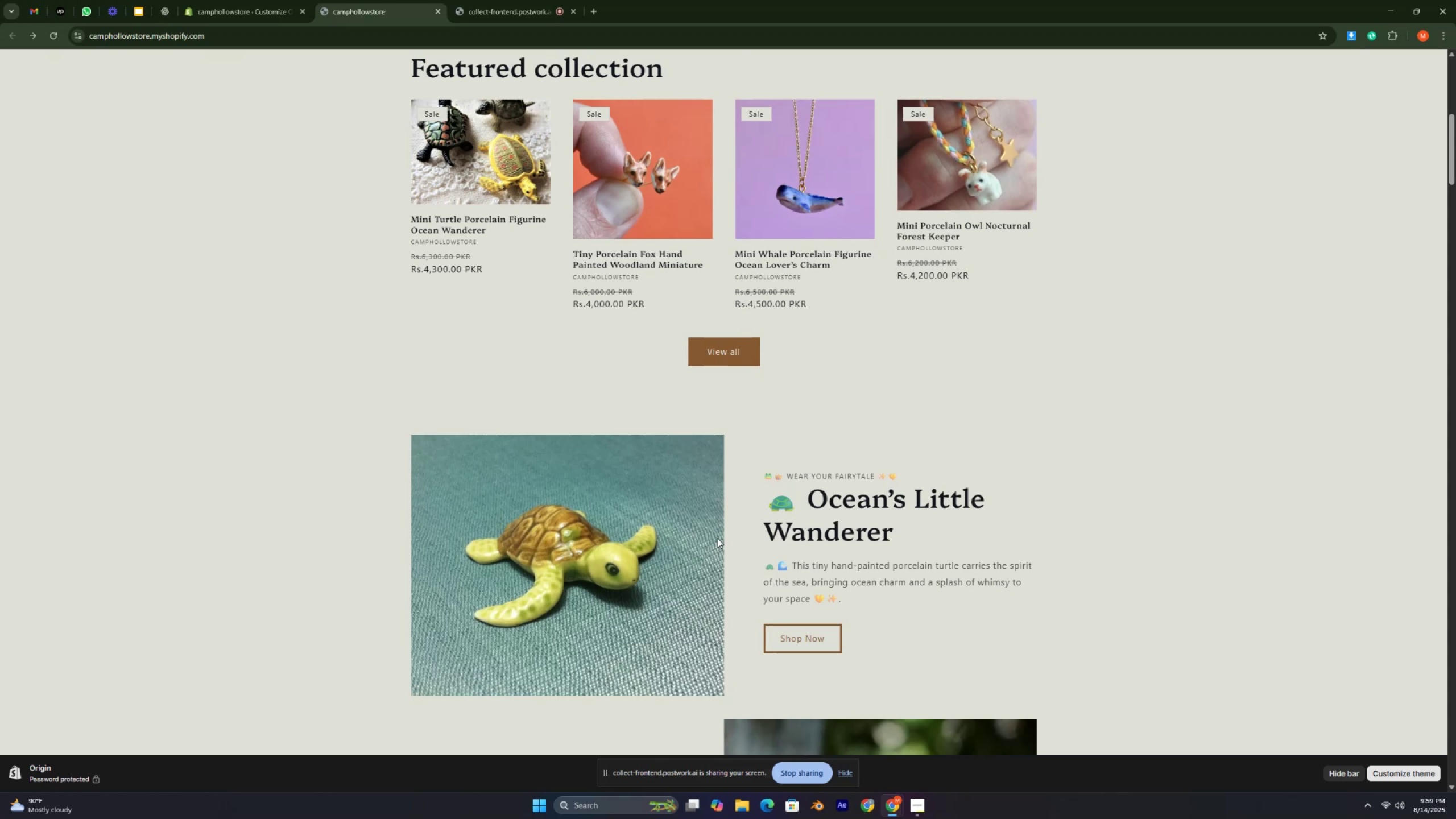 
key(Control+ControlLeft)
 